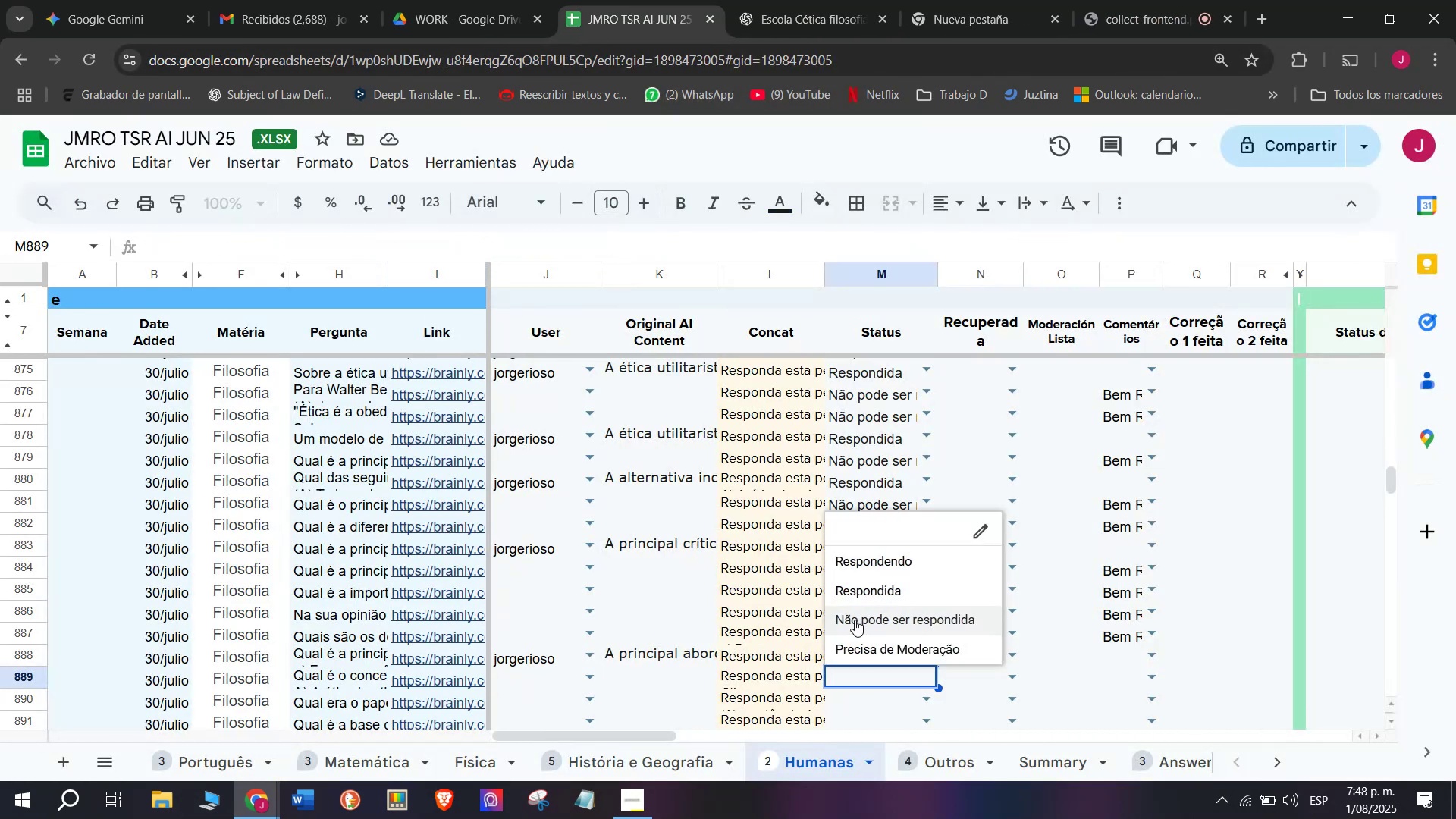 
left_click([855, 618])
 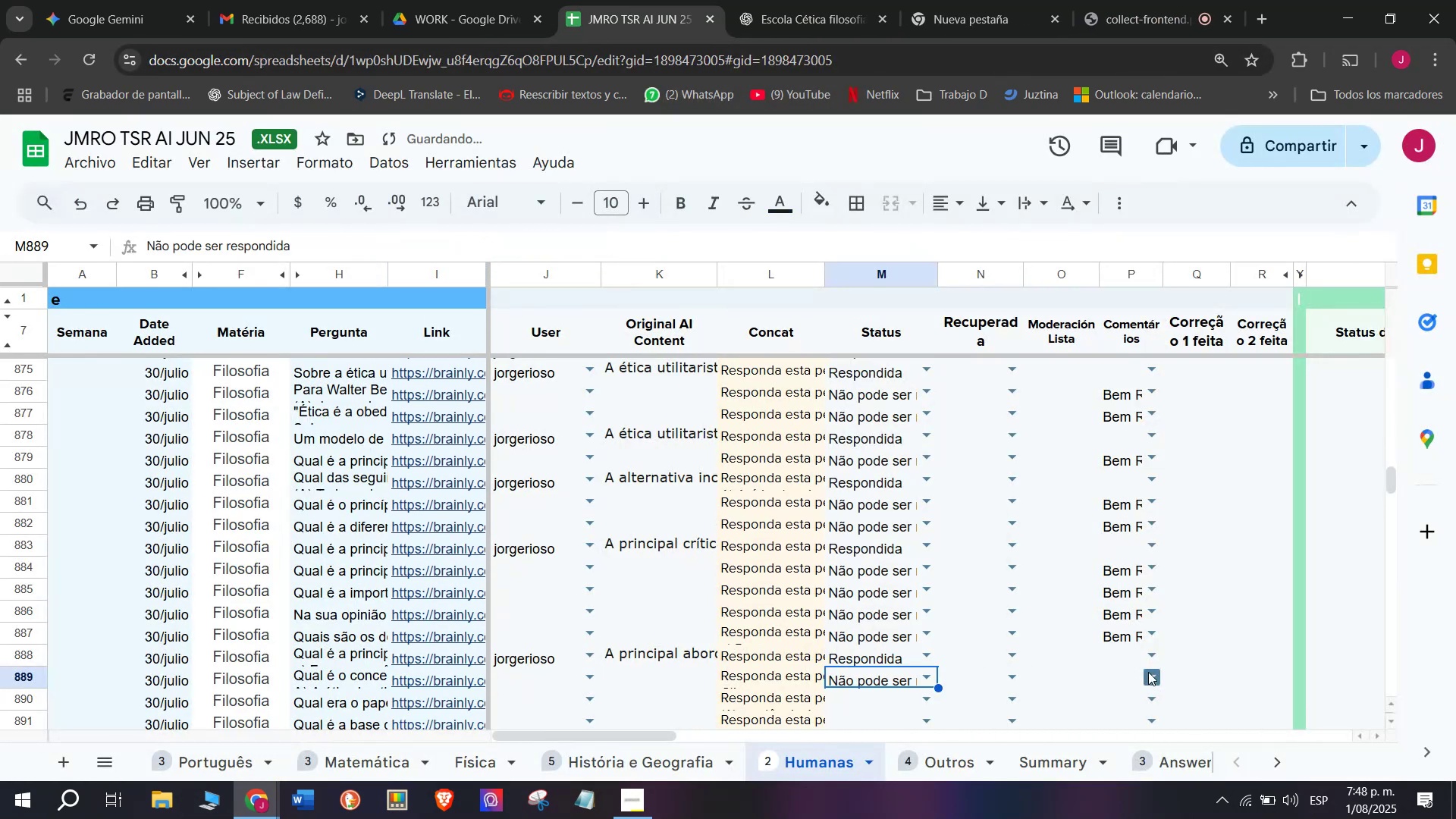 
left_click([1148, 672])
 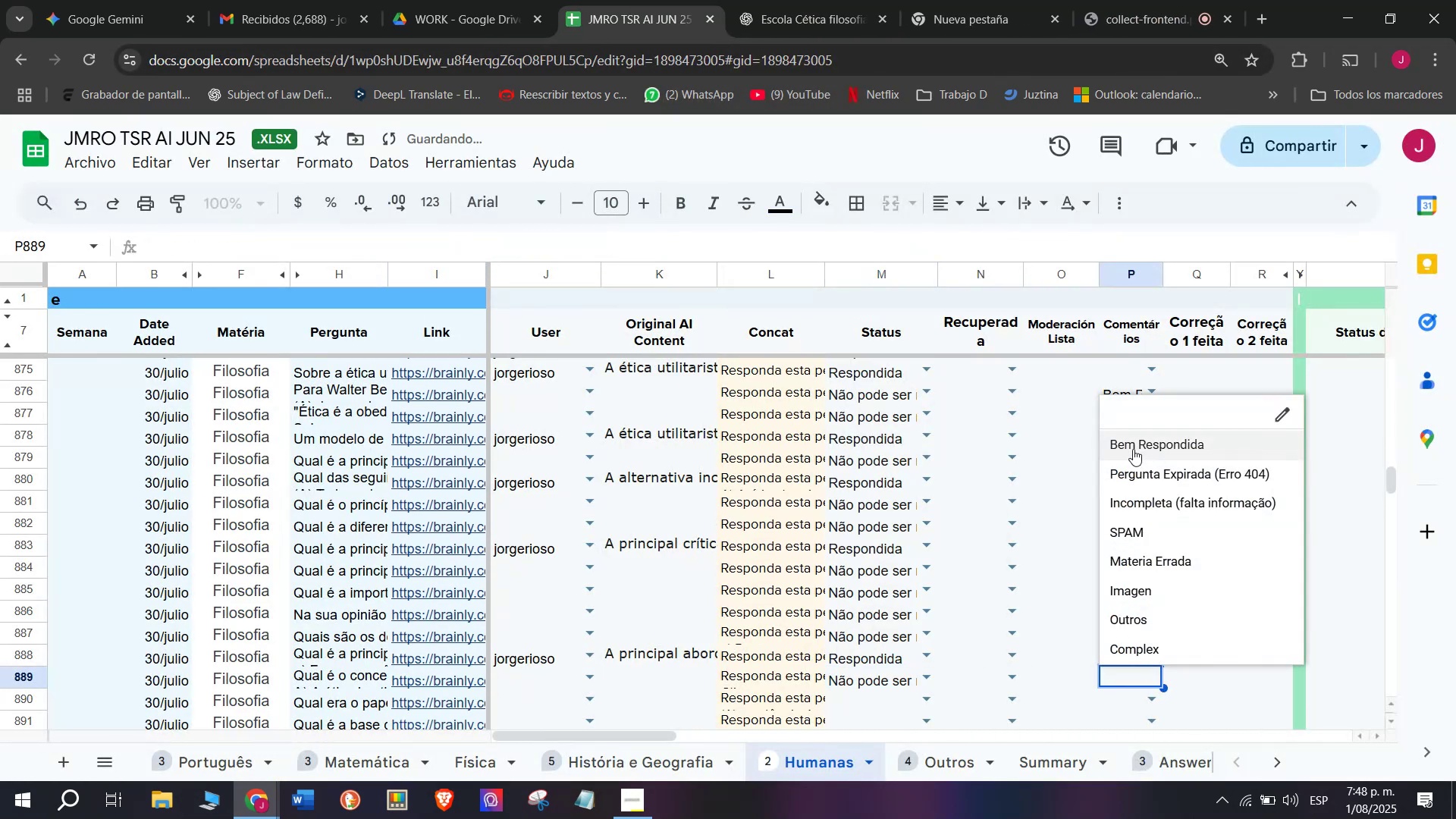 
left_click([1135, 445])
 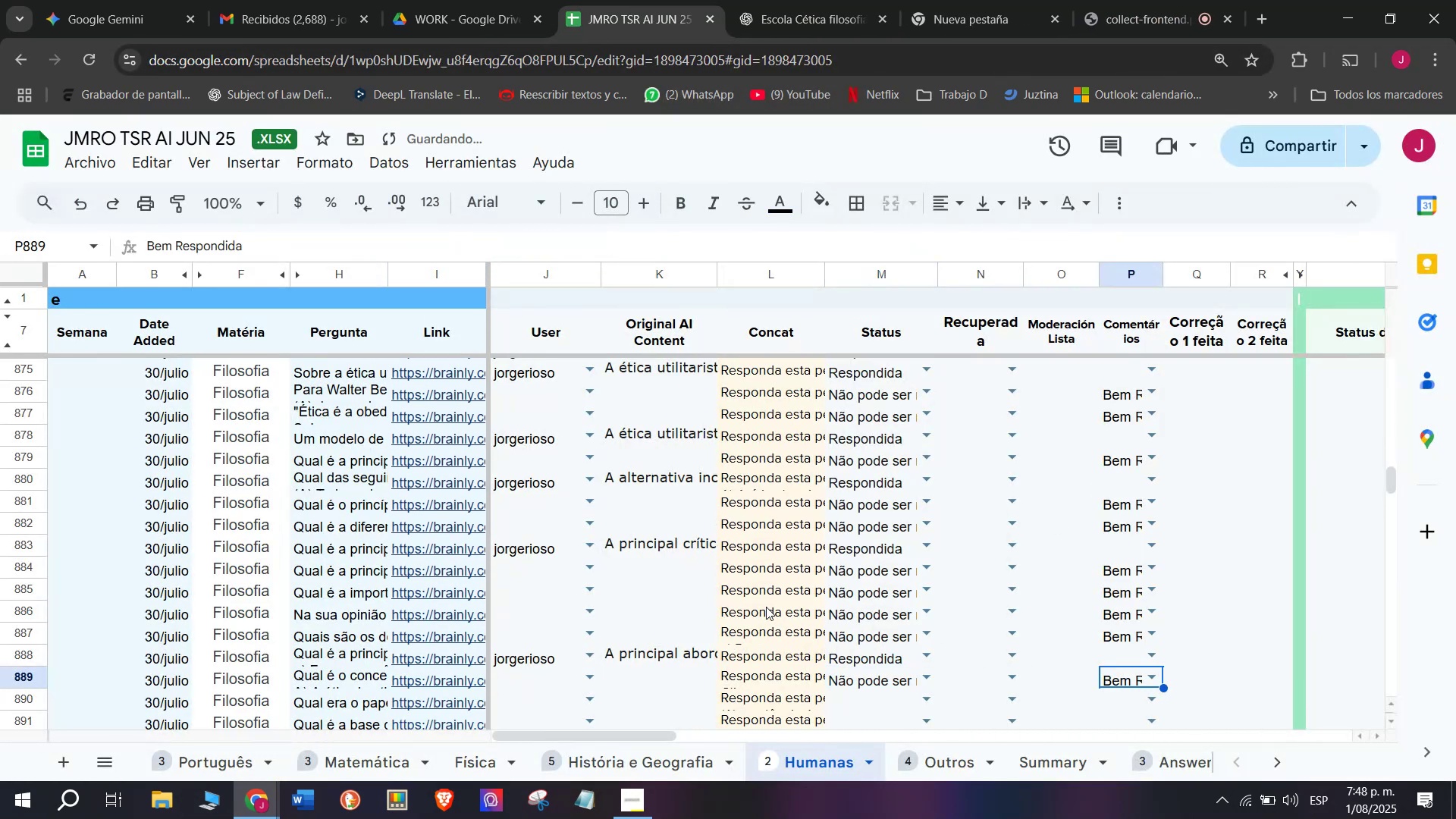 
scroll: coordinate [760, 603], scroll_direction: down, amount: 1.0
 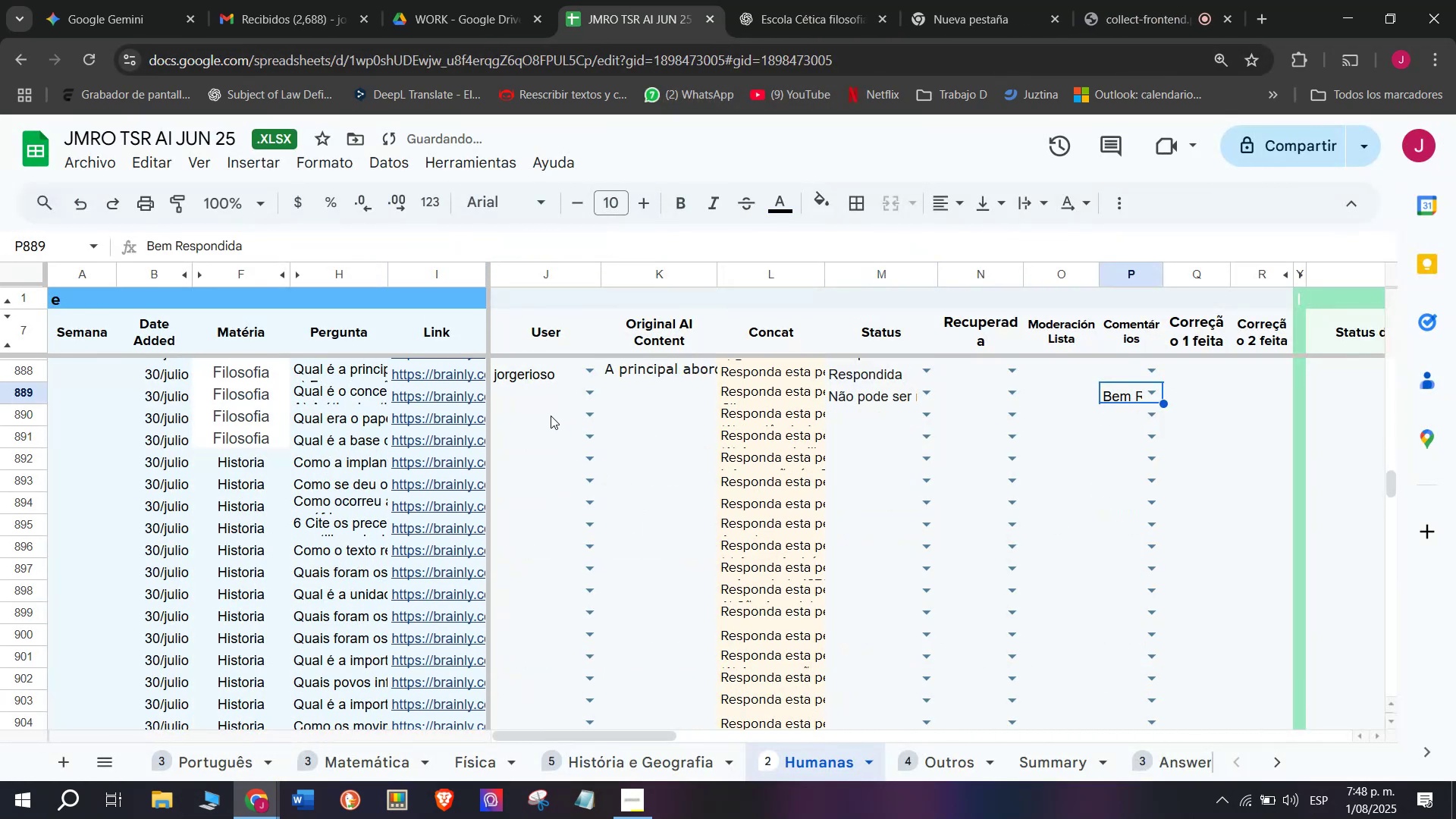 
left_click([473, 412])
 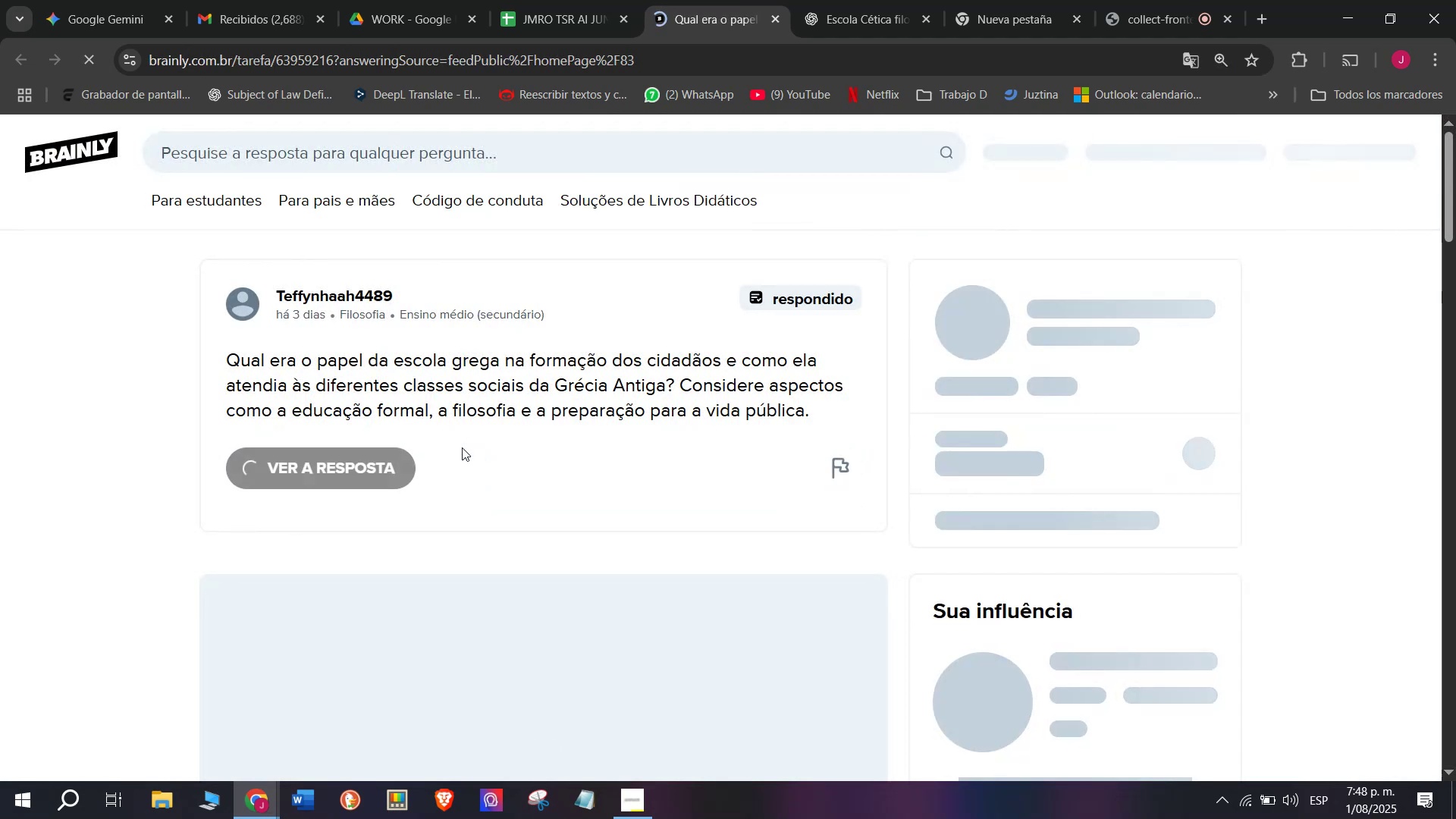 
scroll: coordinate [462, 447], scroll_direction: down, amount: 2.0
 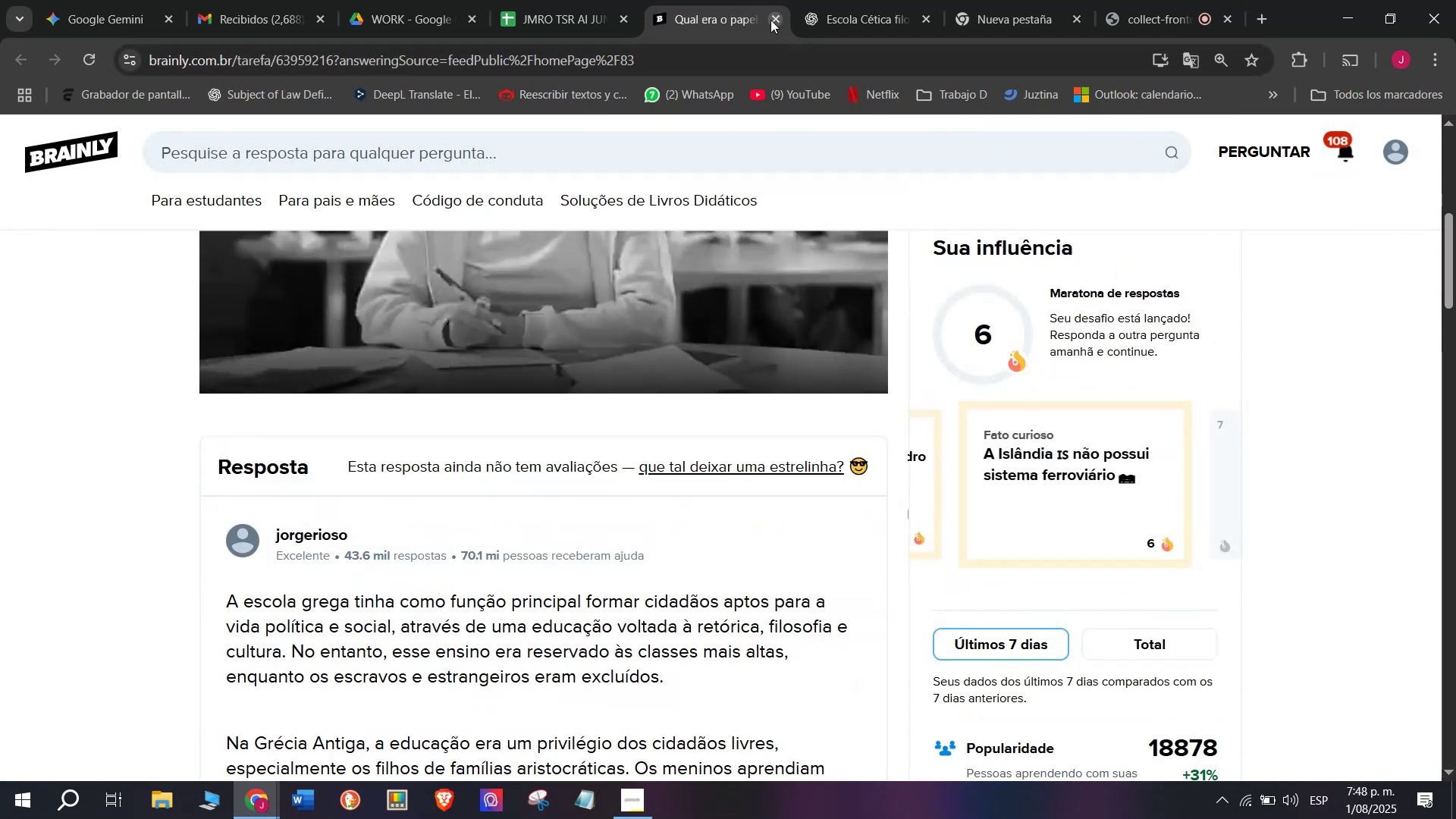 
double_click([551, 0])
 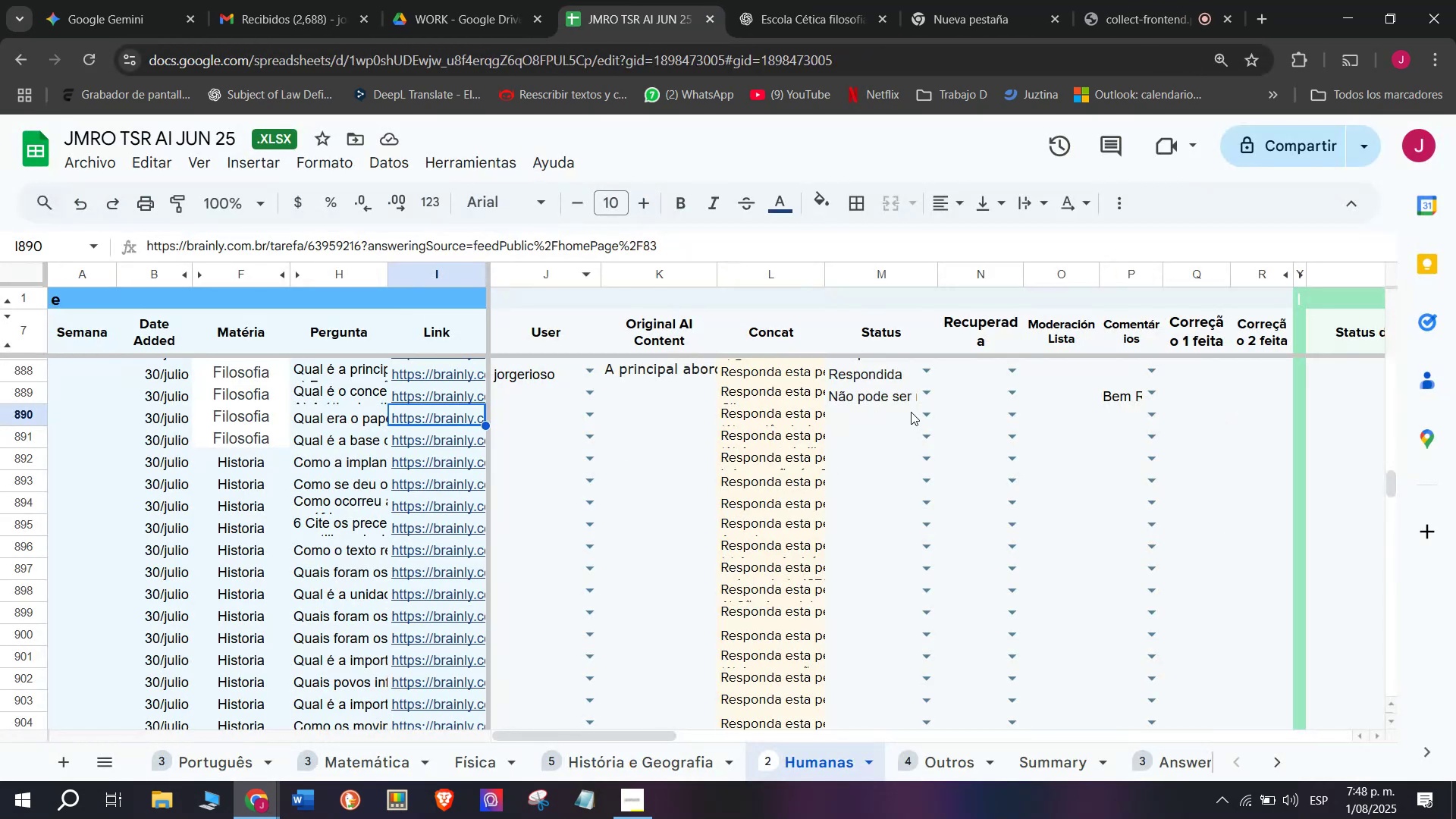 
left_click([923, 411])
 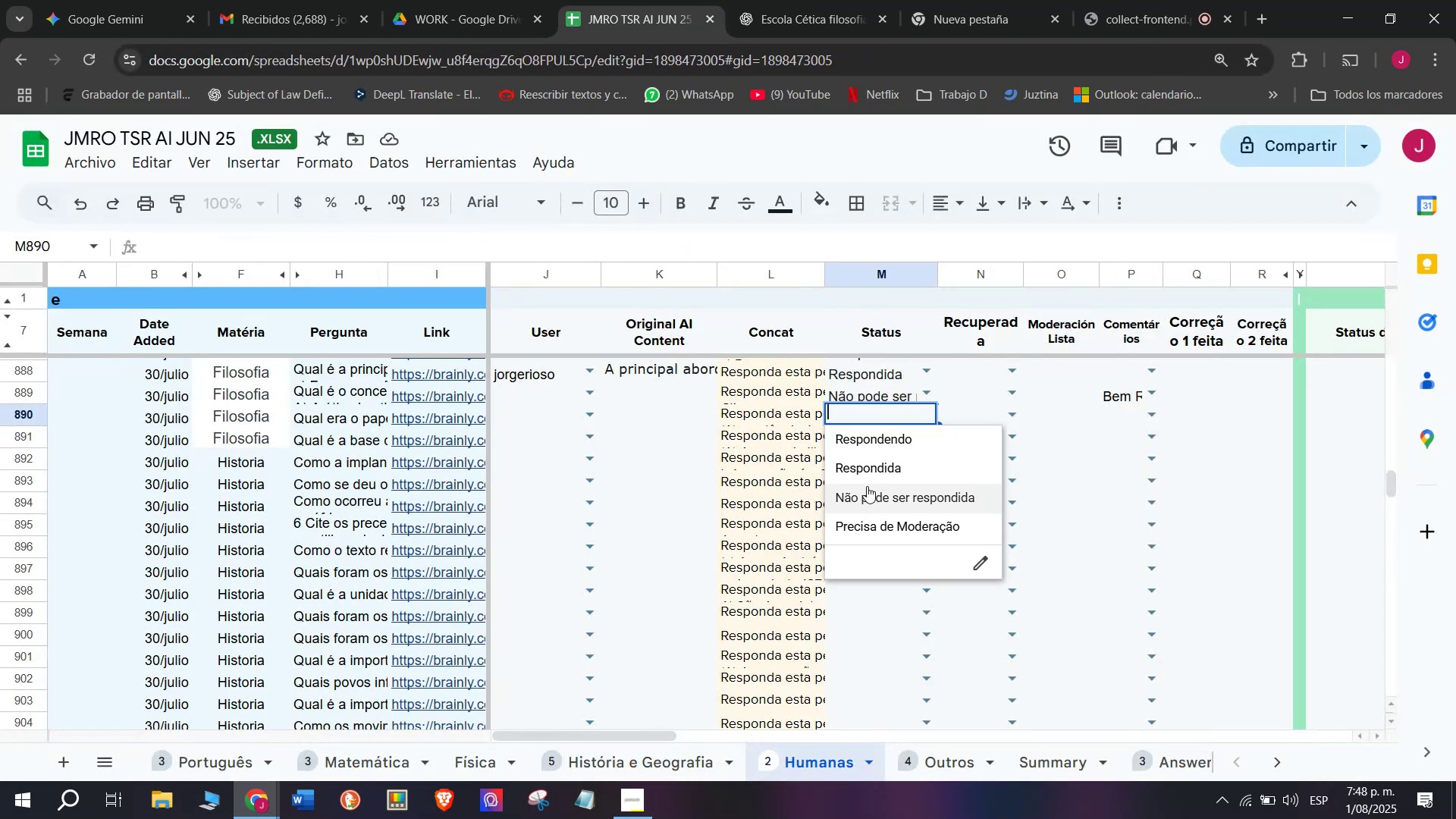 
left_click([867, 488])
 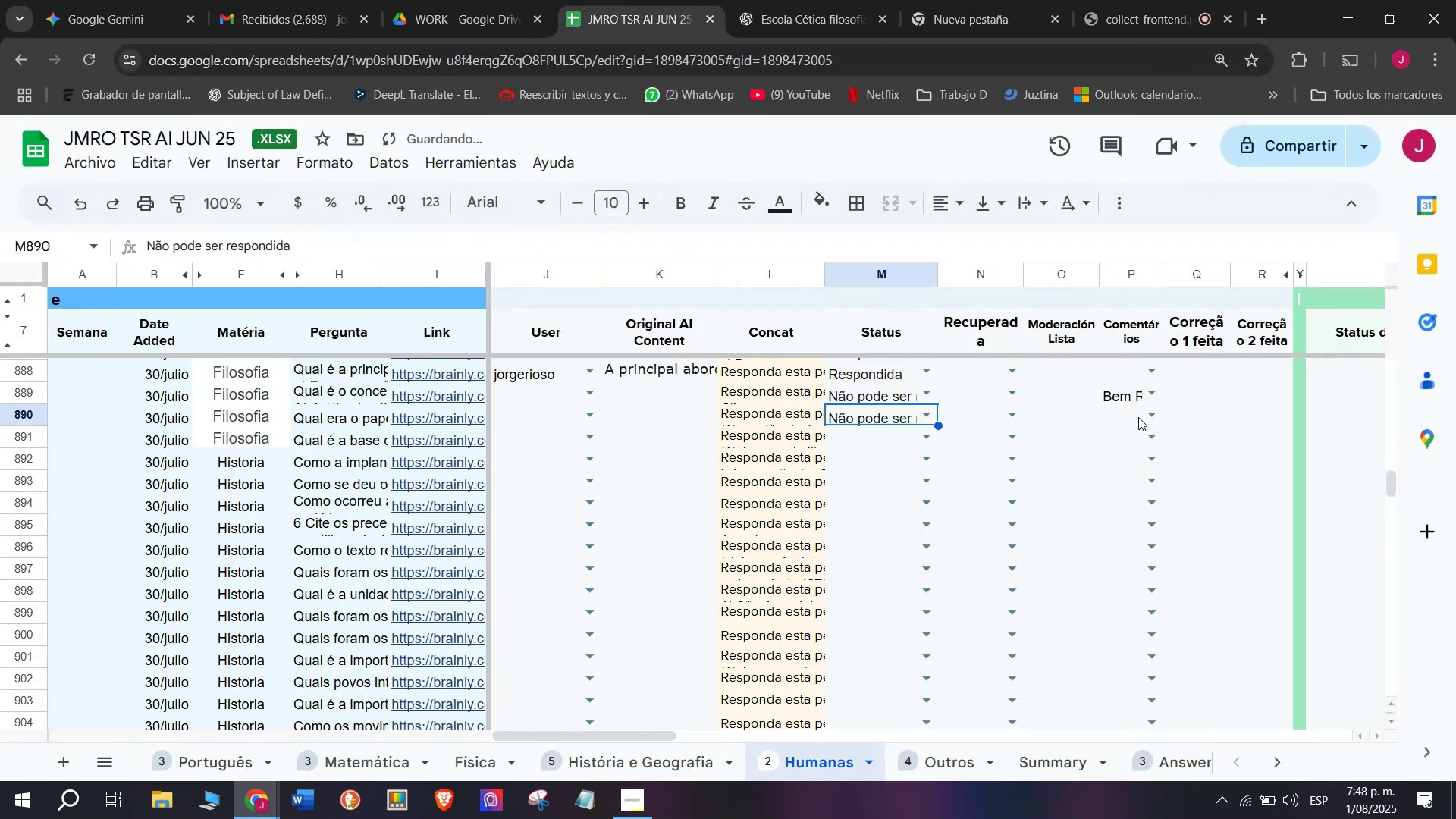 
left_click([1147, 417])
 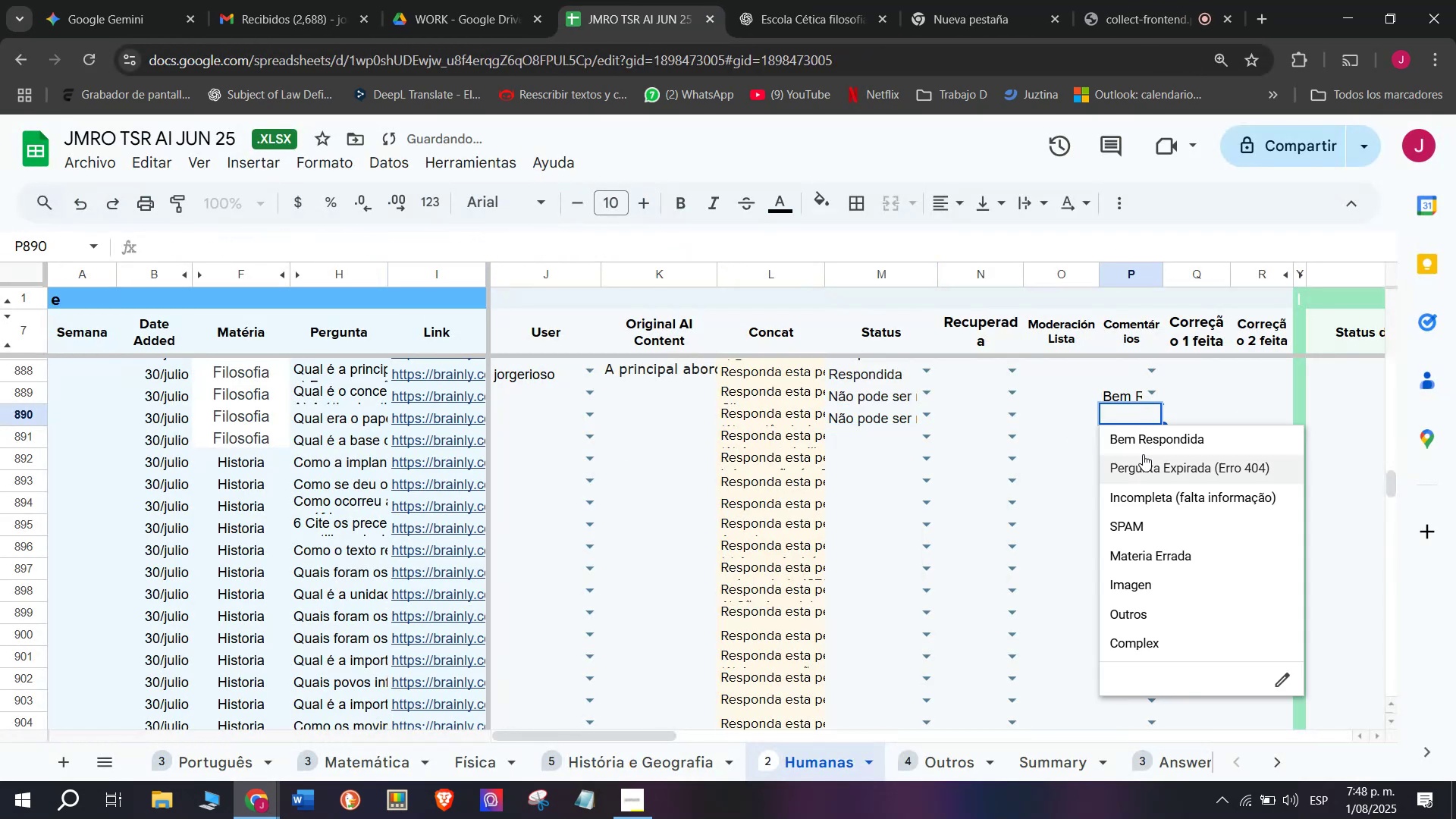 
left_click([1142, 439])
 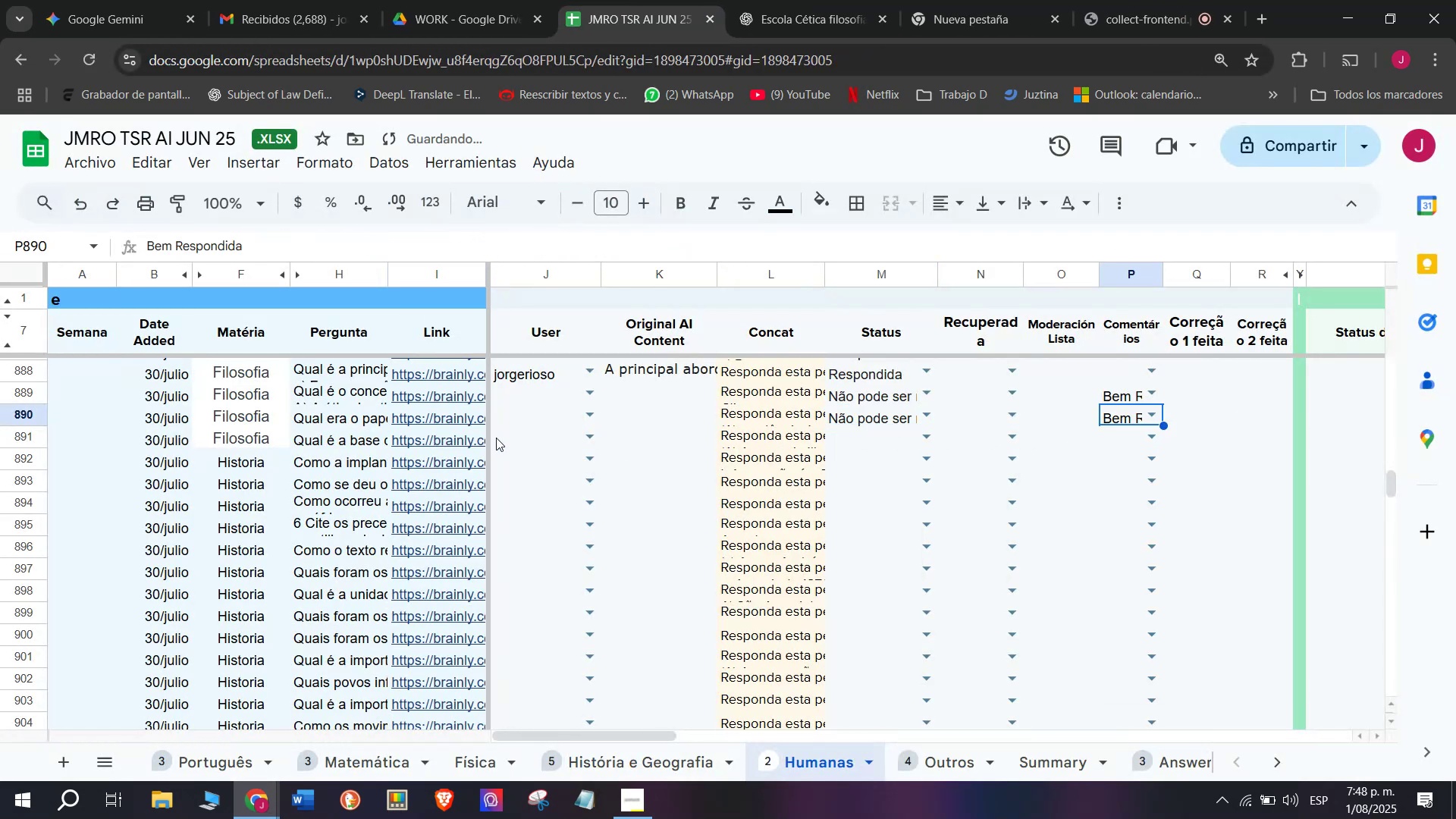 
double_click([445, 438])
 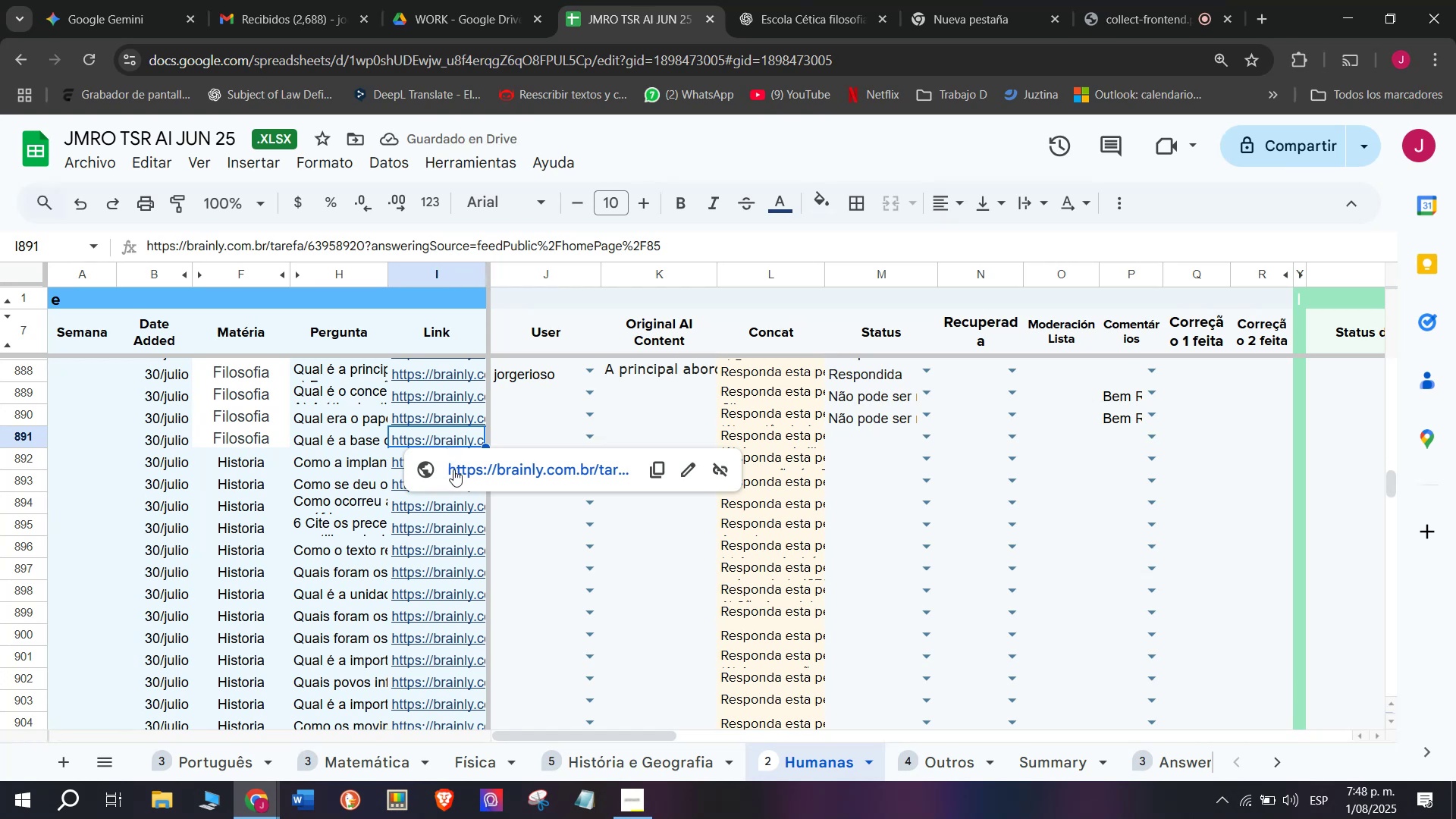 
left_click([461, 479])
 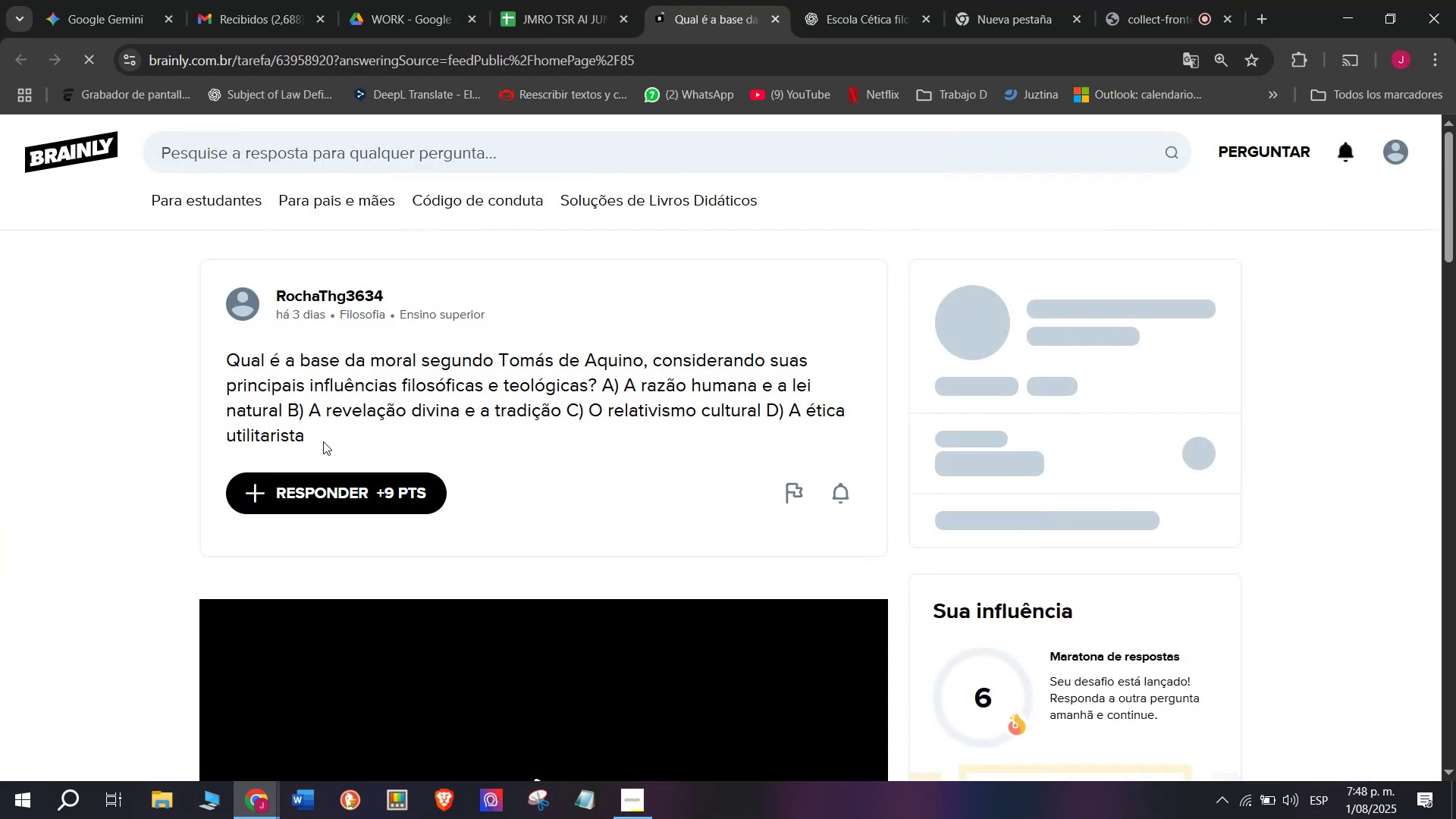 
key(Control+C)
 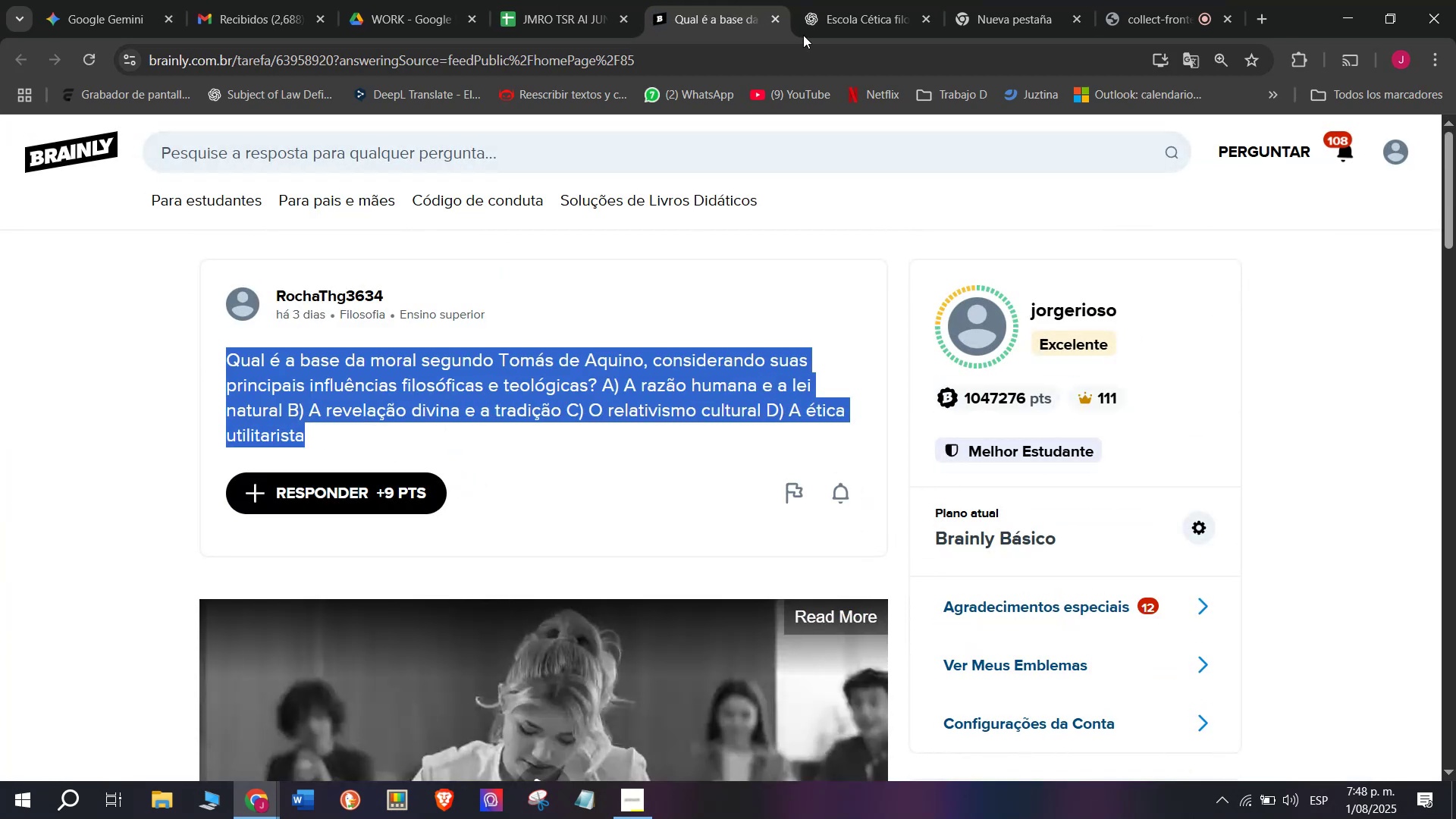 
left_click([846, 0])
 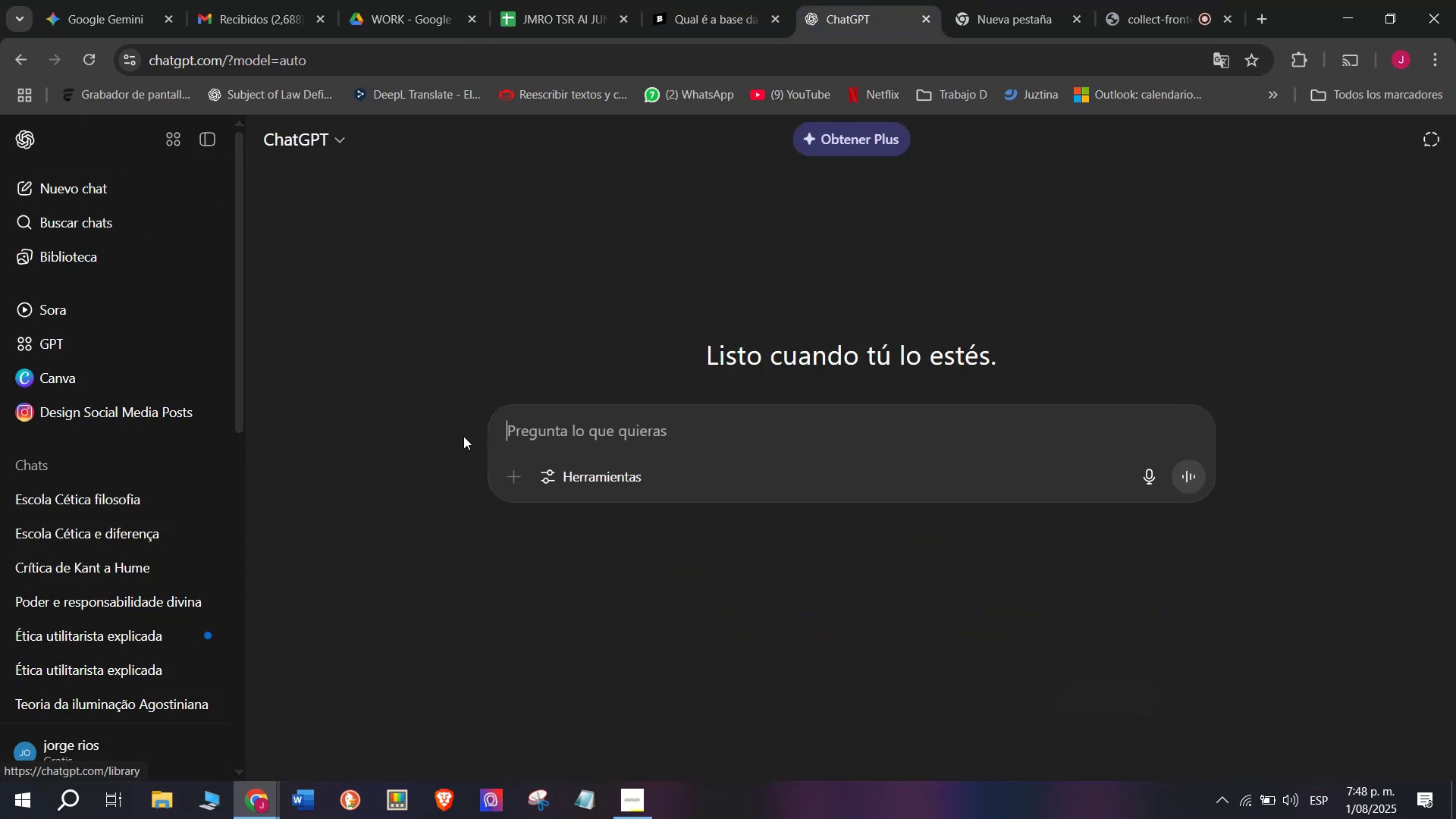 
key(Meta+MetaLeft)
 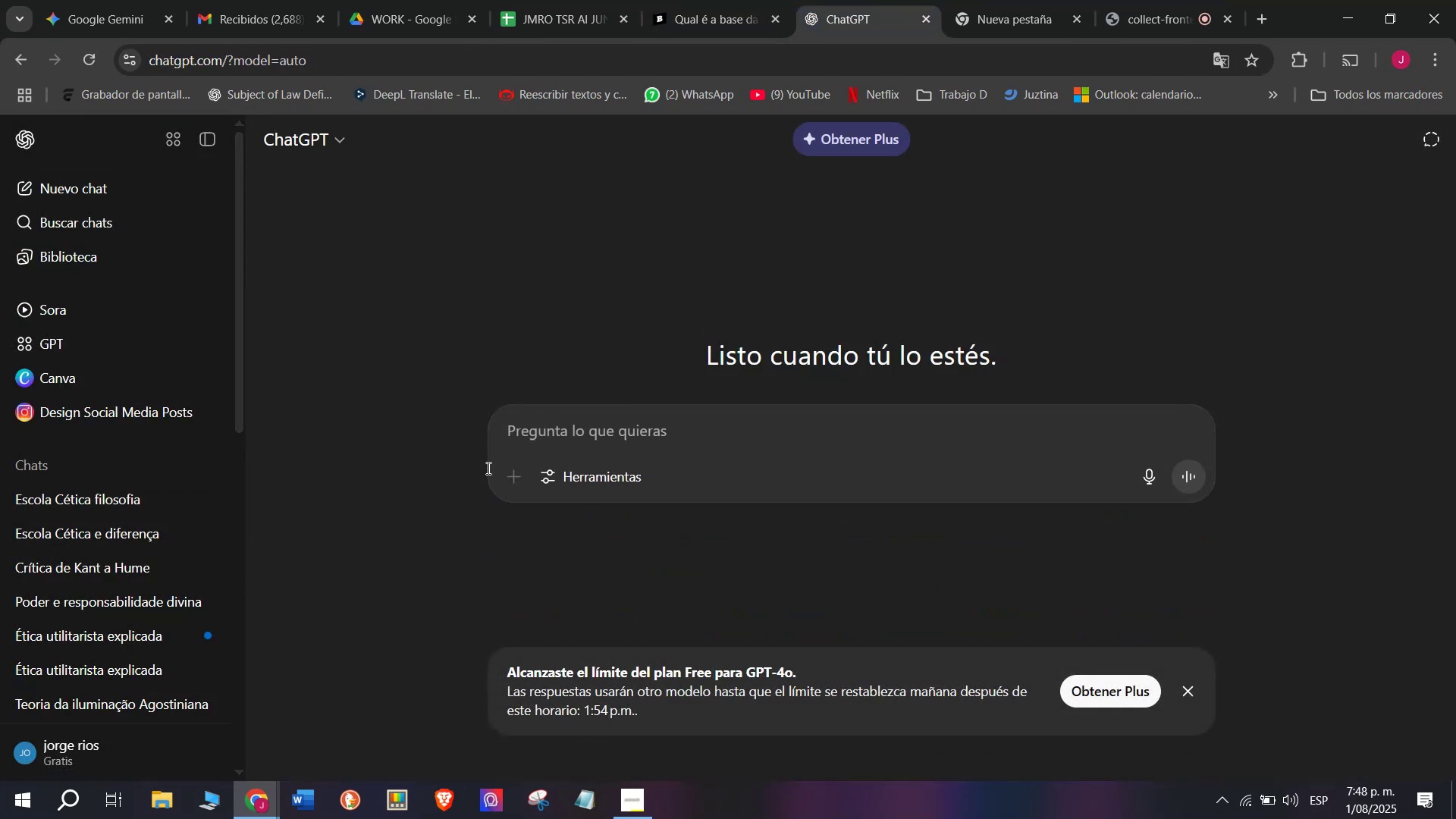 
key(Meta+V)
 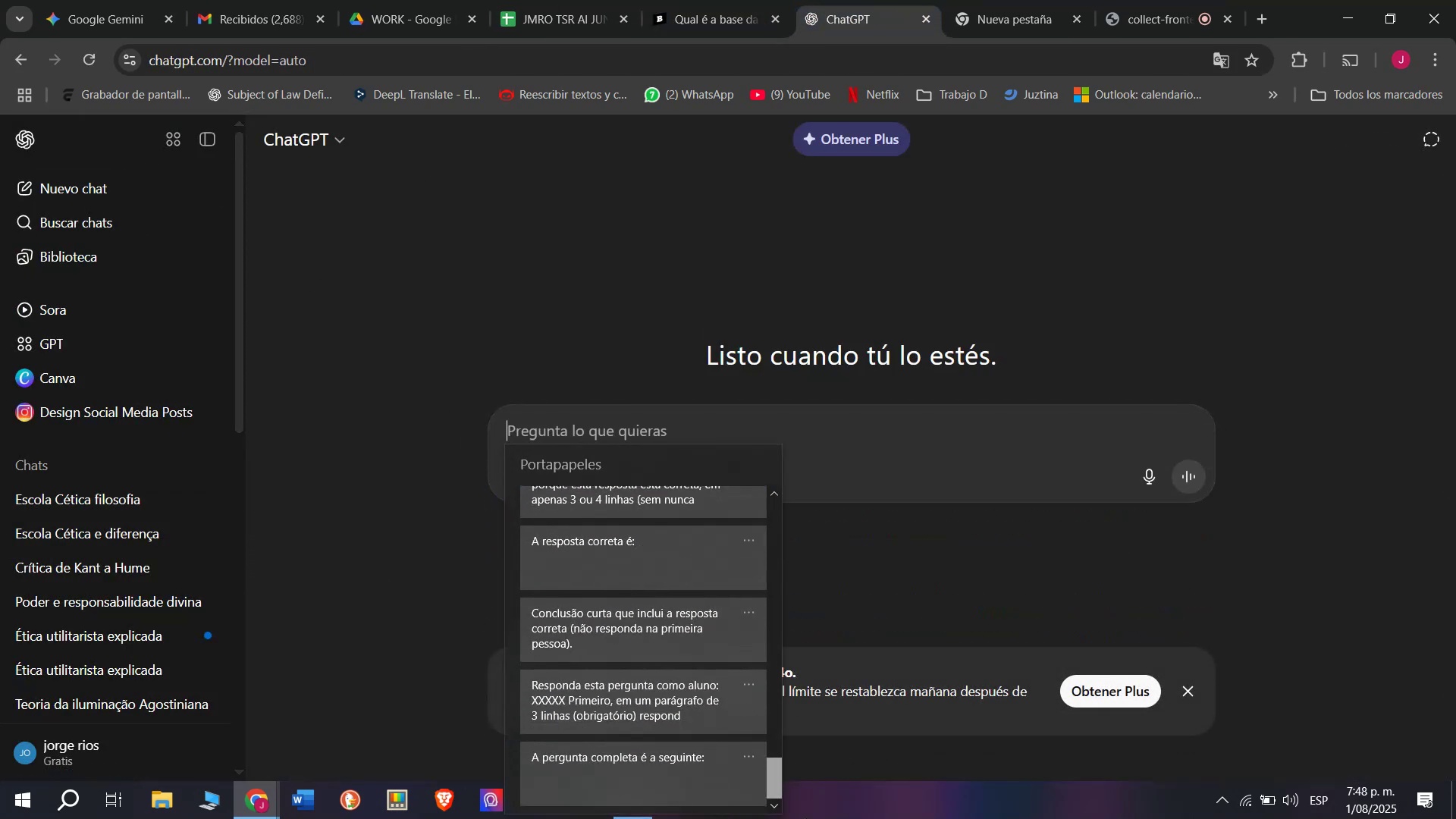 
left_click([682, 705])
 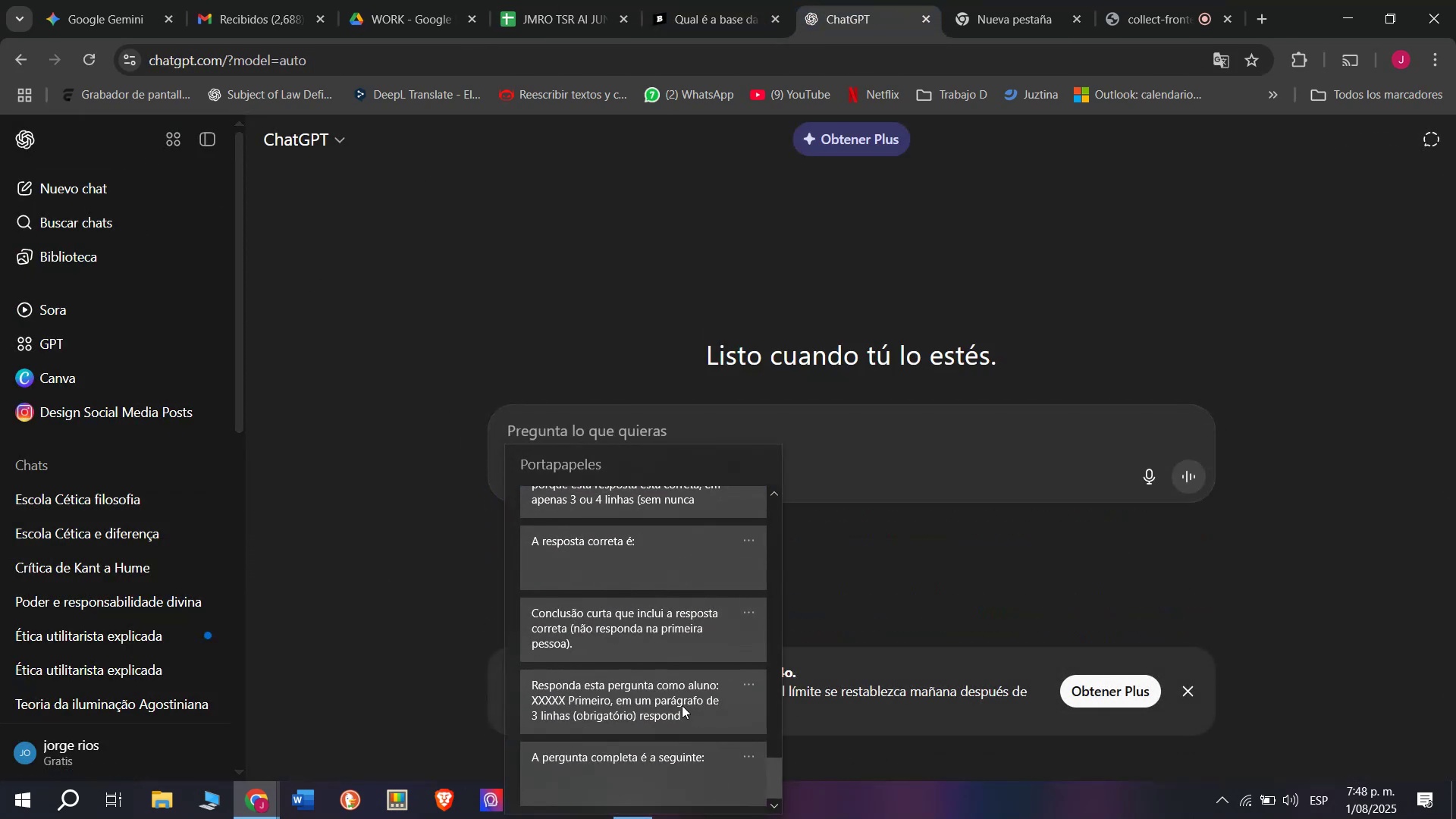 
key(Control+ControlLeft)
 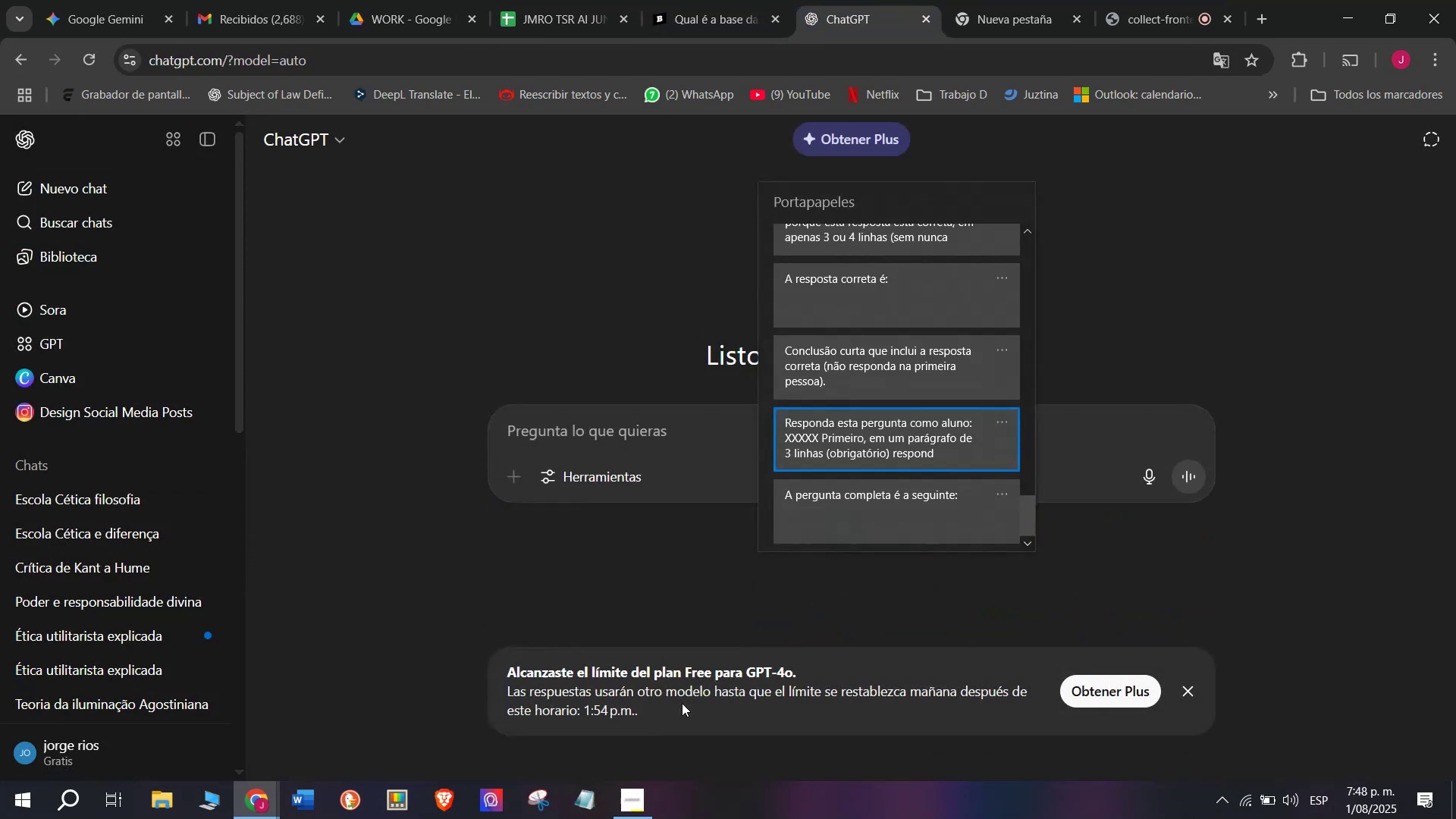 
key(Control+V)
 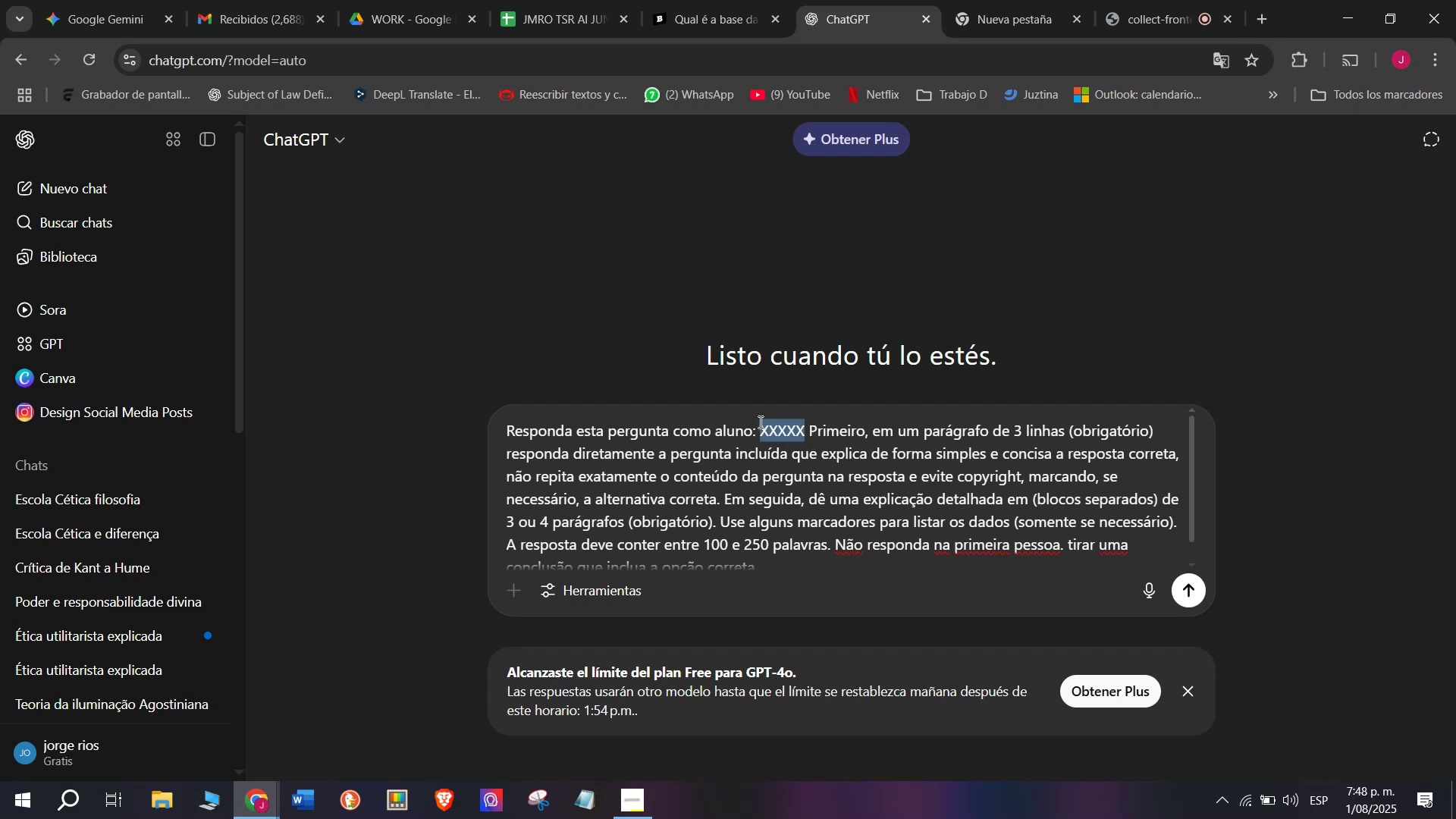 
key(Meta+MetaLeft)
 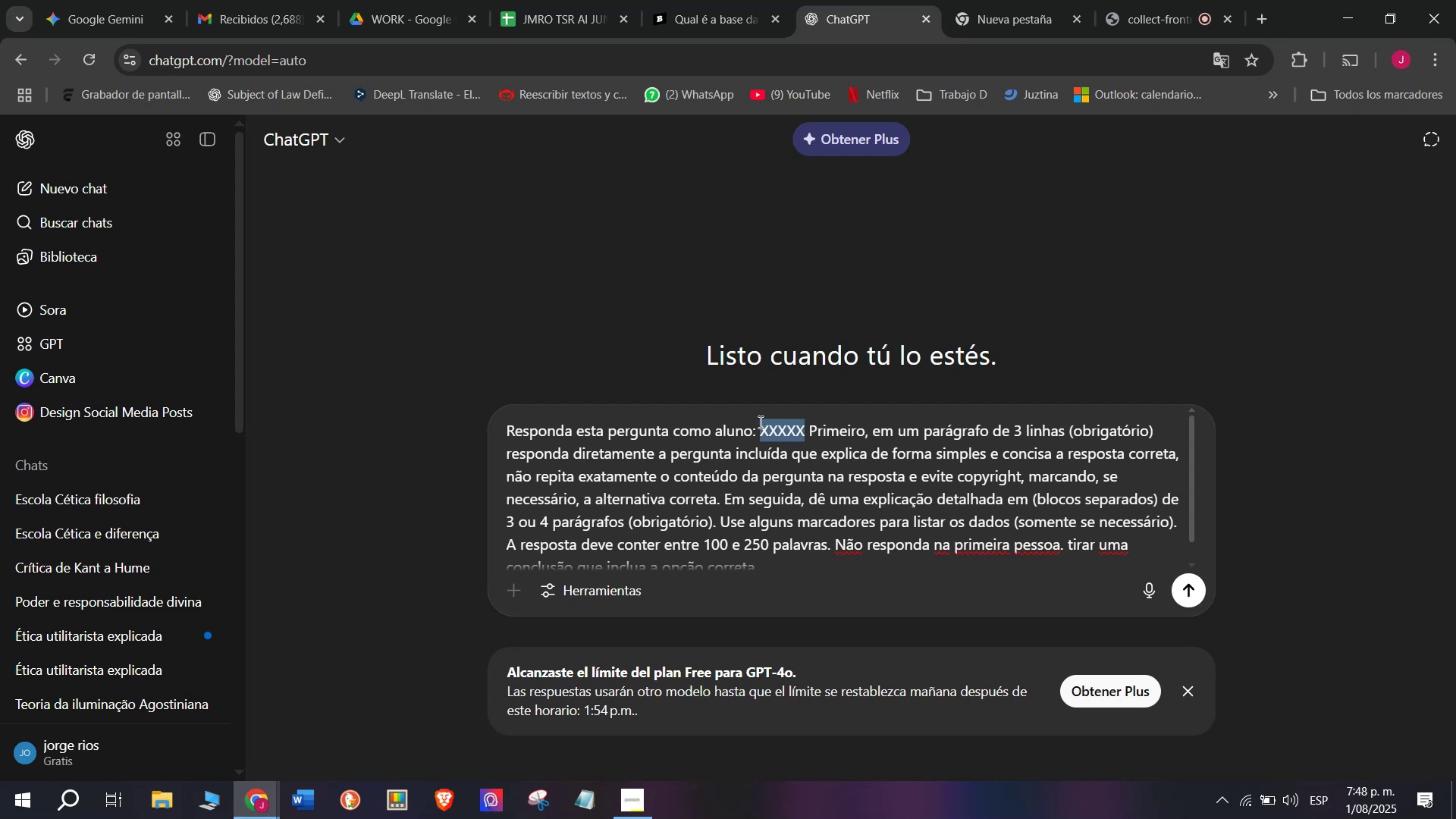 
key(Meta+V)
 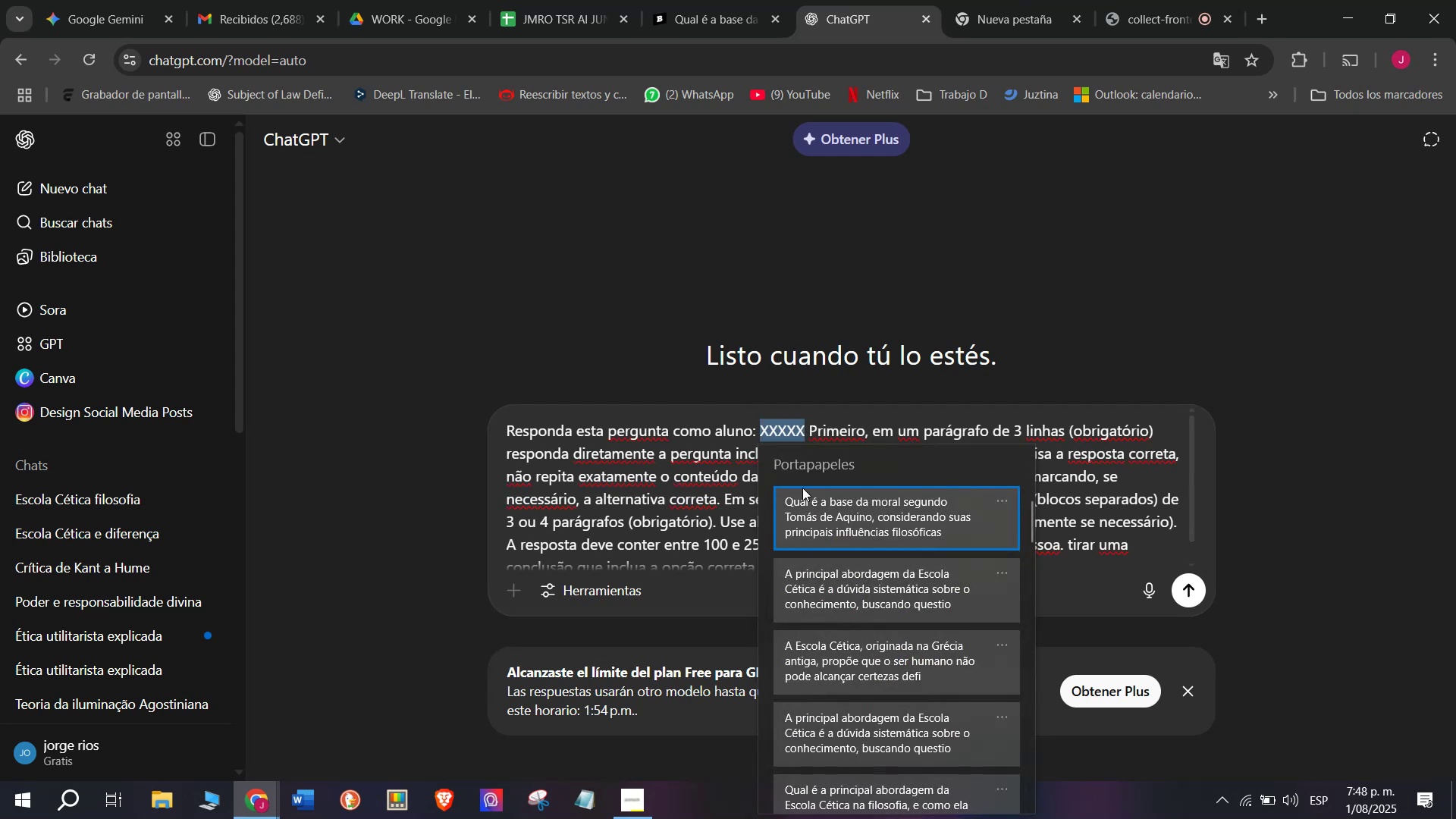 
left_click([802, 488])
 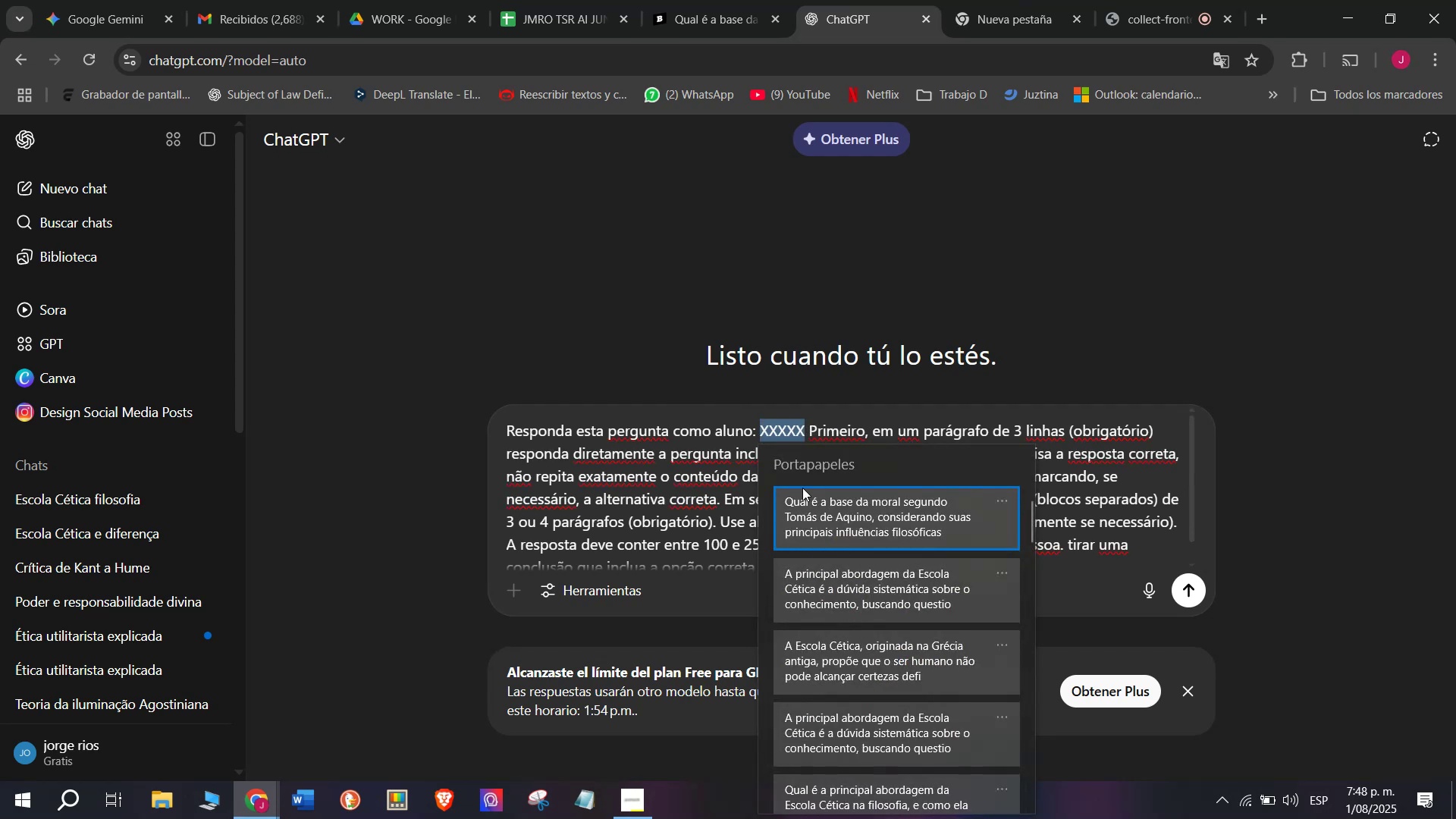 
key(Control+ControlLeft)
 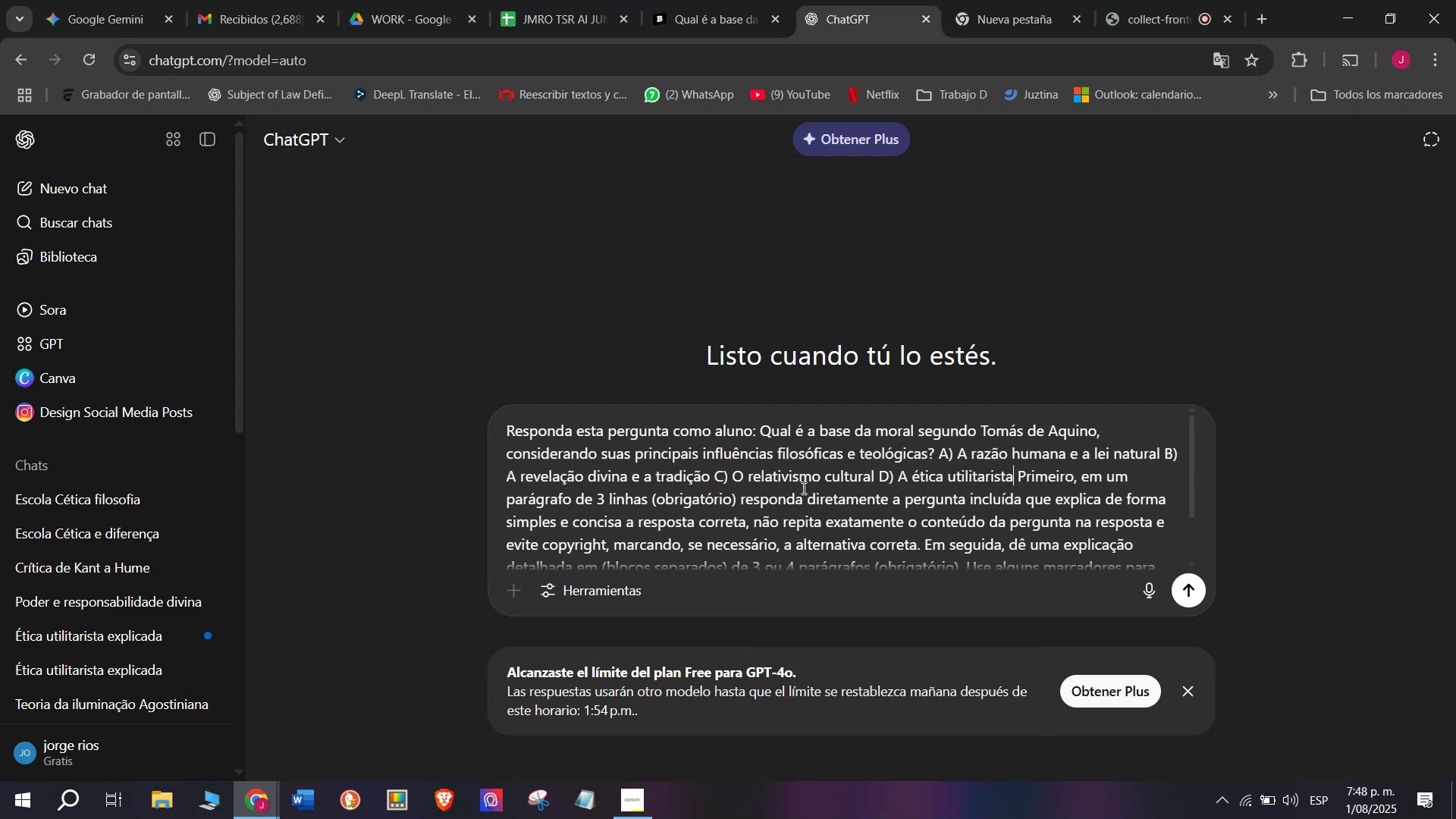 
key(Control+V)
 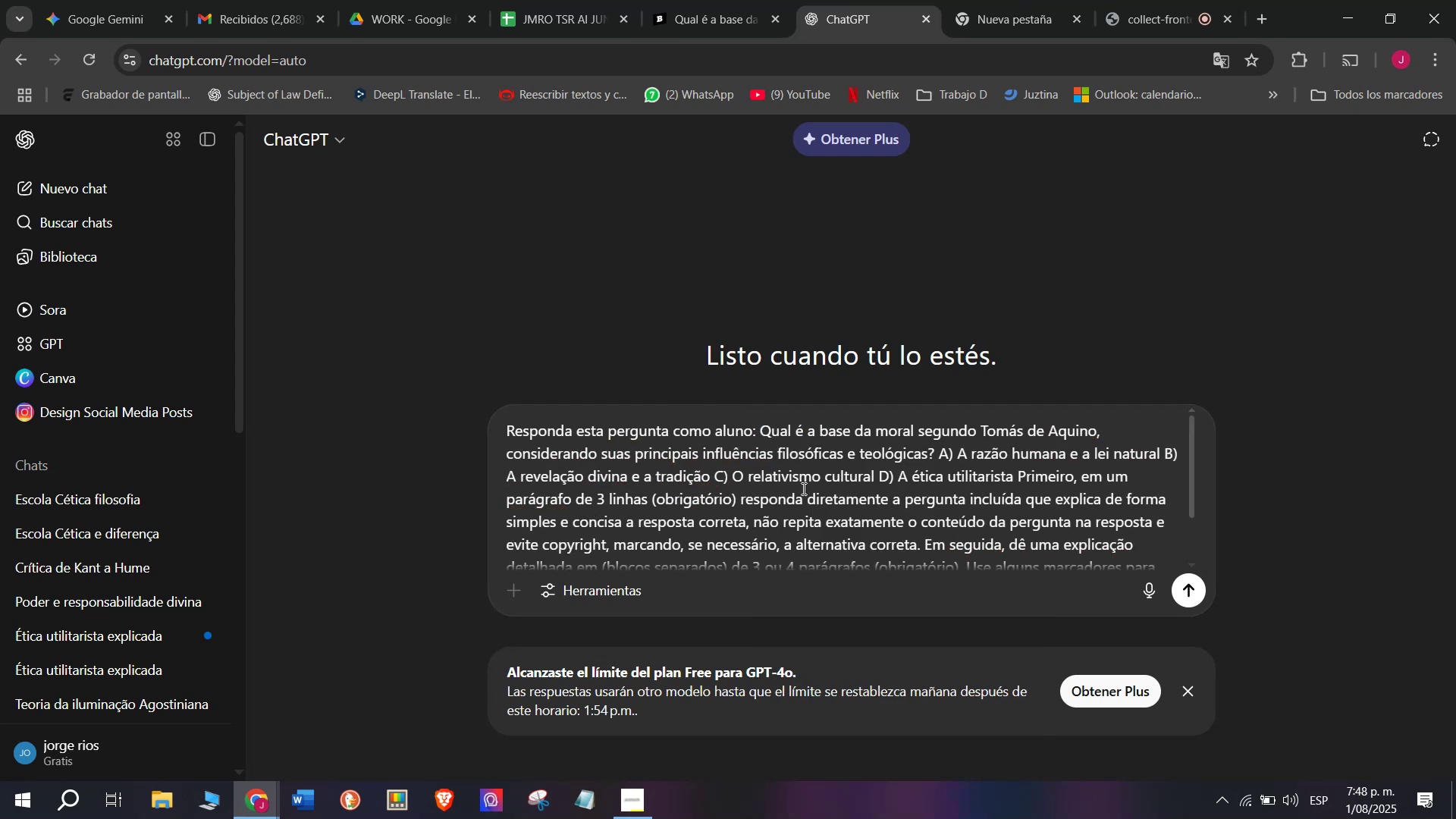 
key(Enter)
 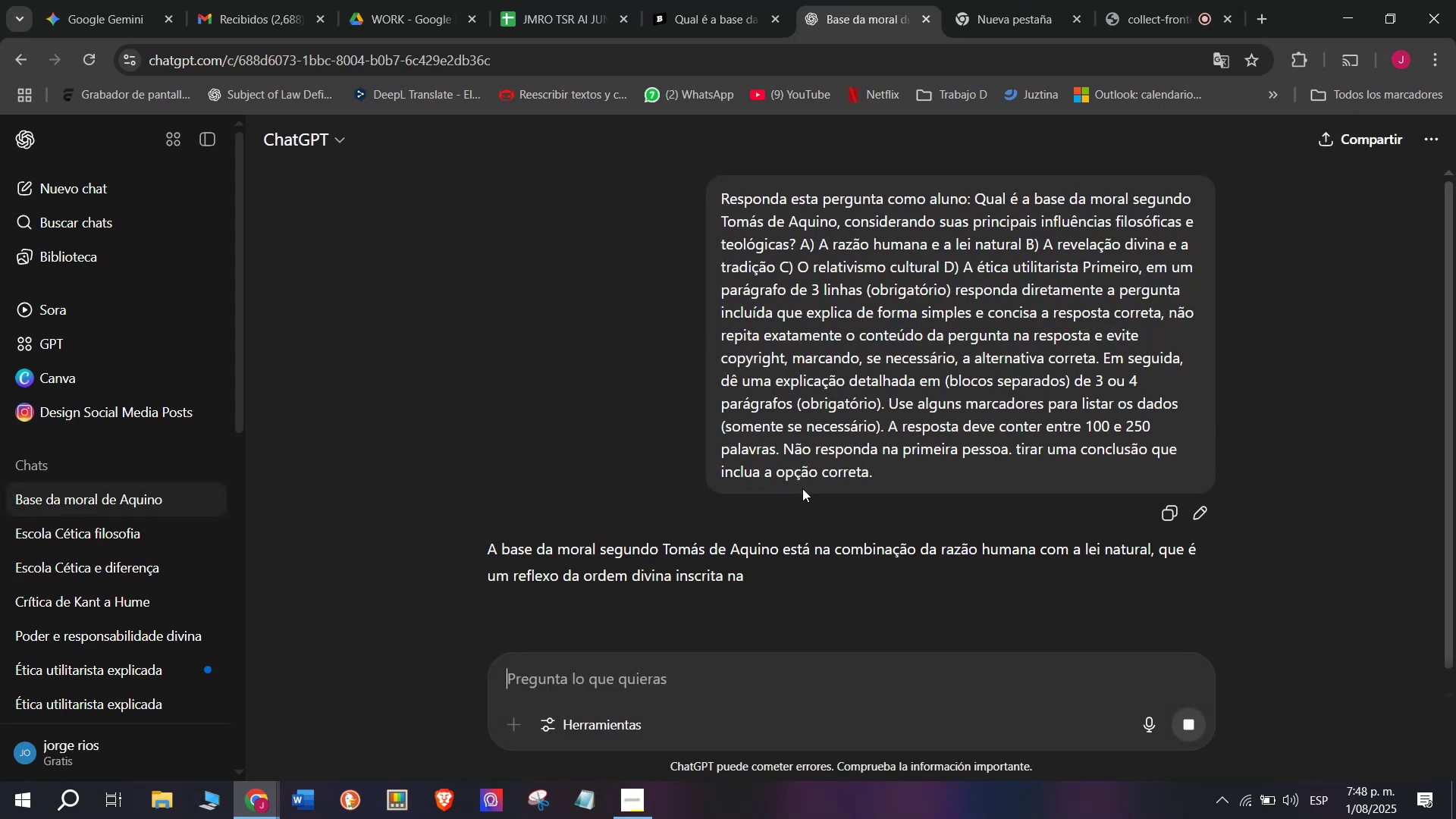 
scroll: coordinate [795, 455], scroll_direction: down, amount: 1.0
 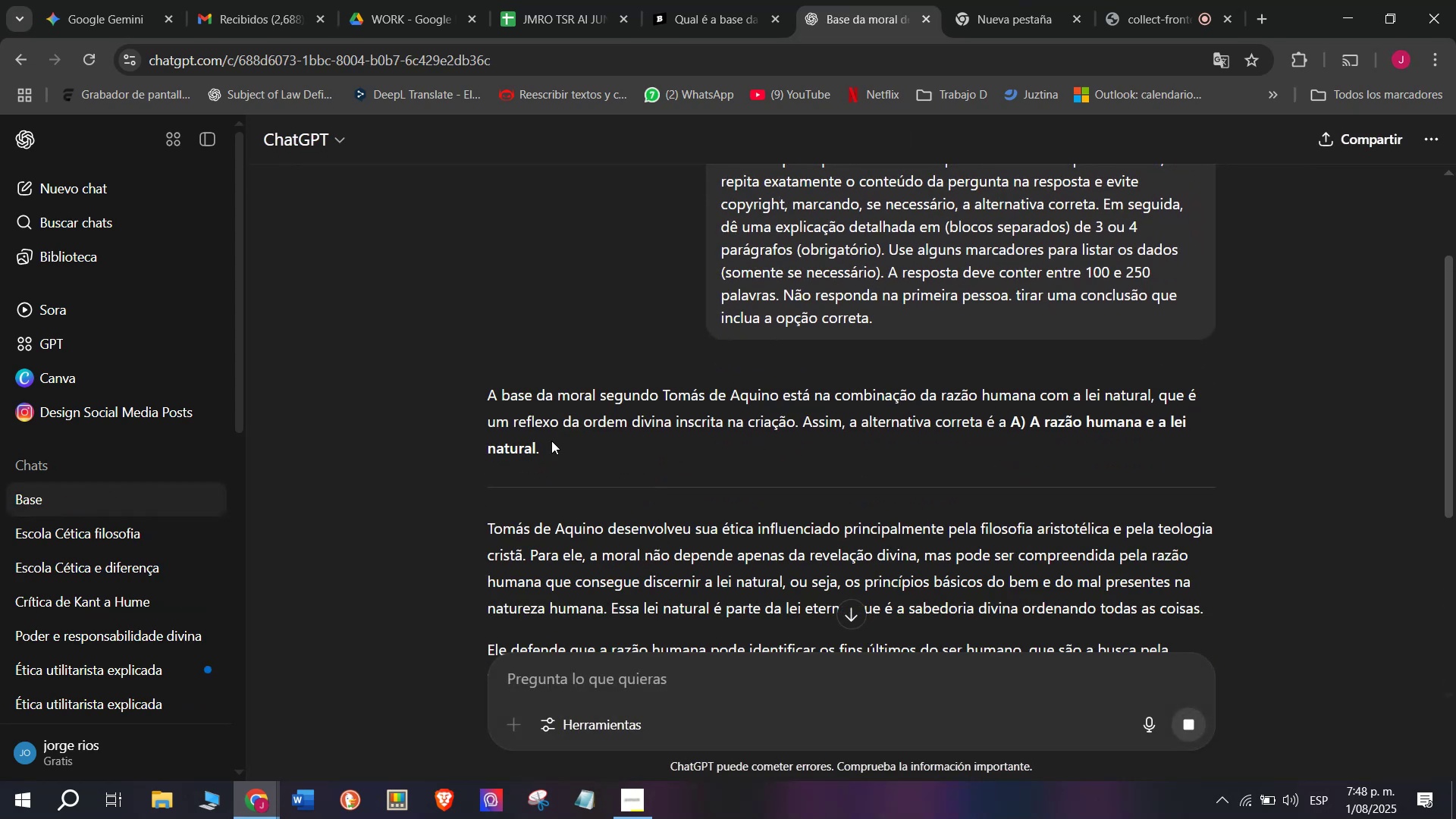 
key(Control+C)
 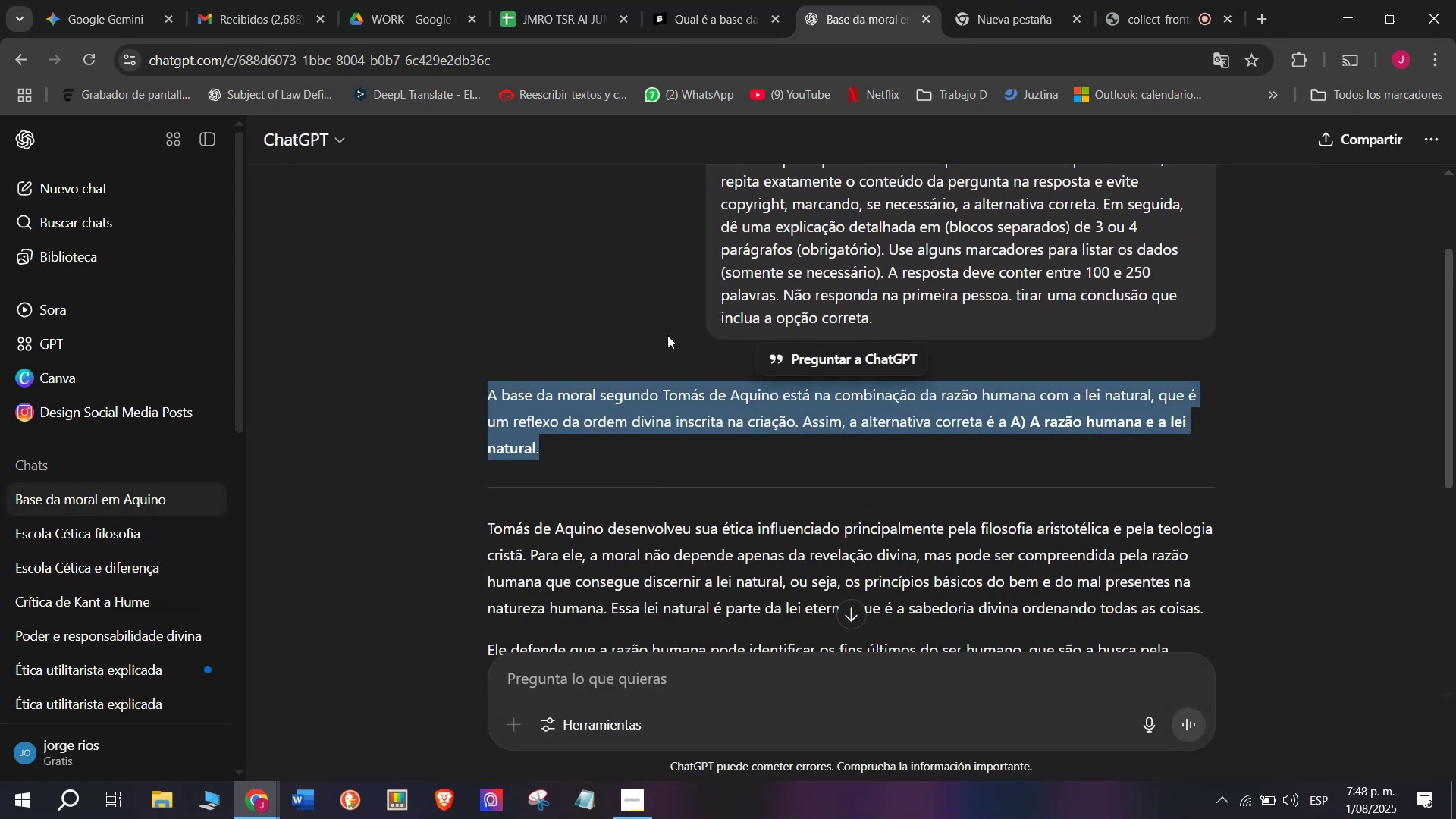 
scroll: coordinate [687, 312], scroll_direction: down, amount: 1.0
 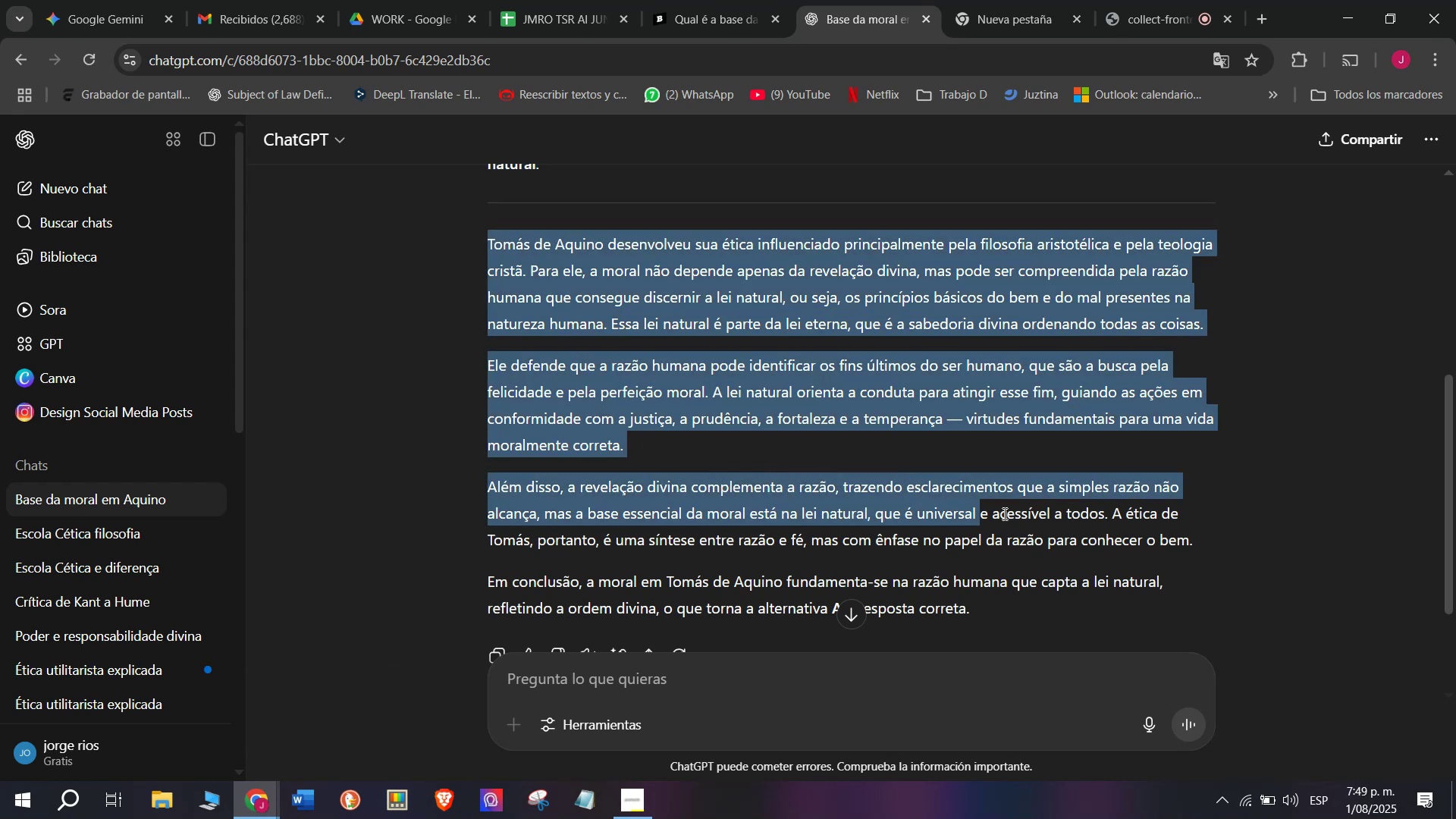 
key(Control+ControlLeft)
 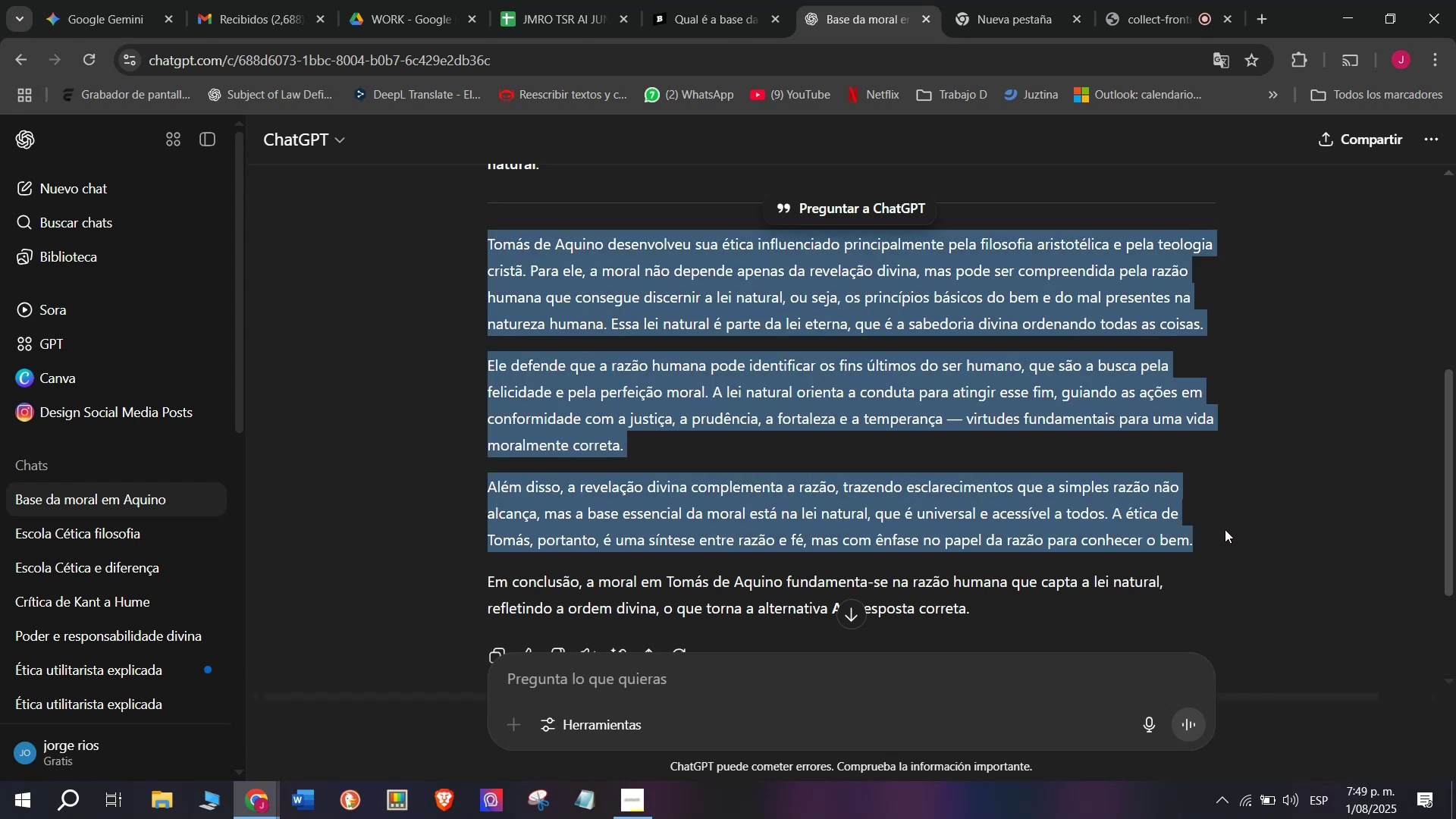 
key(Control+C)
 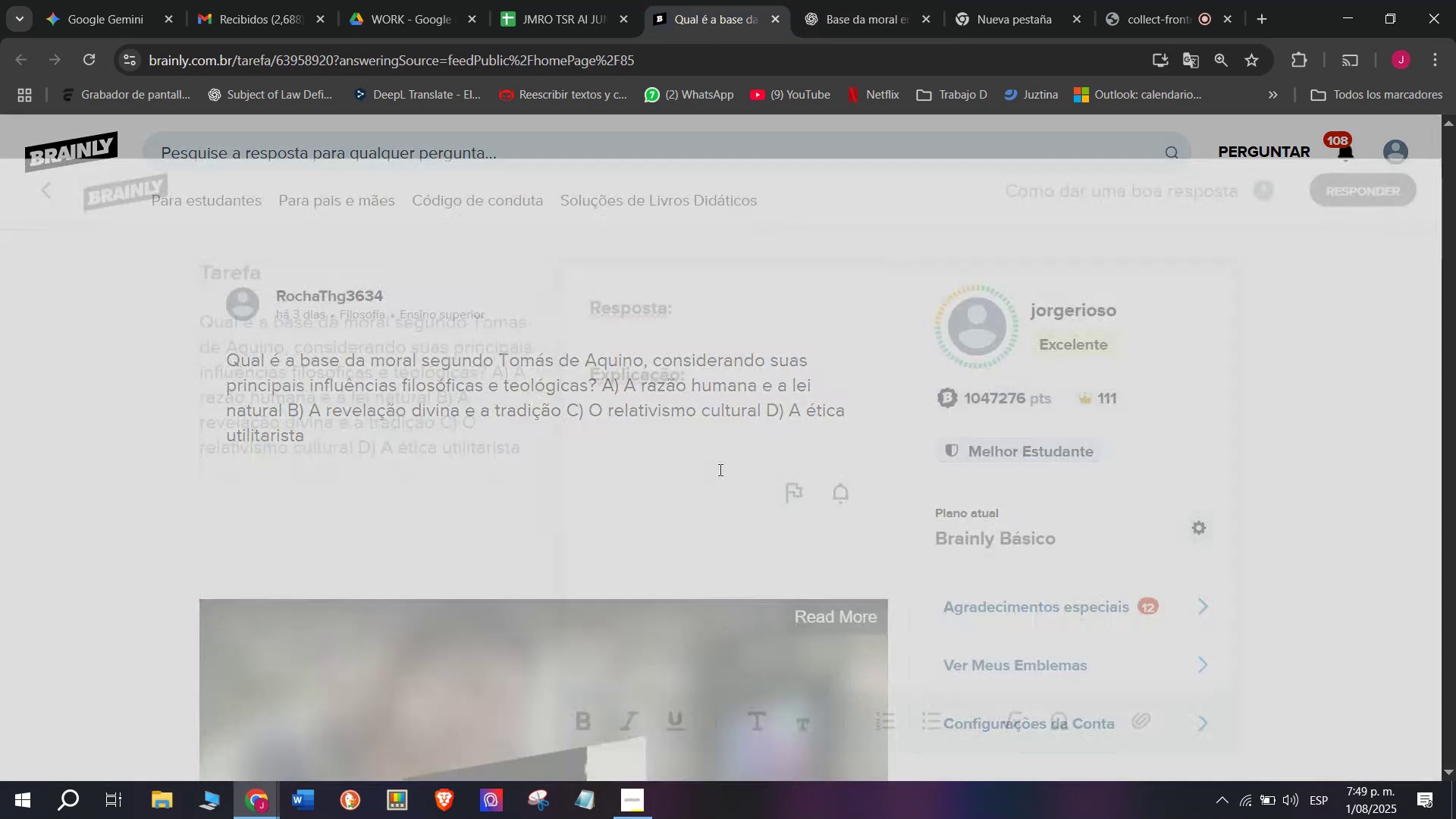 
key(Meta+MetaLeft)
 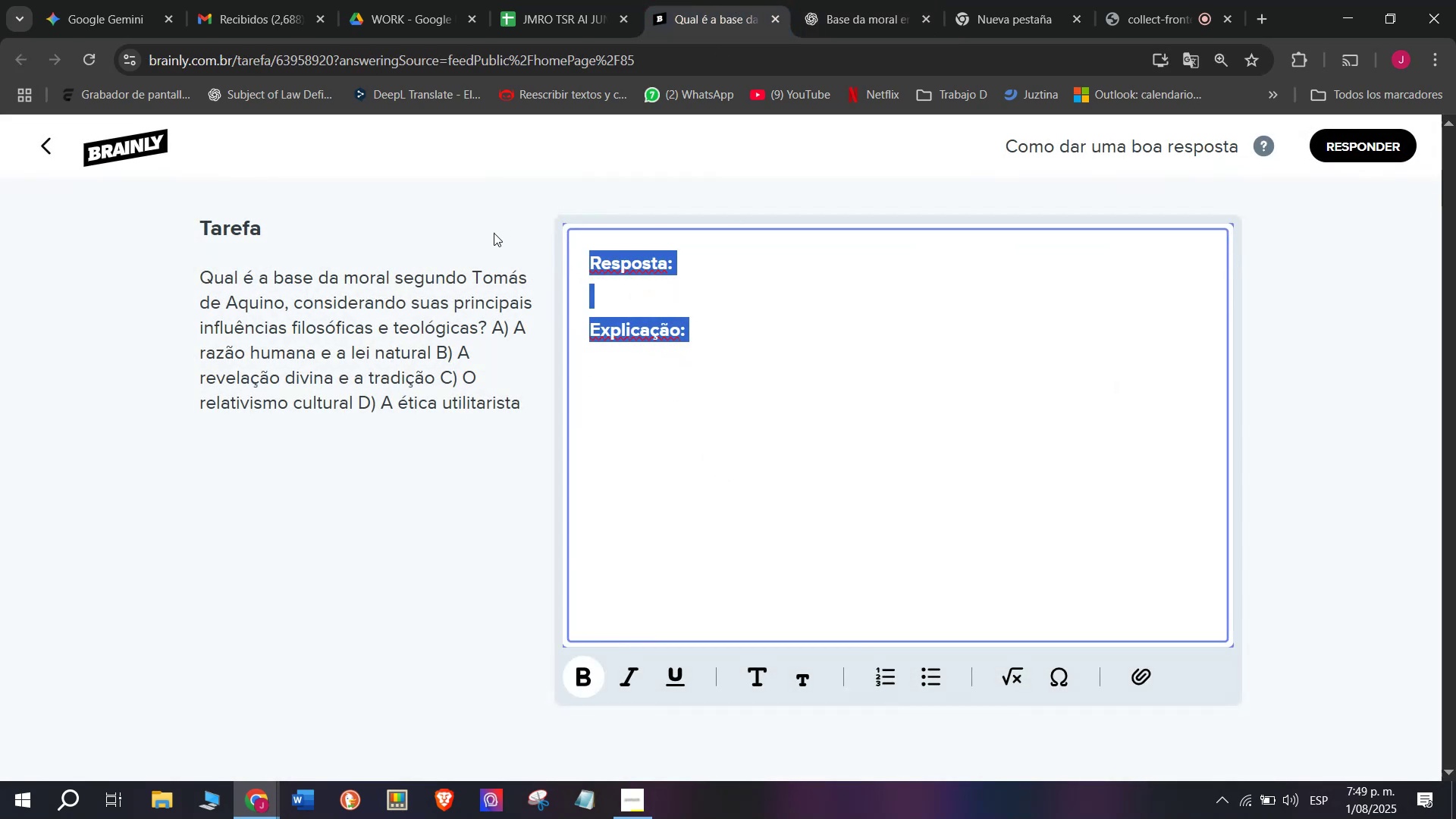 
key(Meta+V)
 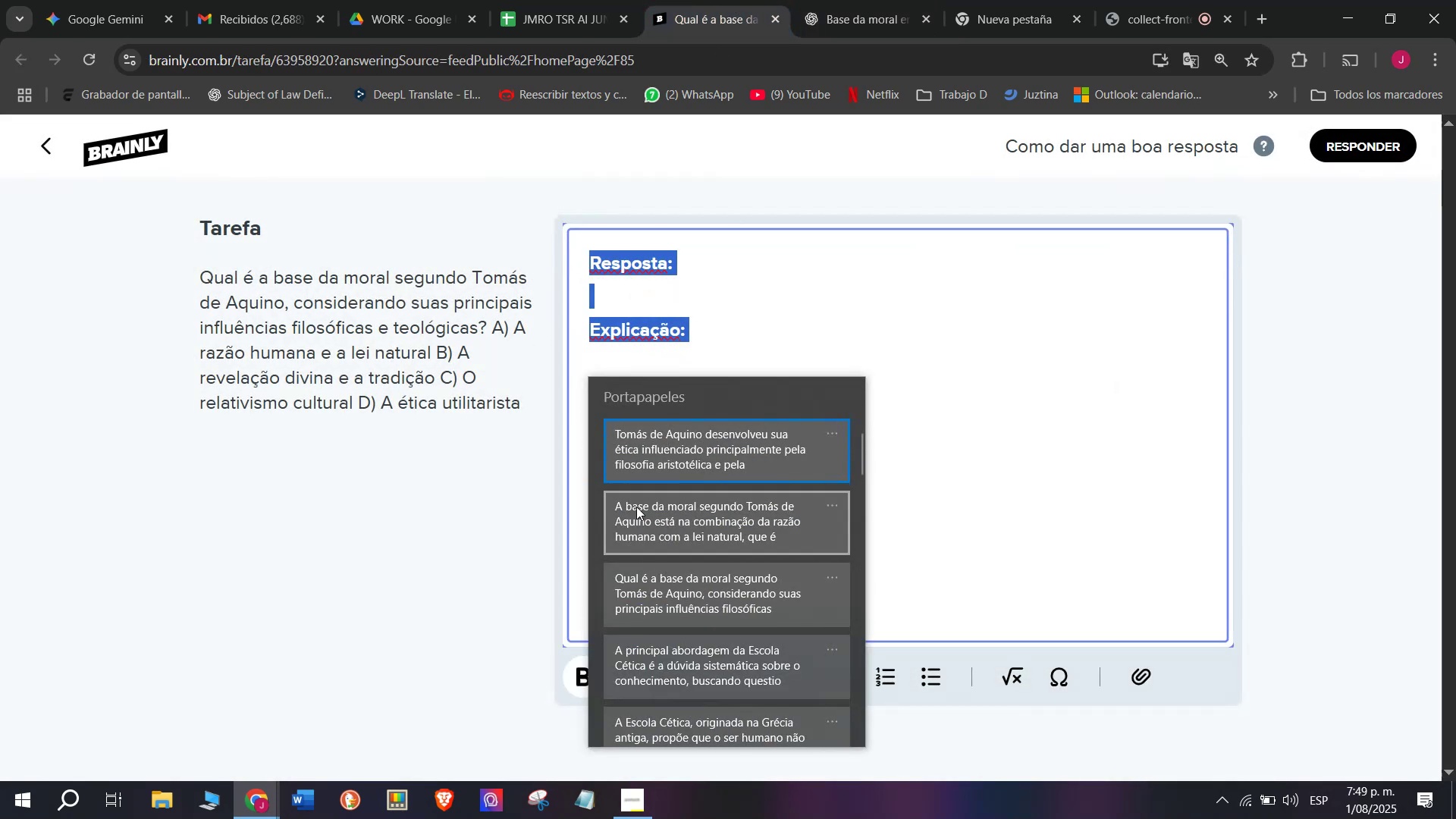 
left_click([639, 530])
 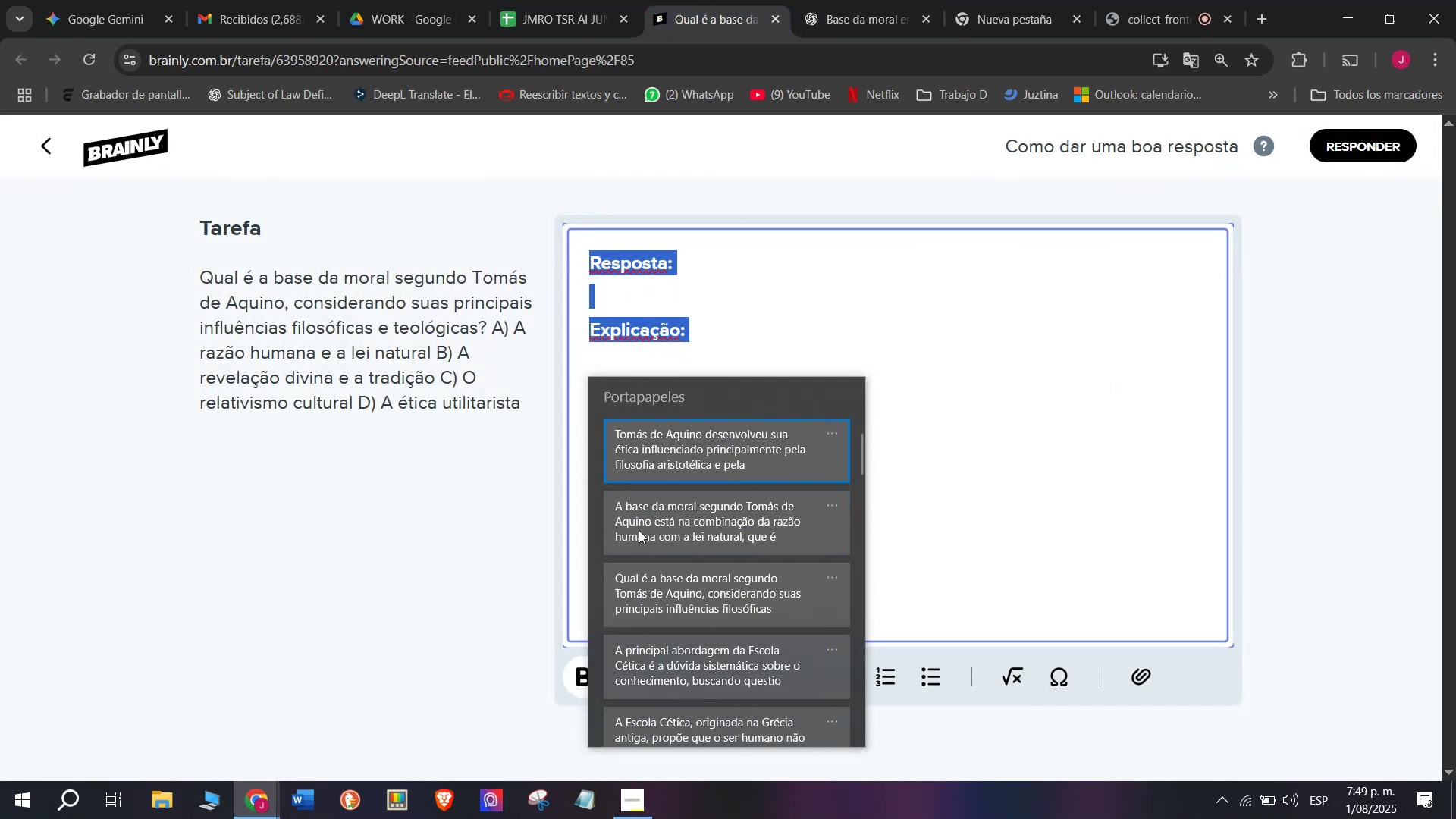 
key(Control+ControlLeft)
 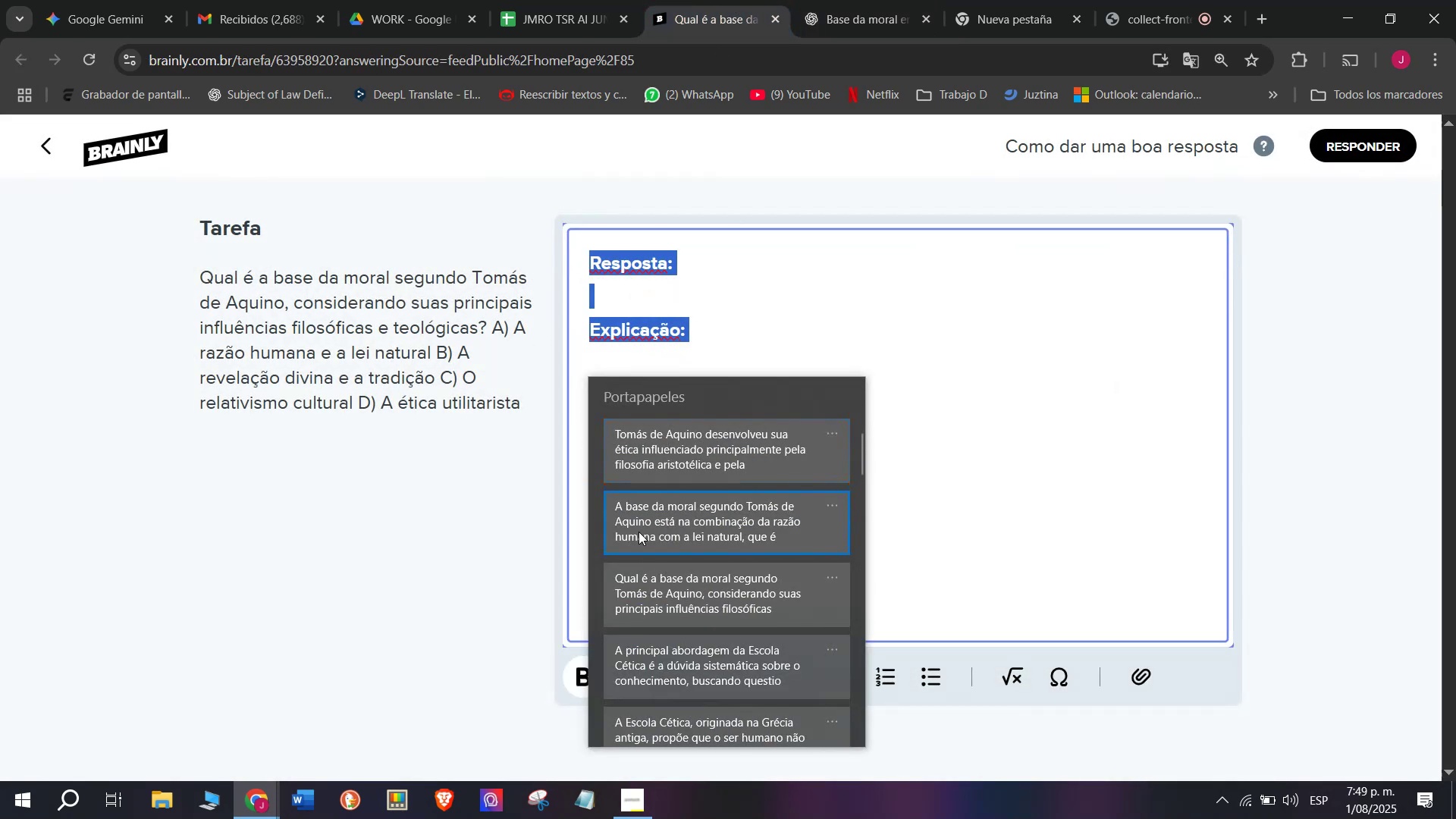 
key(Control+V)
 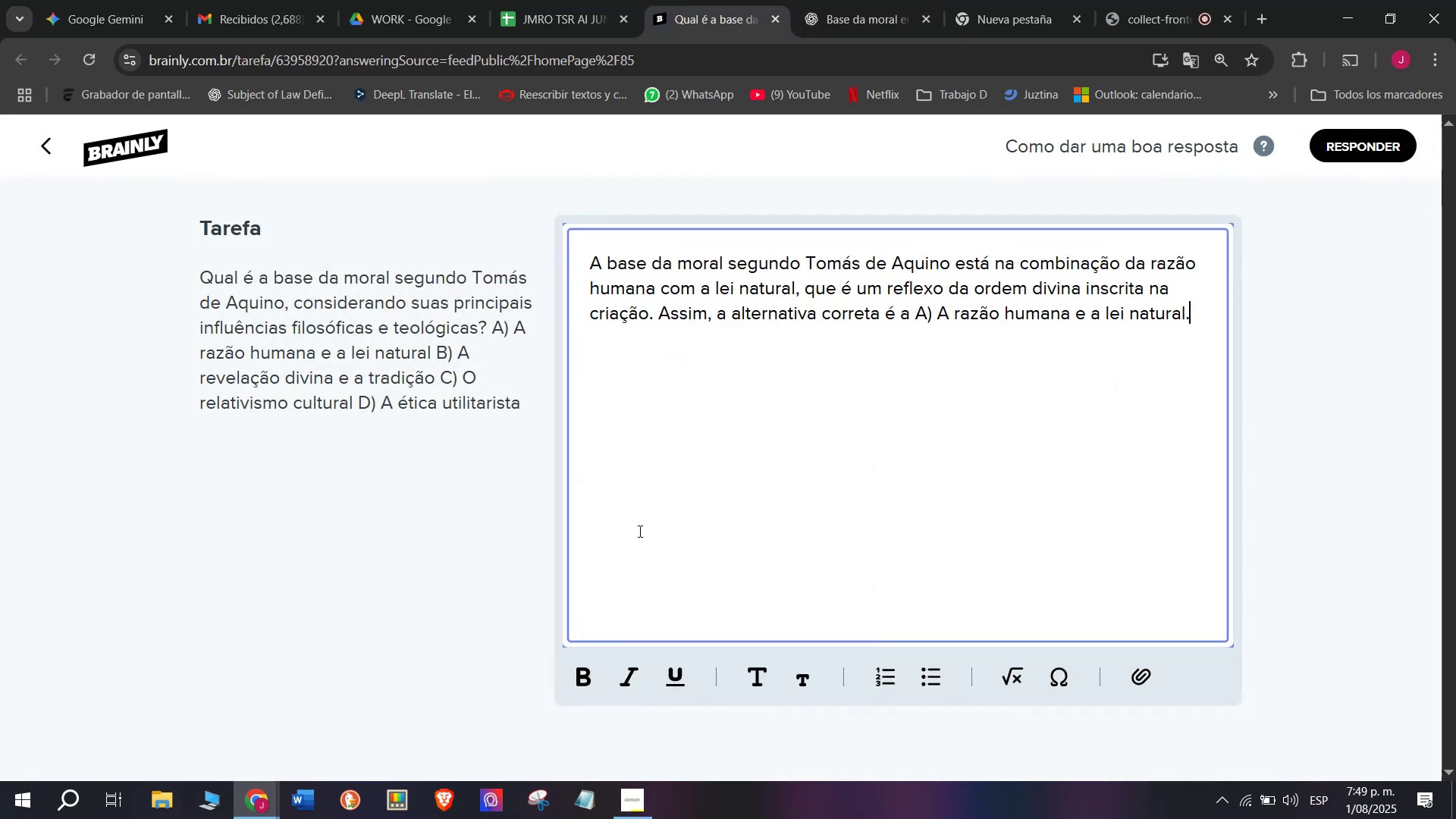 
key(Enter)
 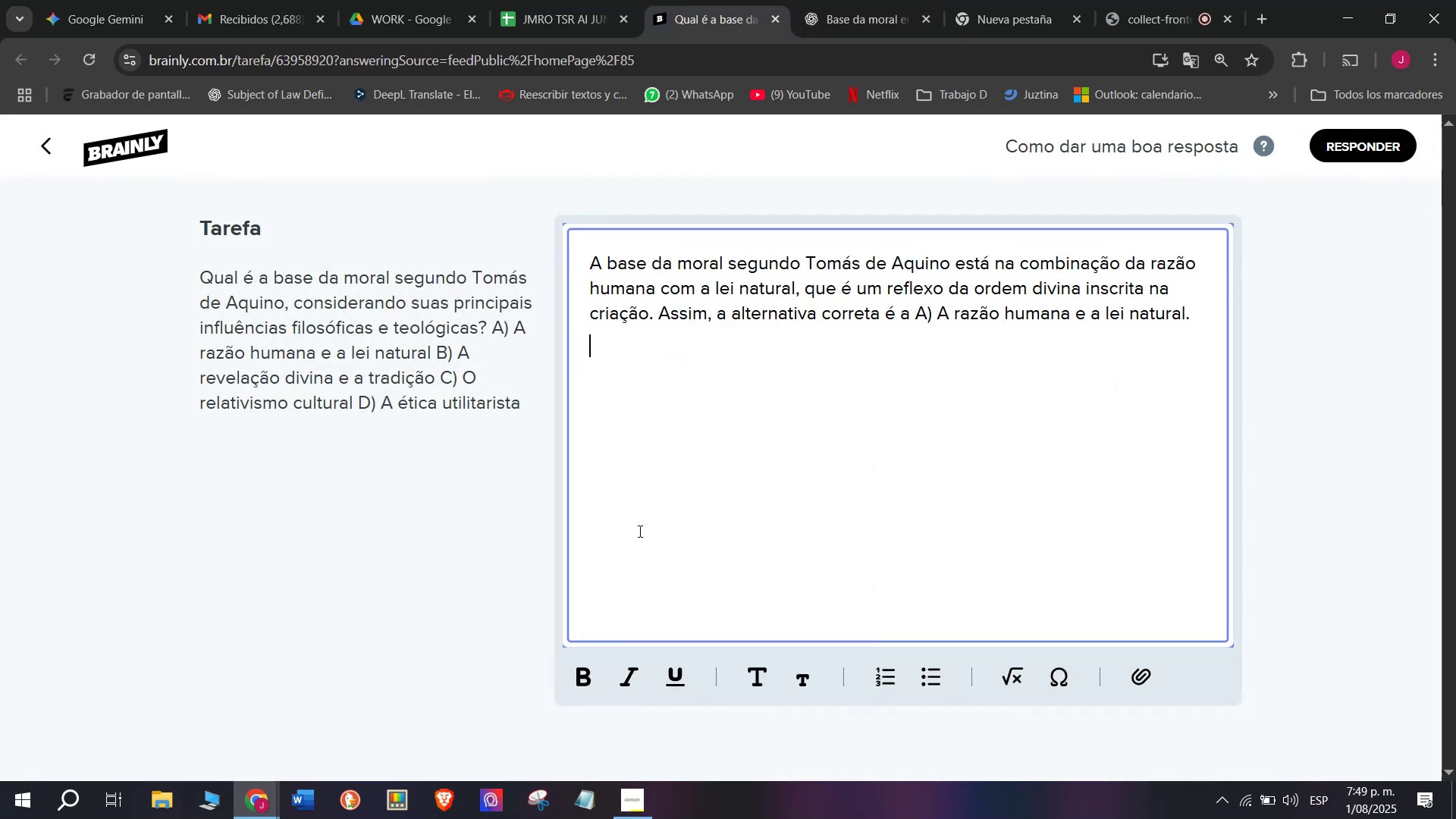 
key(Enter)
 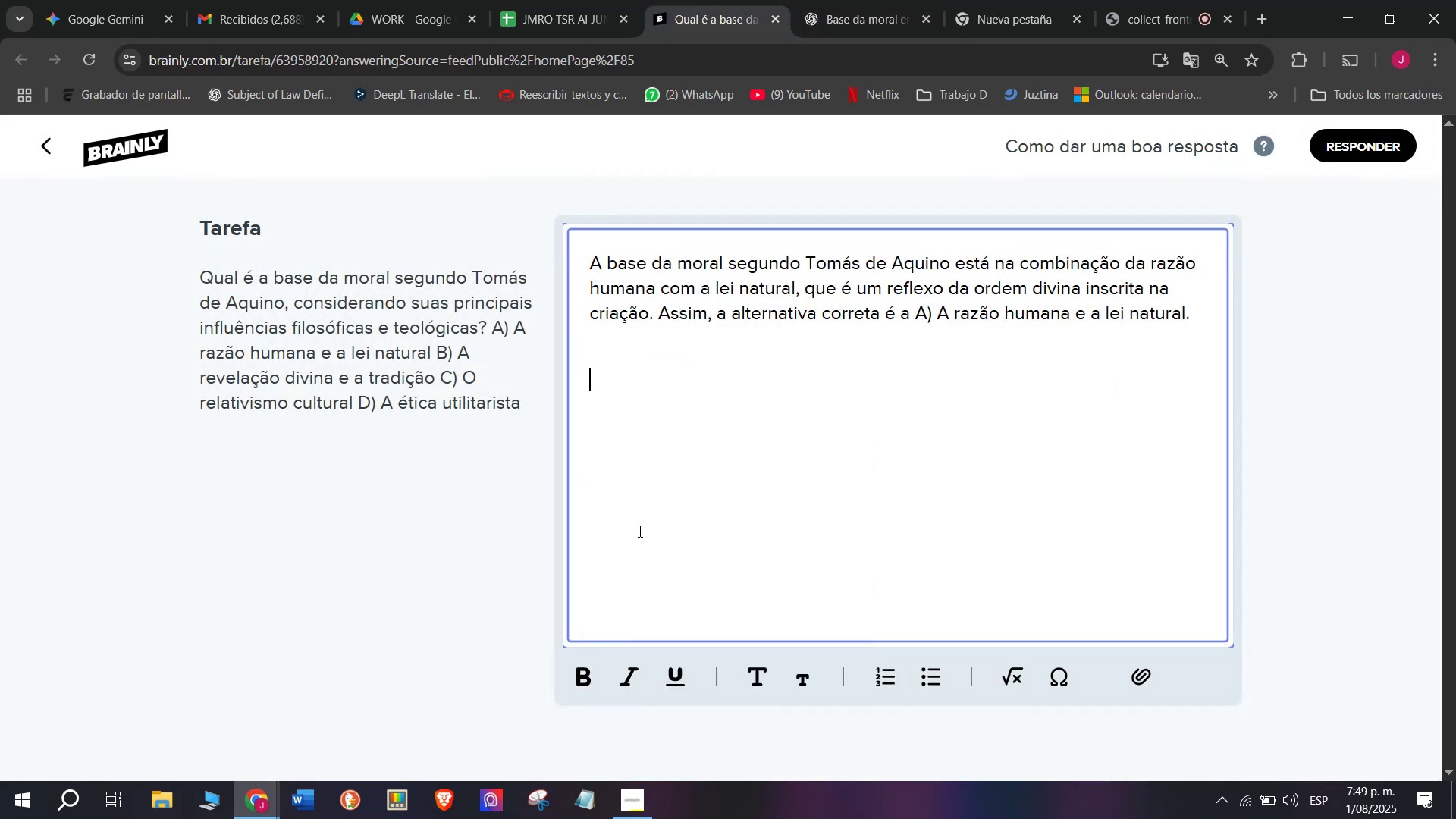 
key(Meta+MetaLeft)
 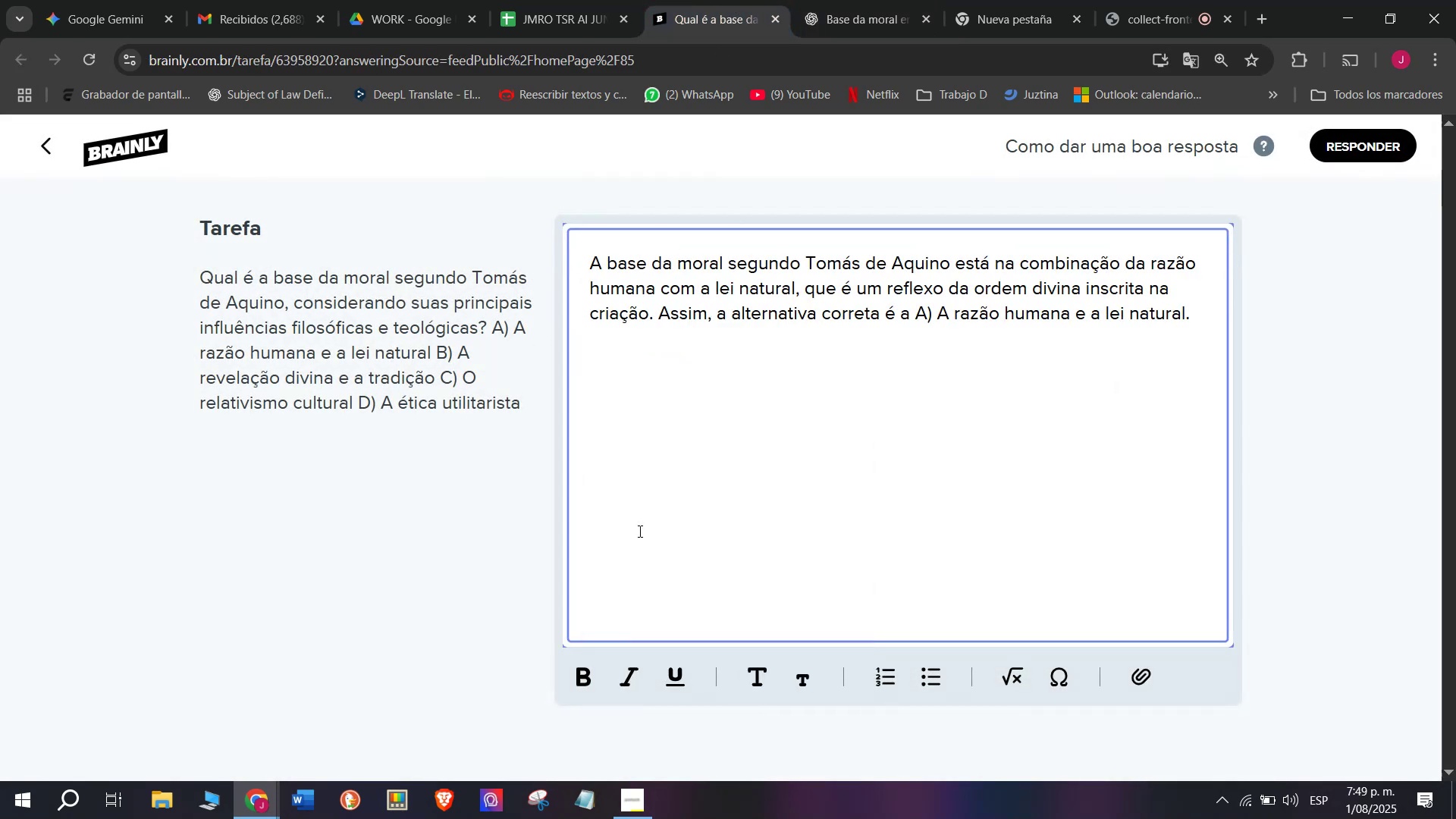 
key(Meta+V)
 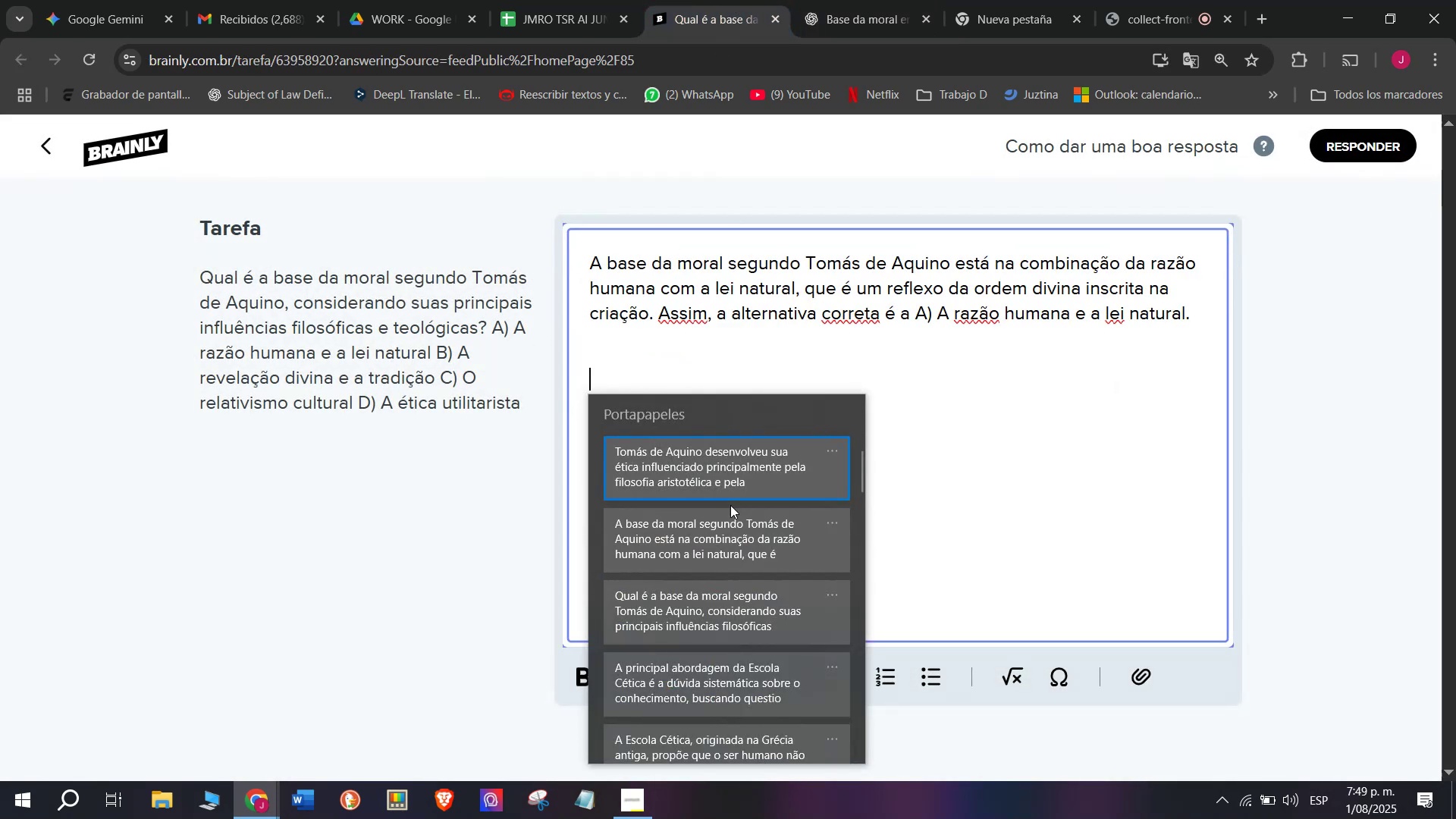 
left_click([725, 485])
 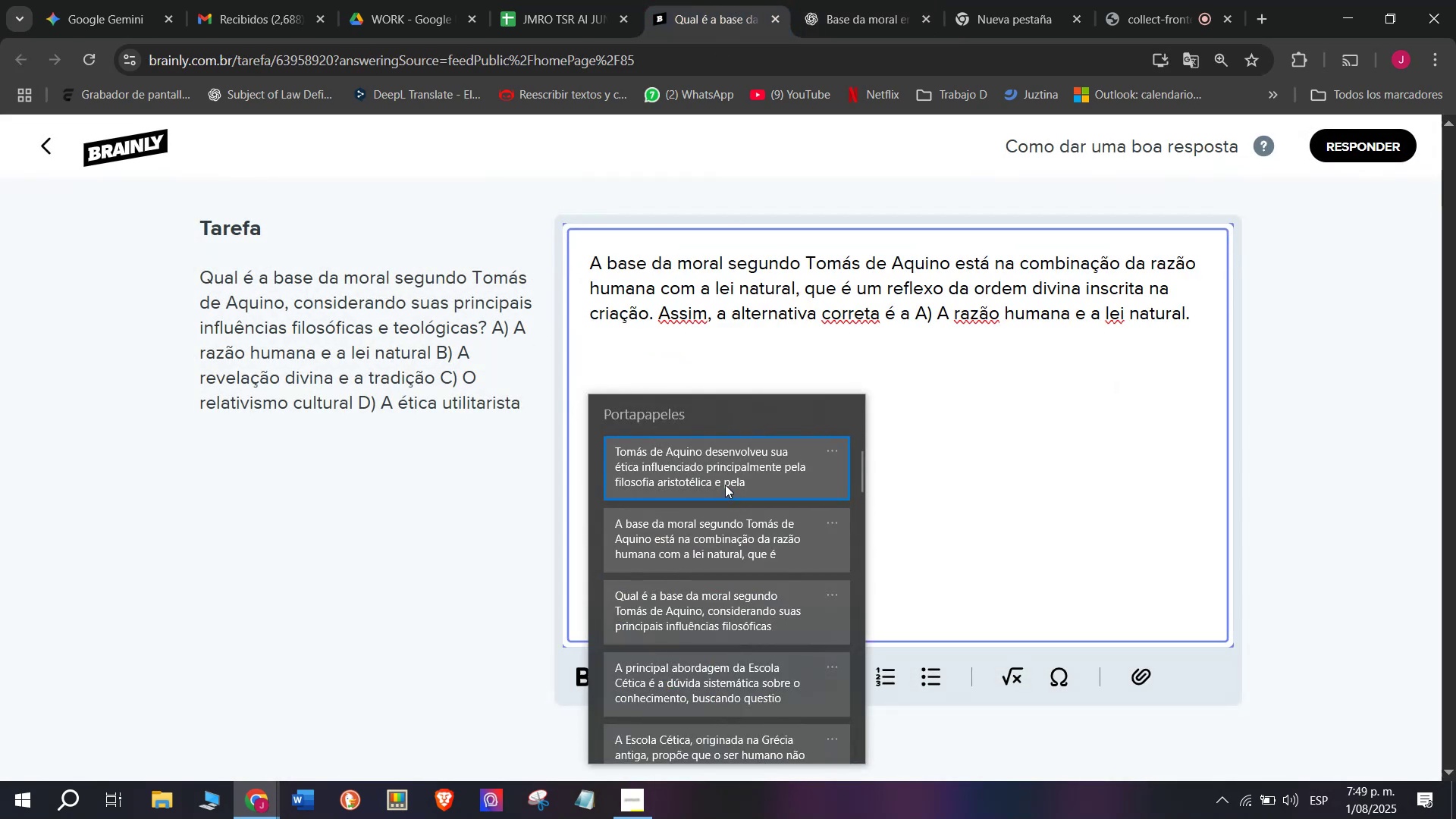 
key(Control+ControlLeft)
 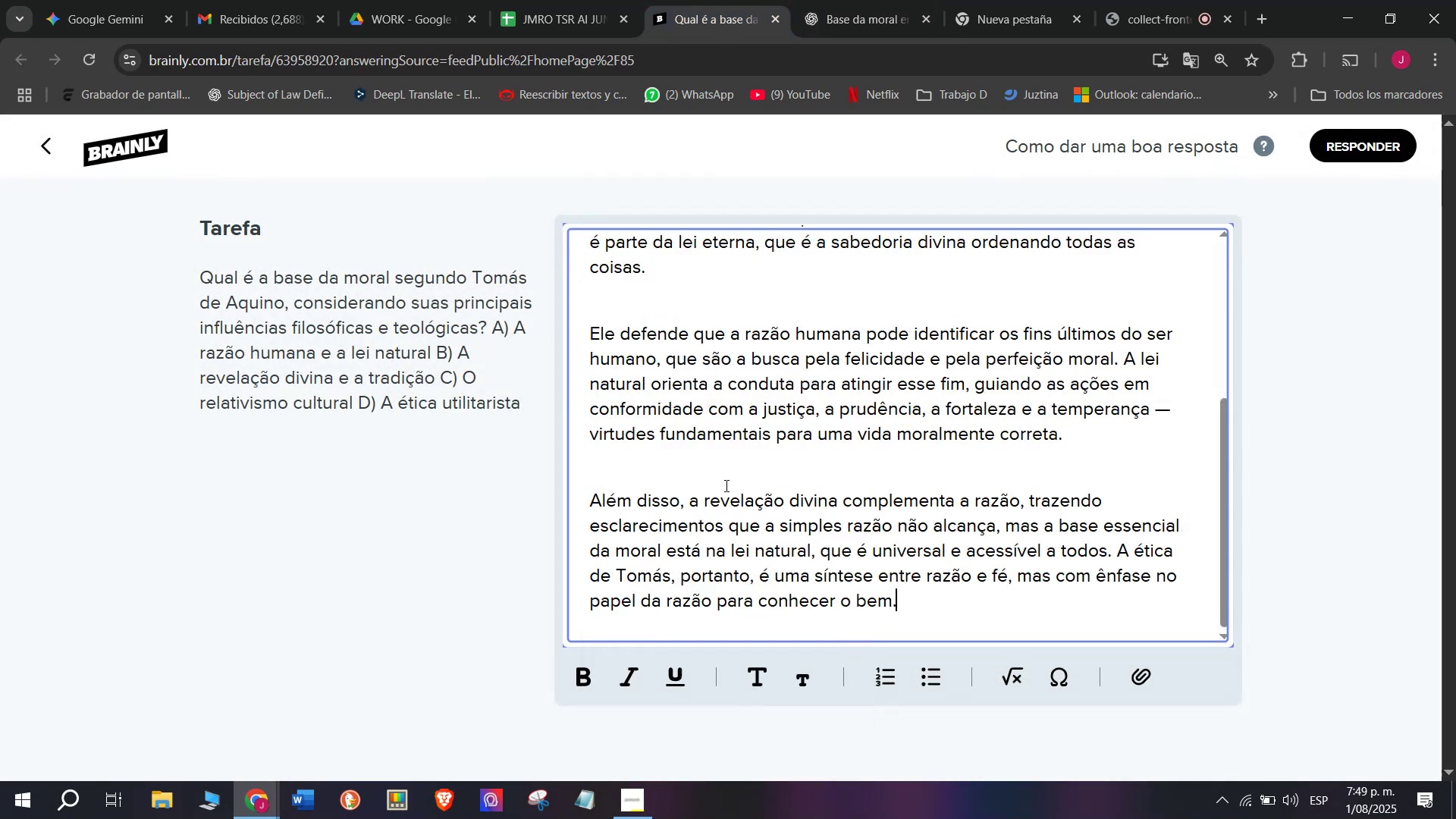 
key(Control+V)
 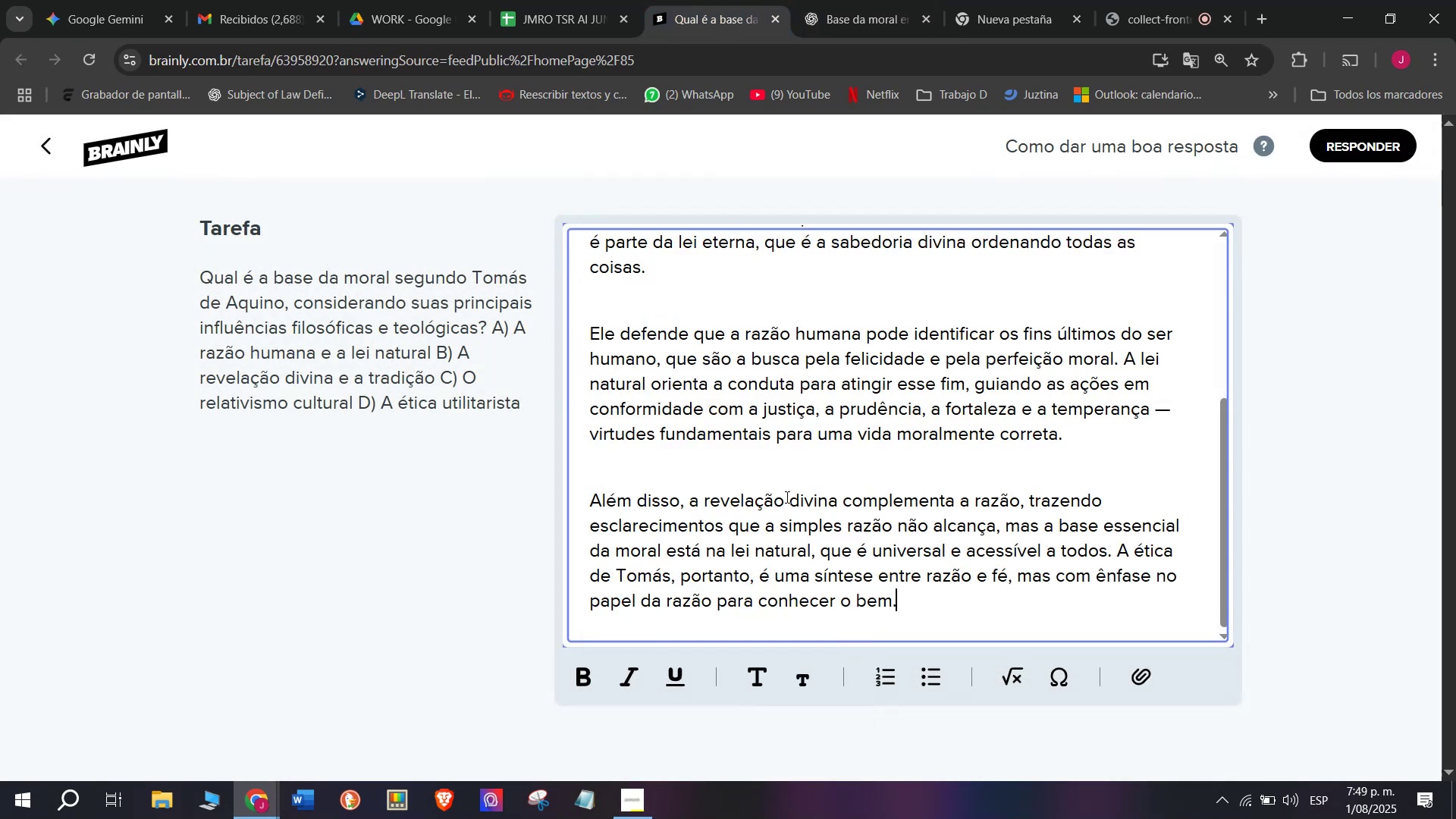 
scroll: coordinate [802, 503], scroll_direction: up, amount: 4.0
 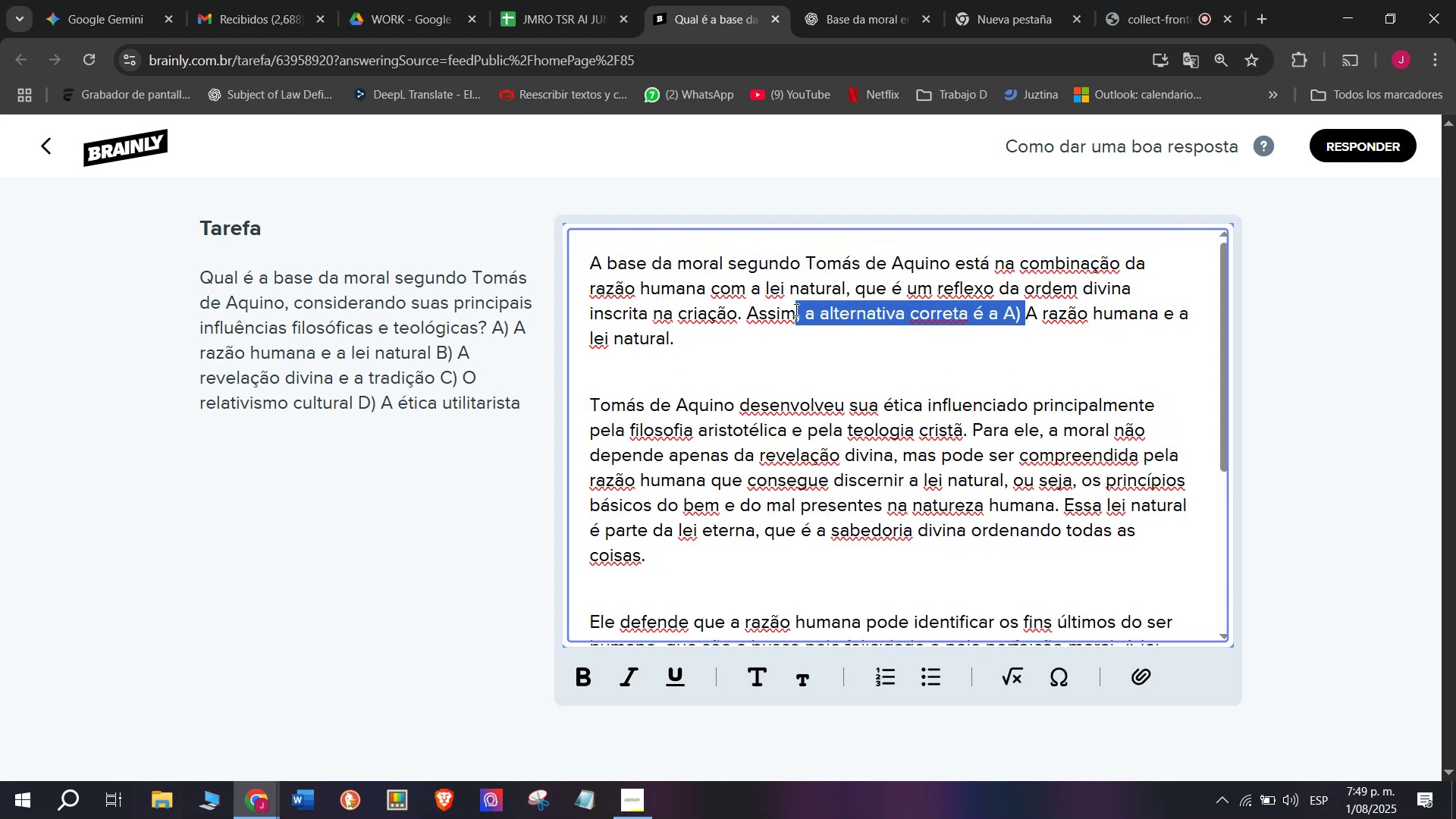 
key(Control+B)
 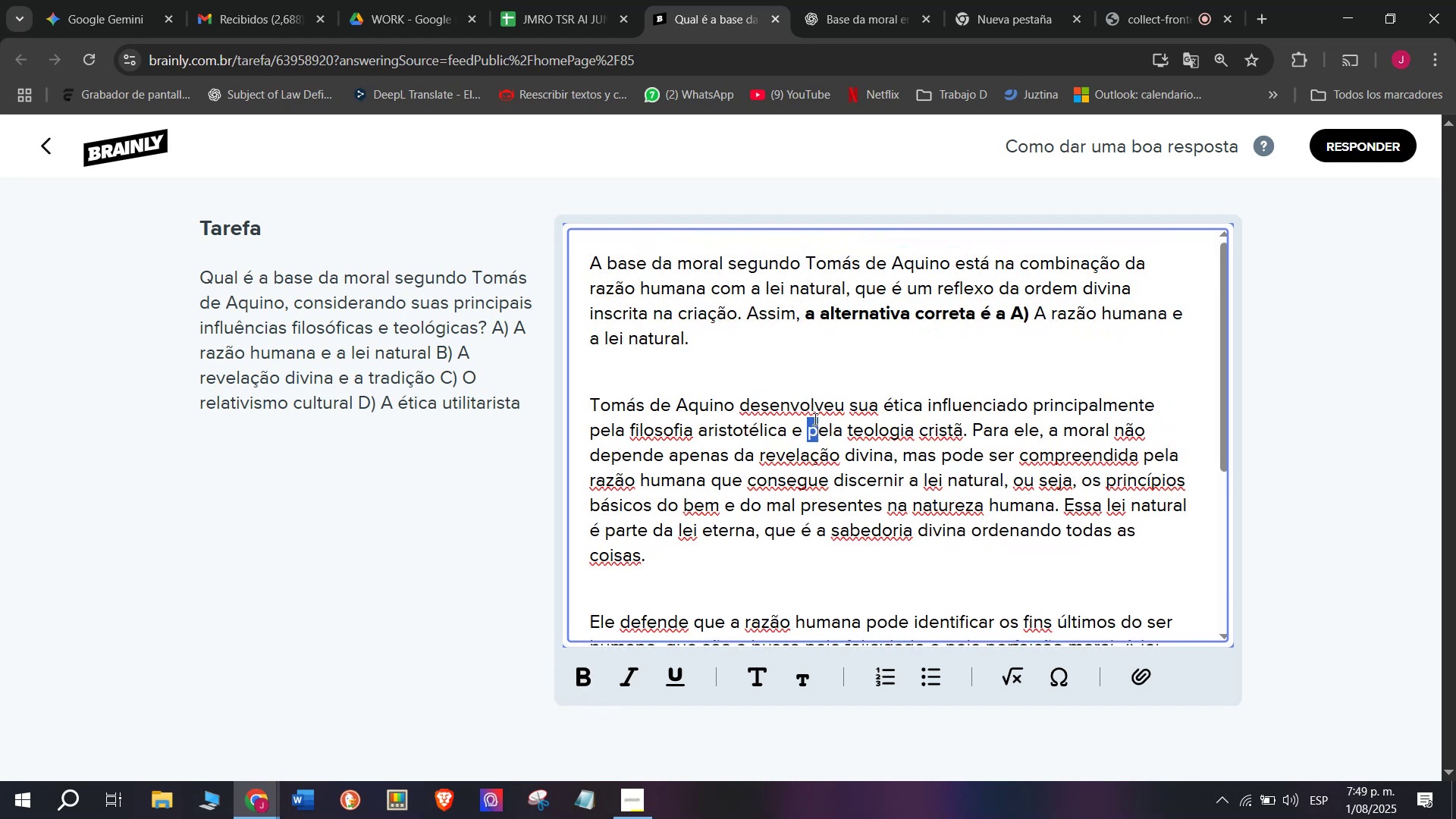 
scroll: coordinate [827, 548], scroll_direction: down, amount: 5.0
 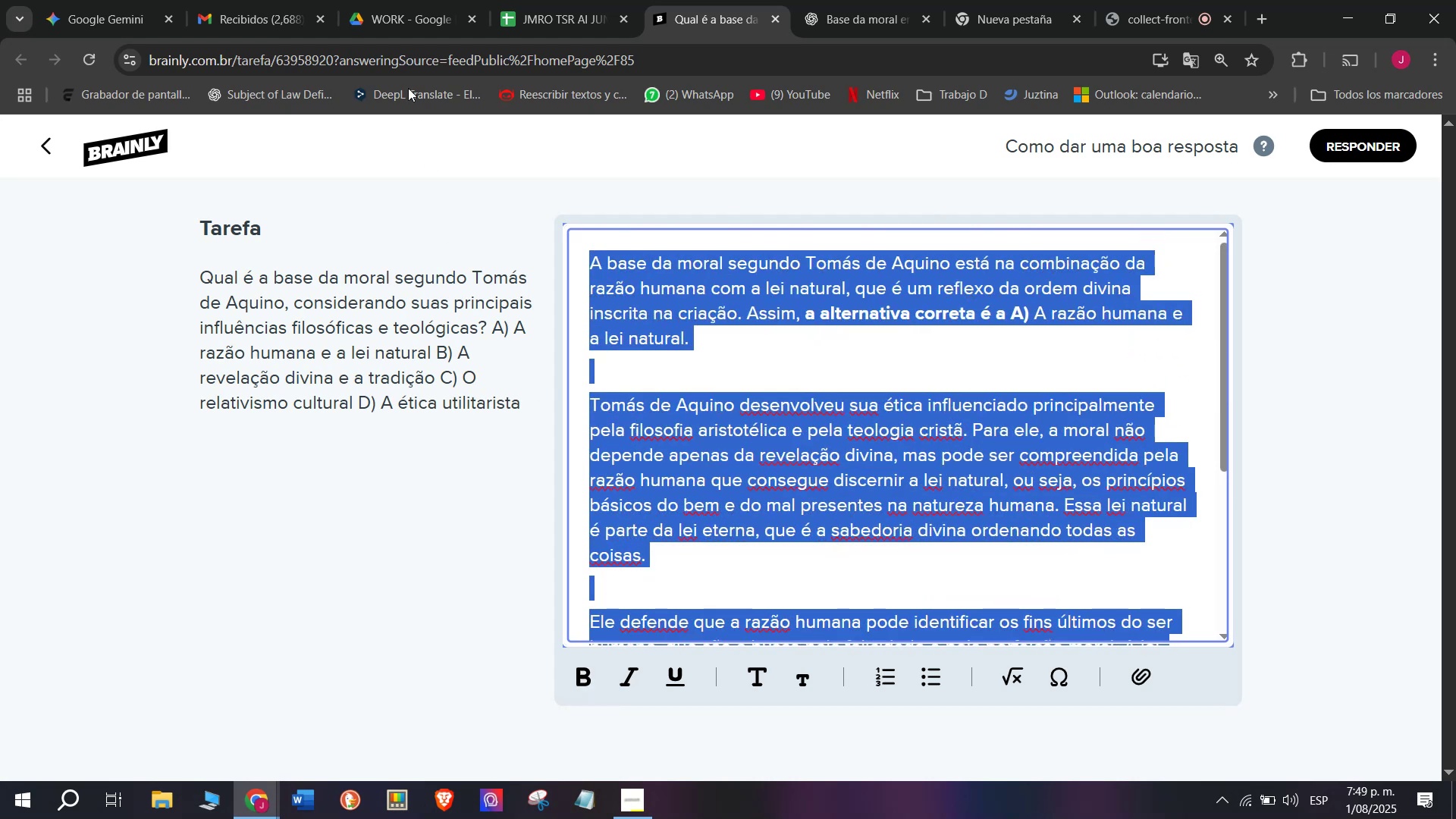 
key(Control+ControlLeft)
 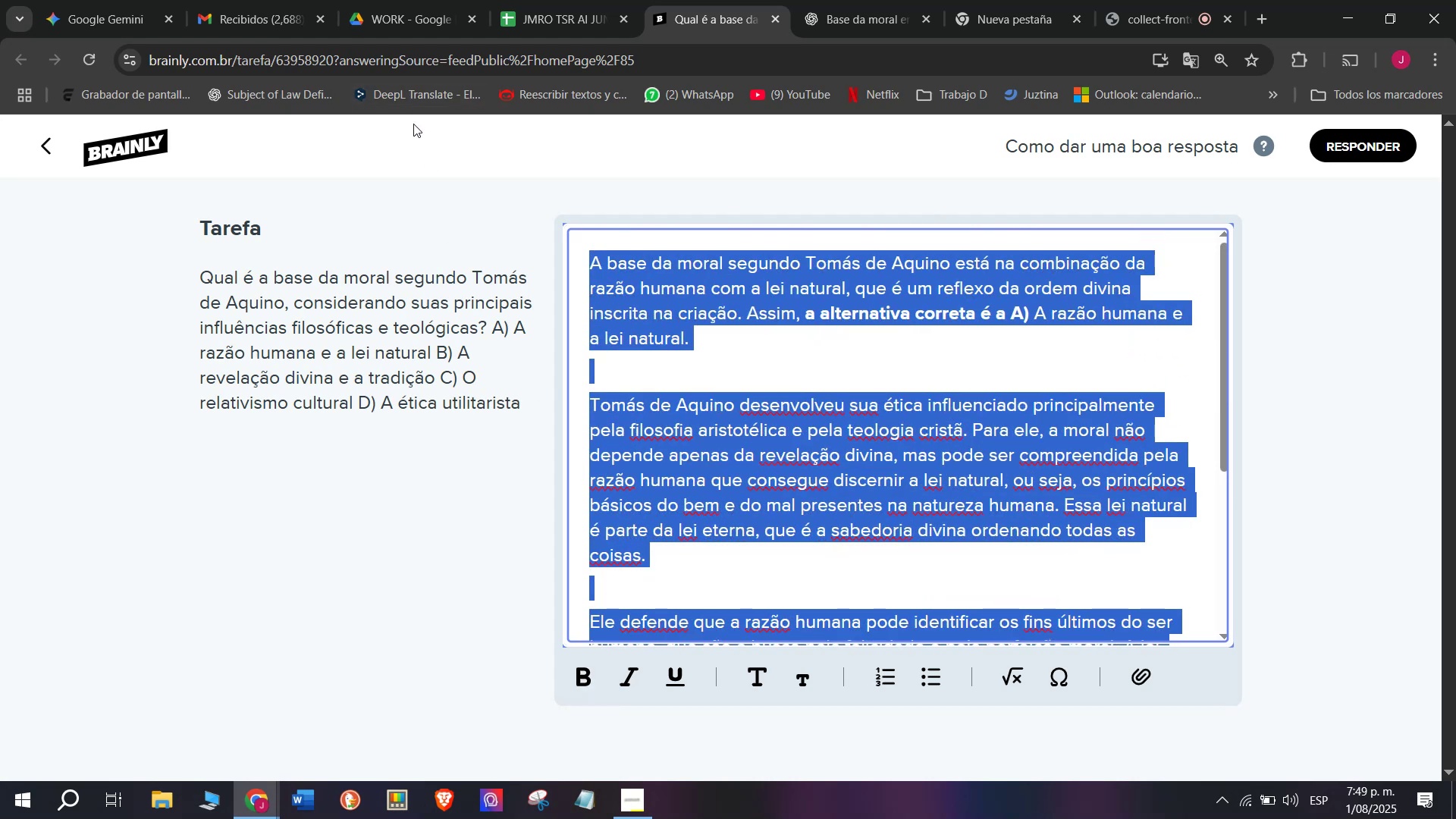 
key(Control+C)
 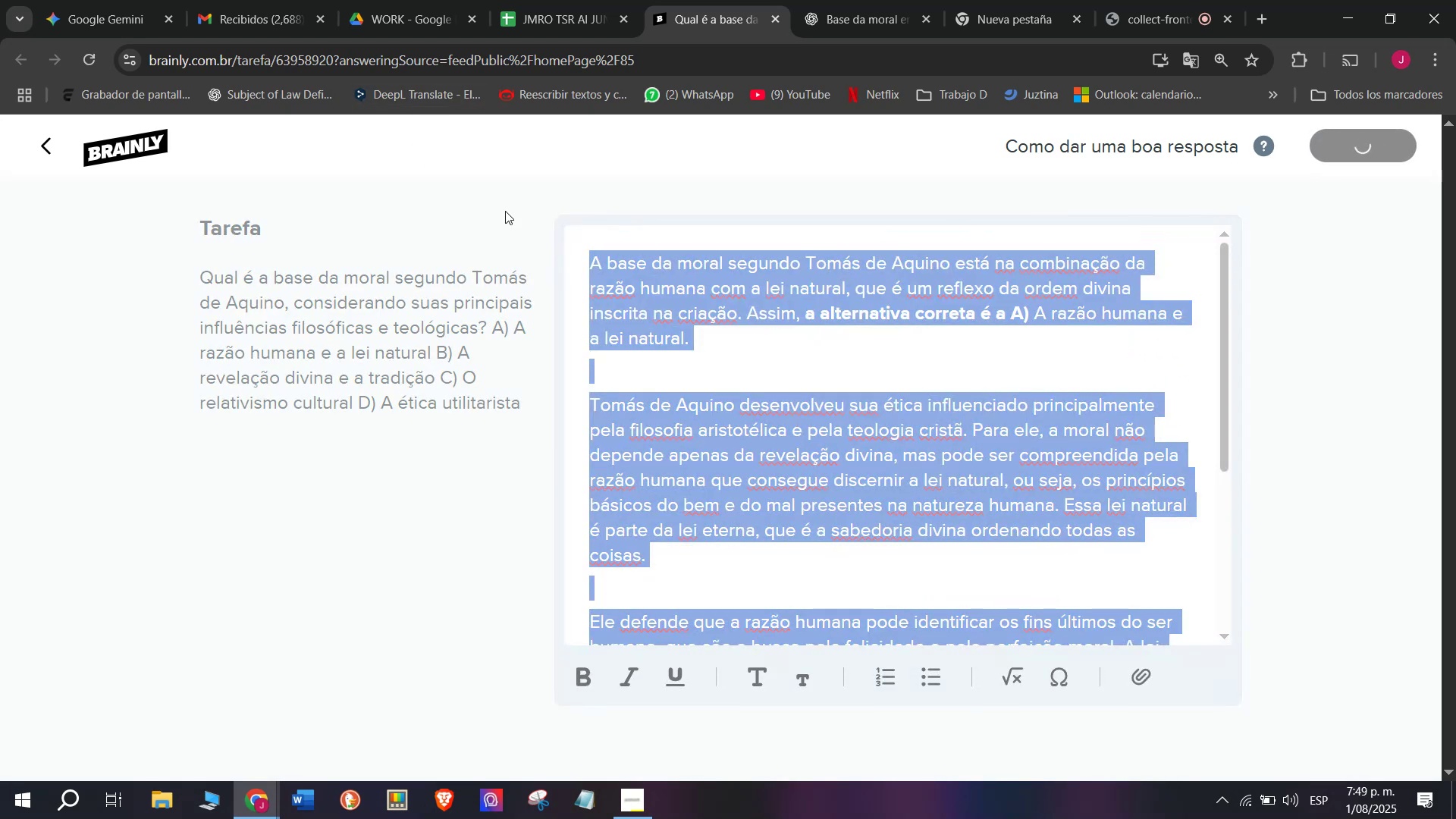 
left_click([548, 0])
 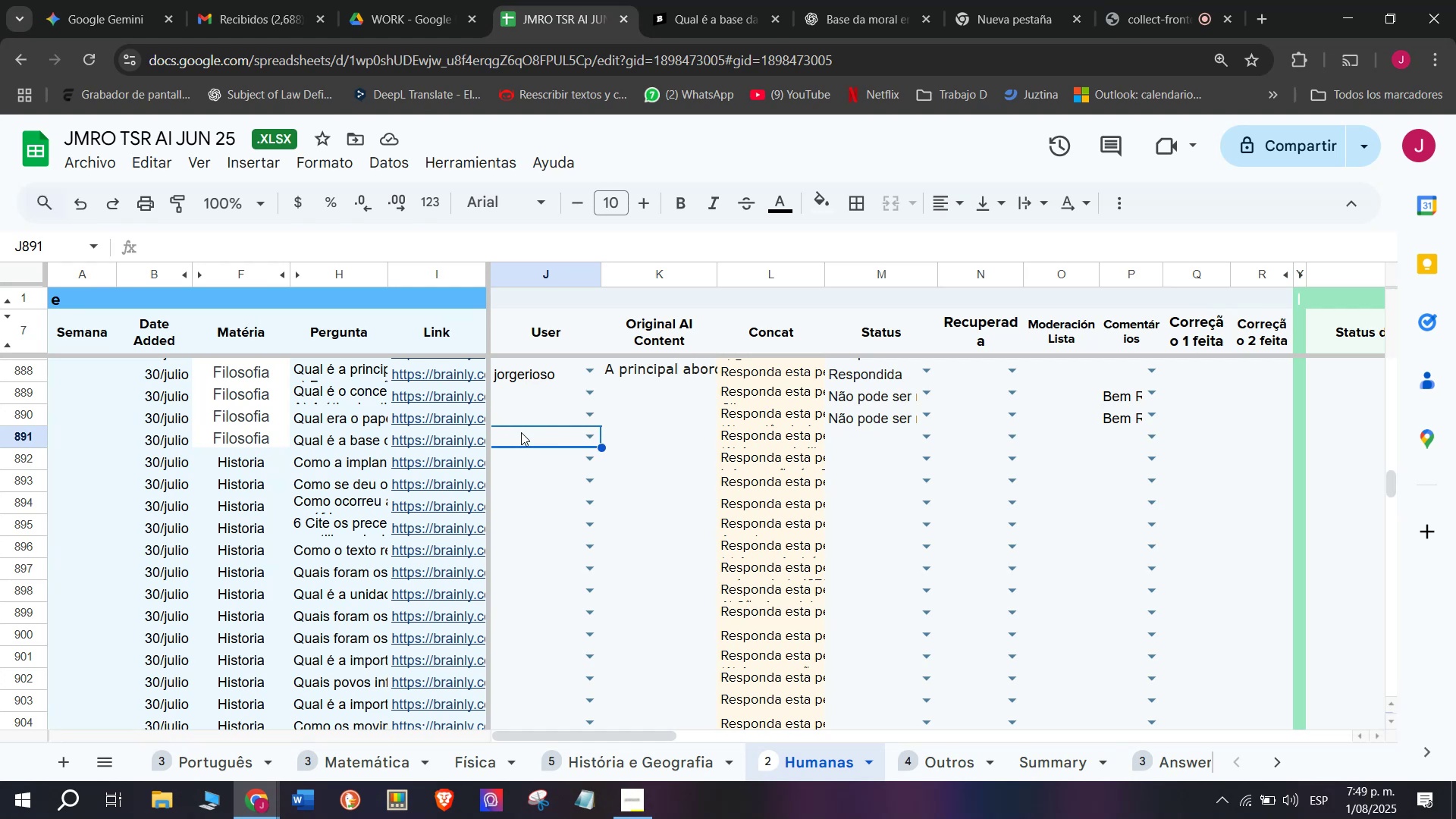 
key(J)
 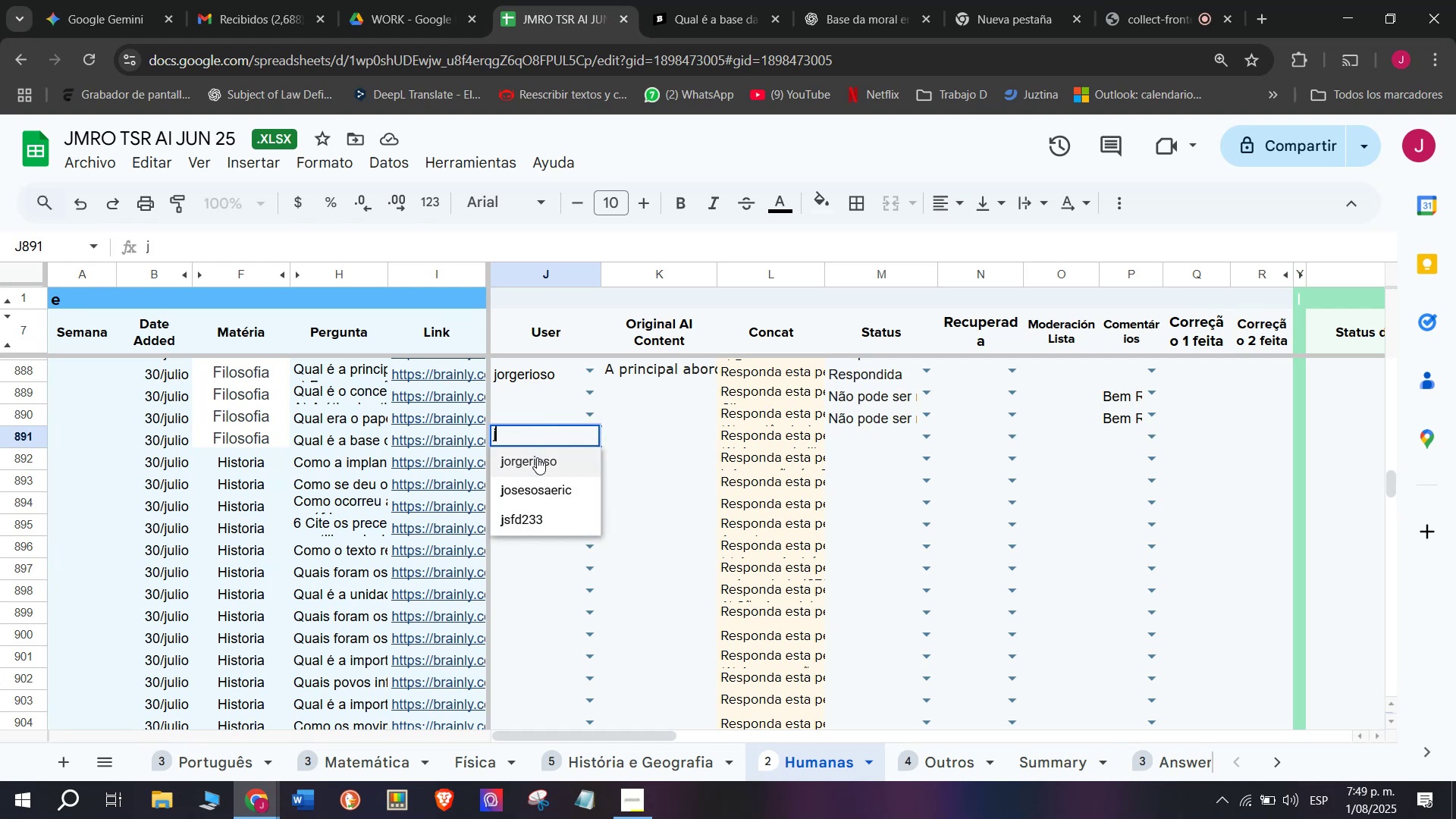 
left_click([537, 457])
 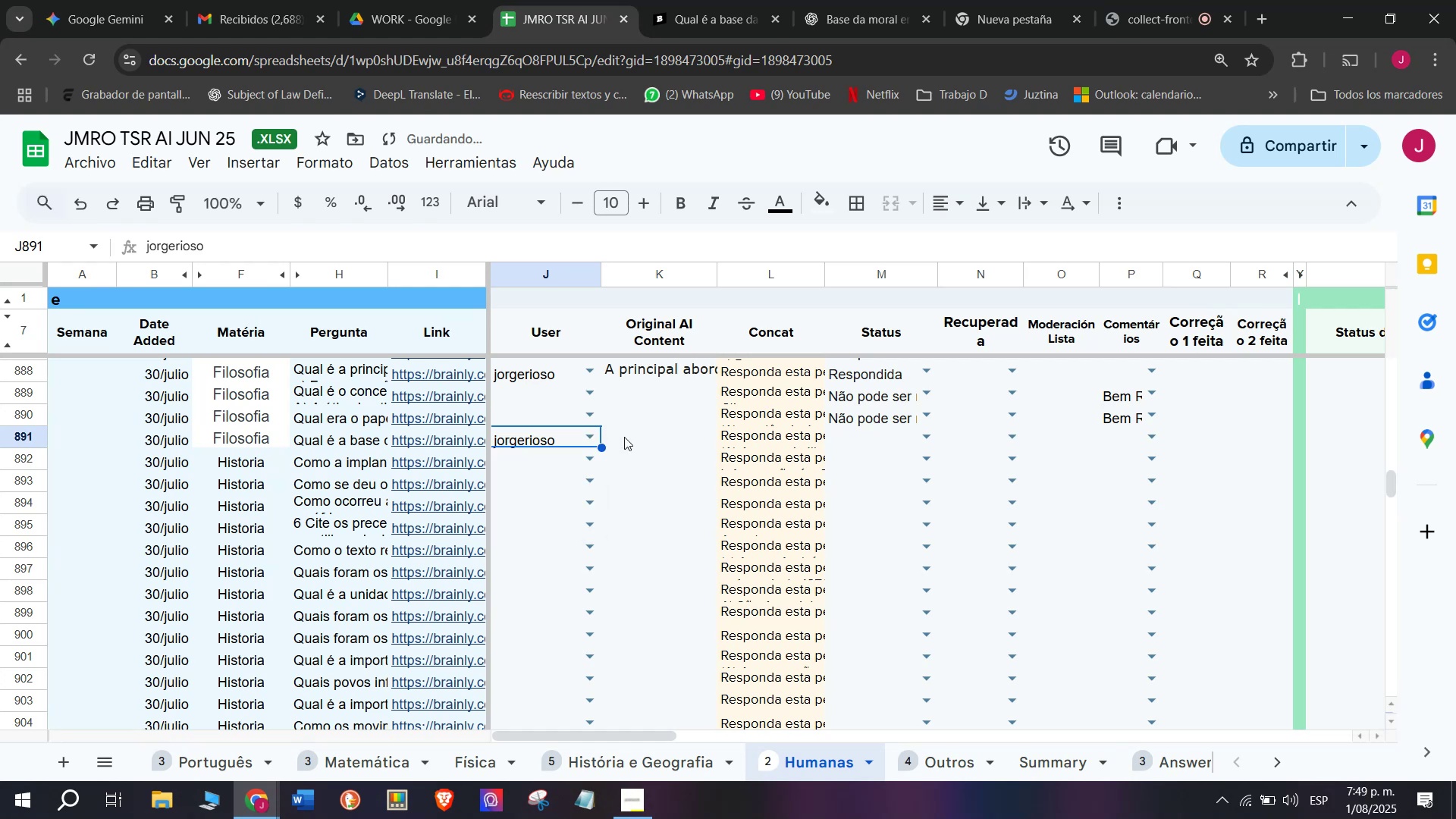 
double_click([624, 437])
 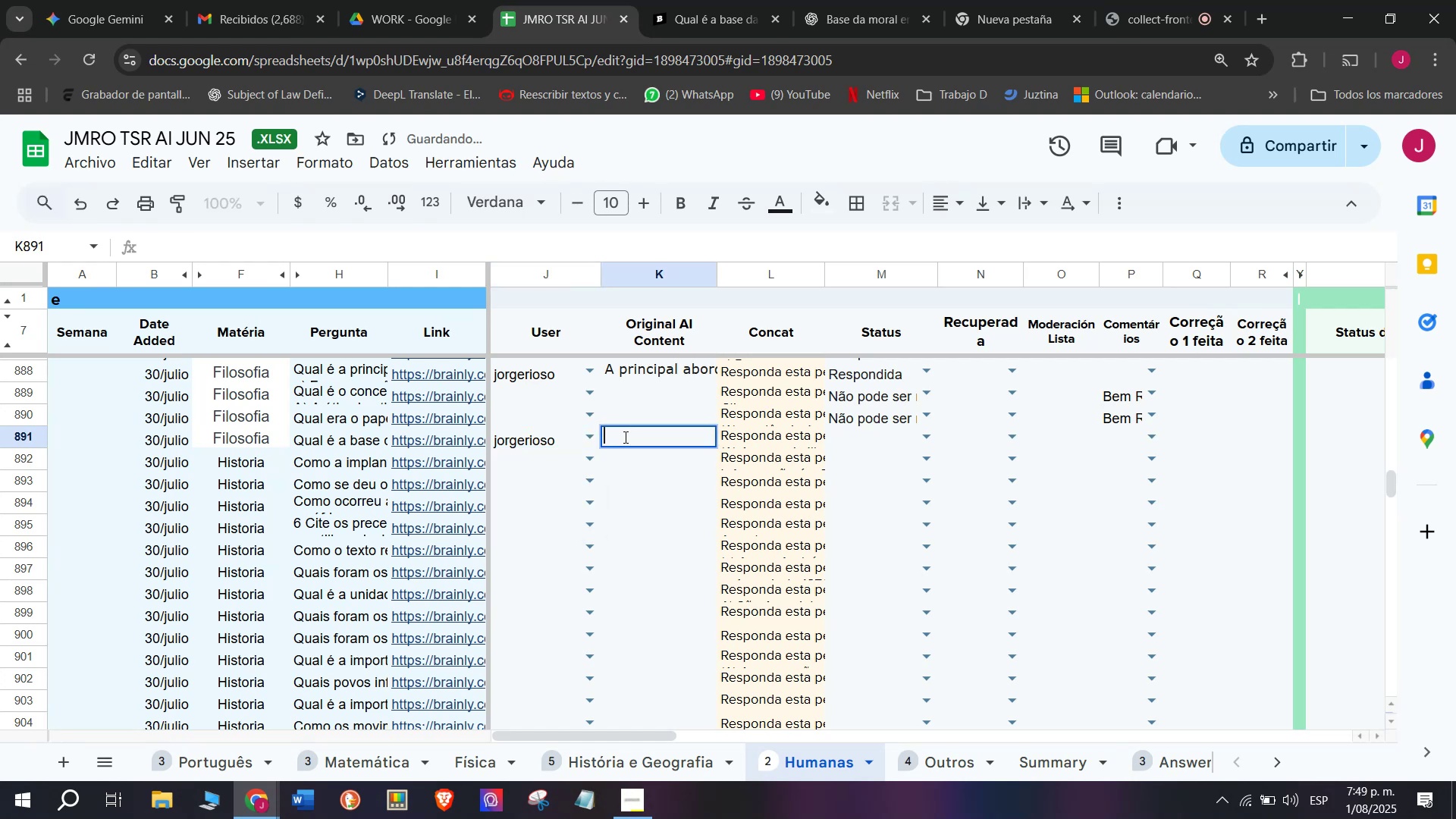 
key(Control+V)
 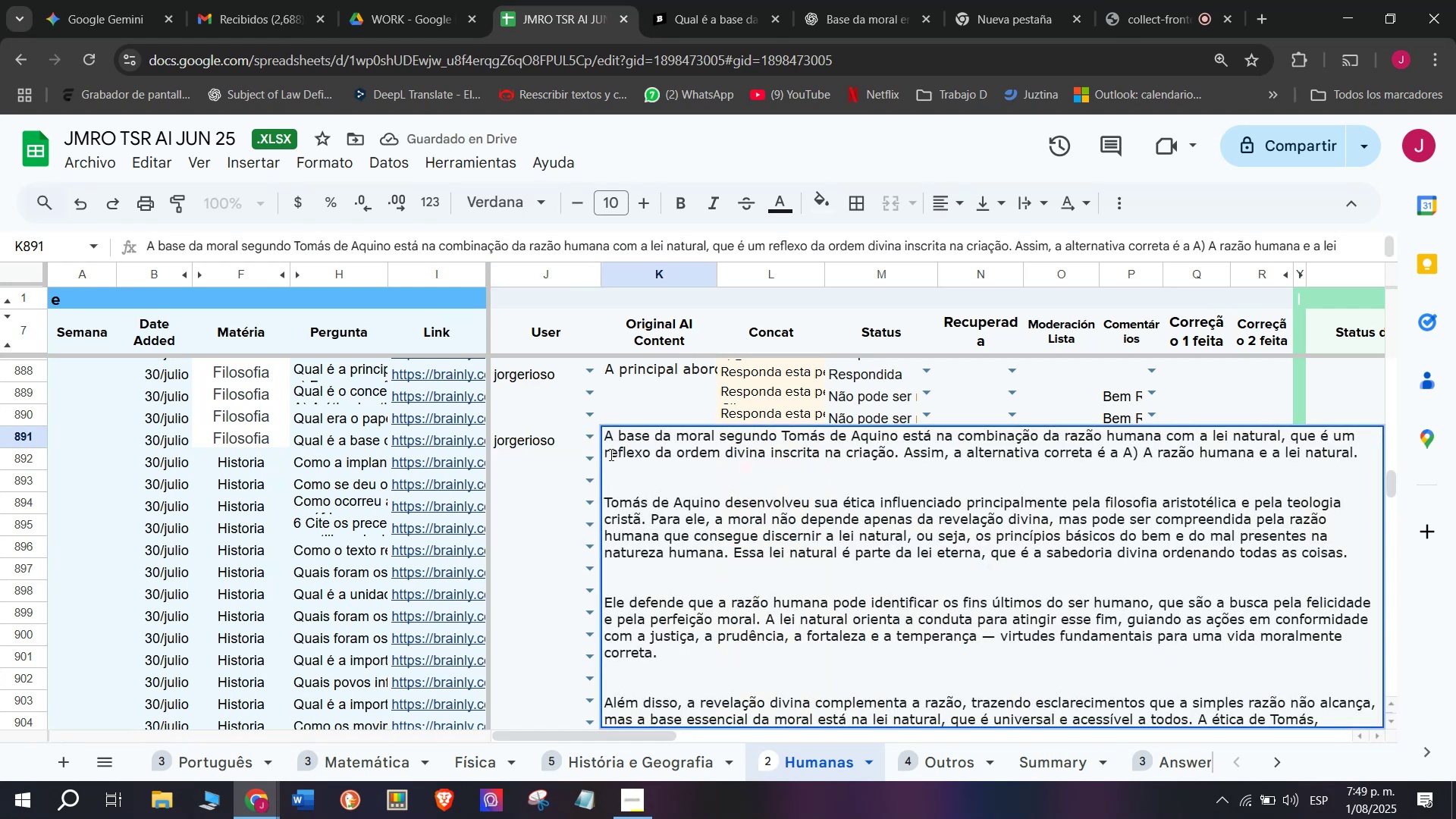 
key(Enter)
 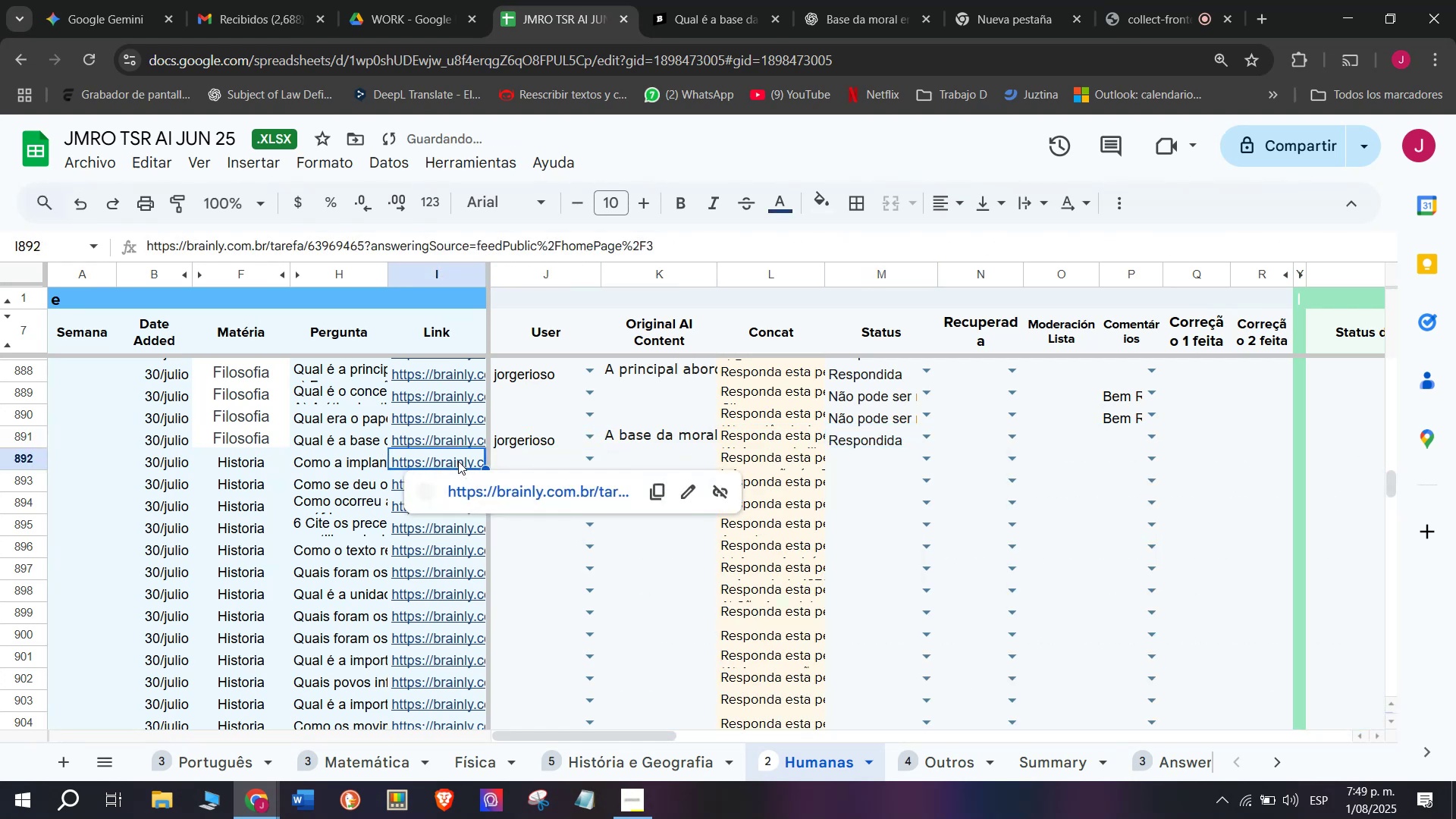 
wait(5.72)
 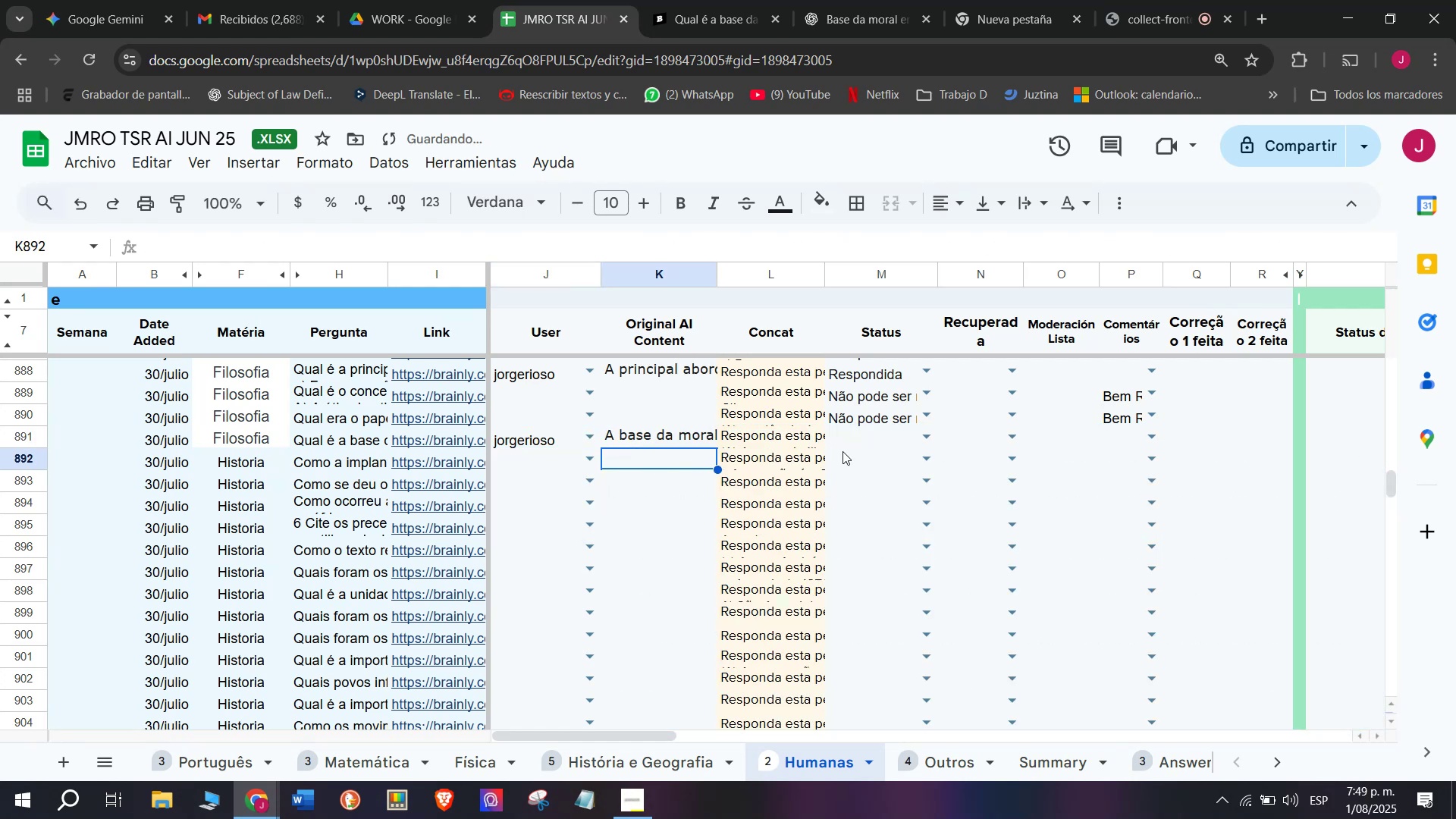 
left_click([461, 488])
 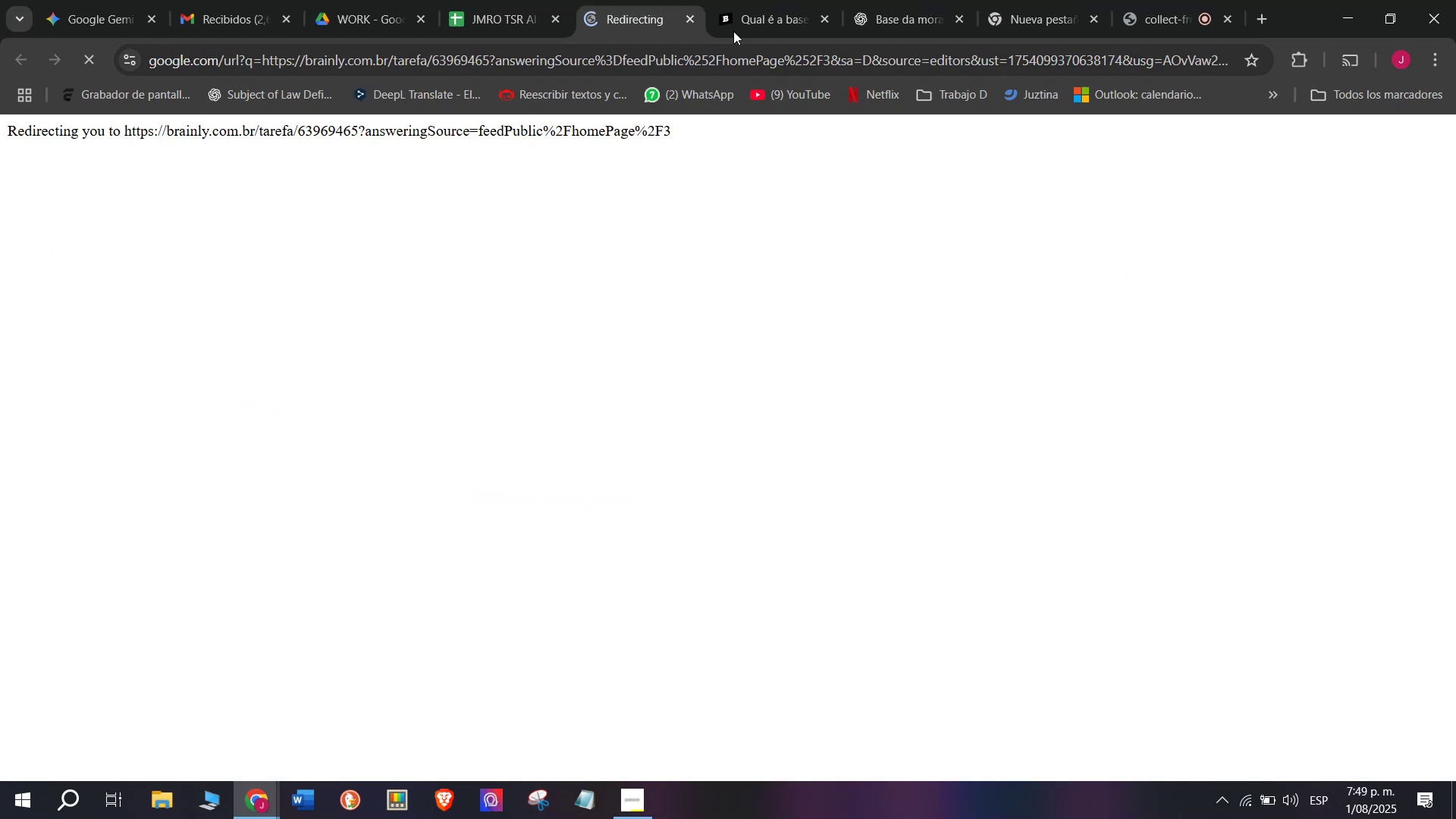 
left_click([775, 0])
 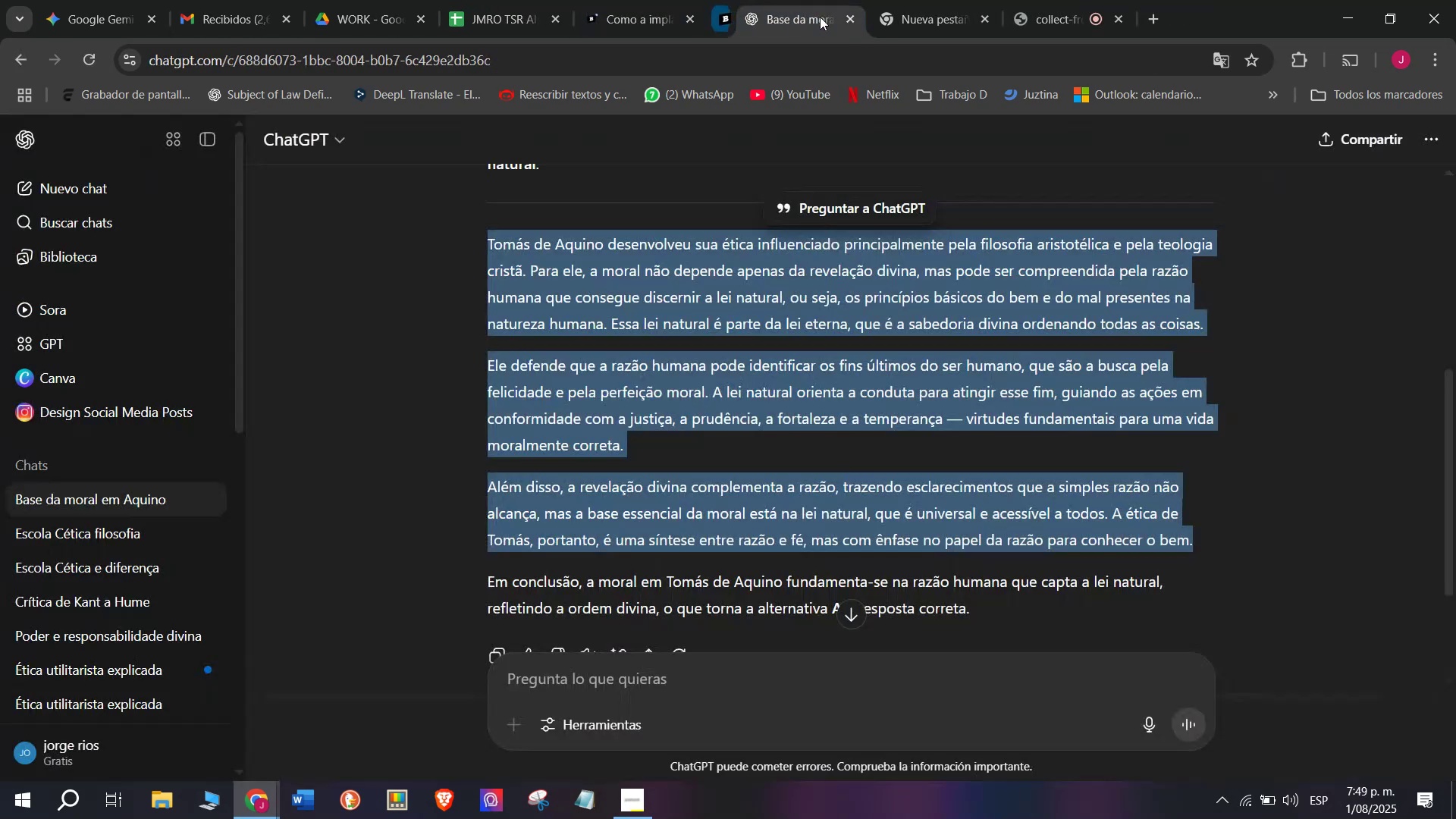 
left_click([603, 0])
 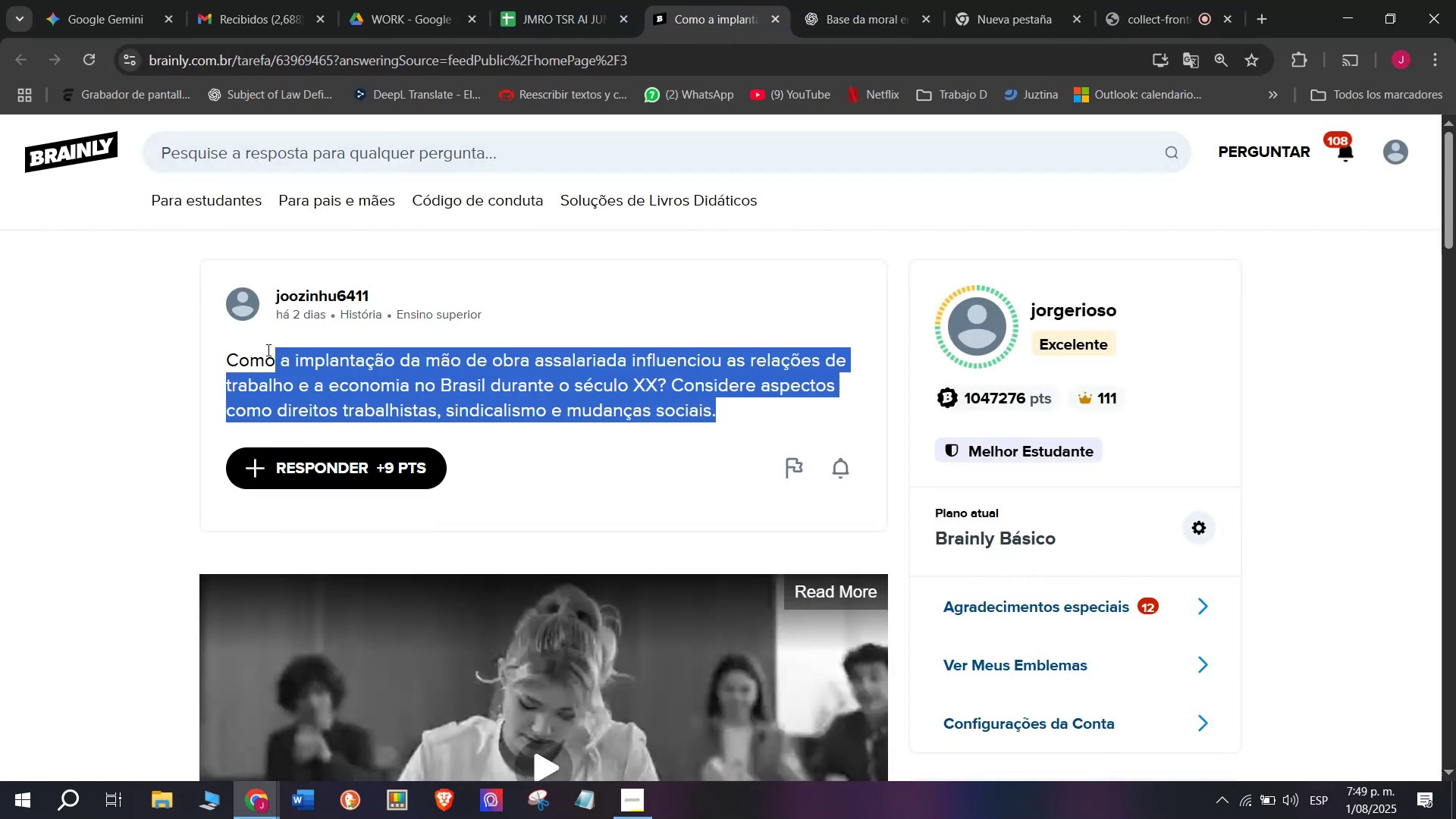 
key(Control+C)
 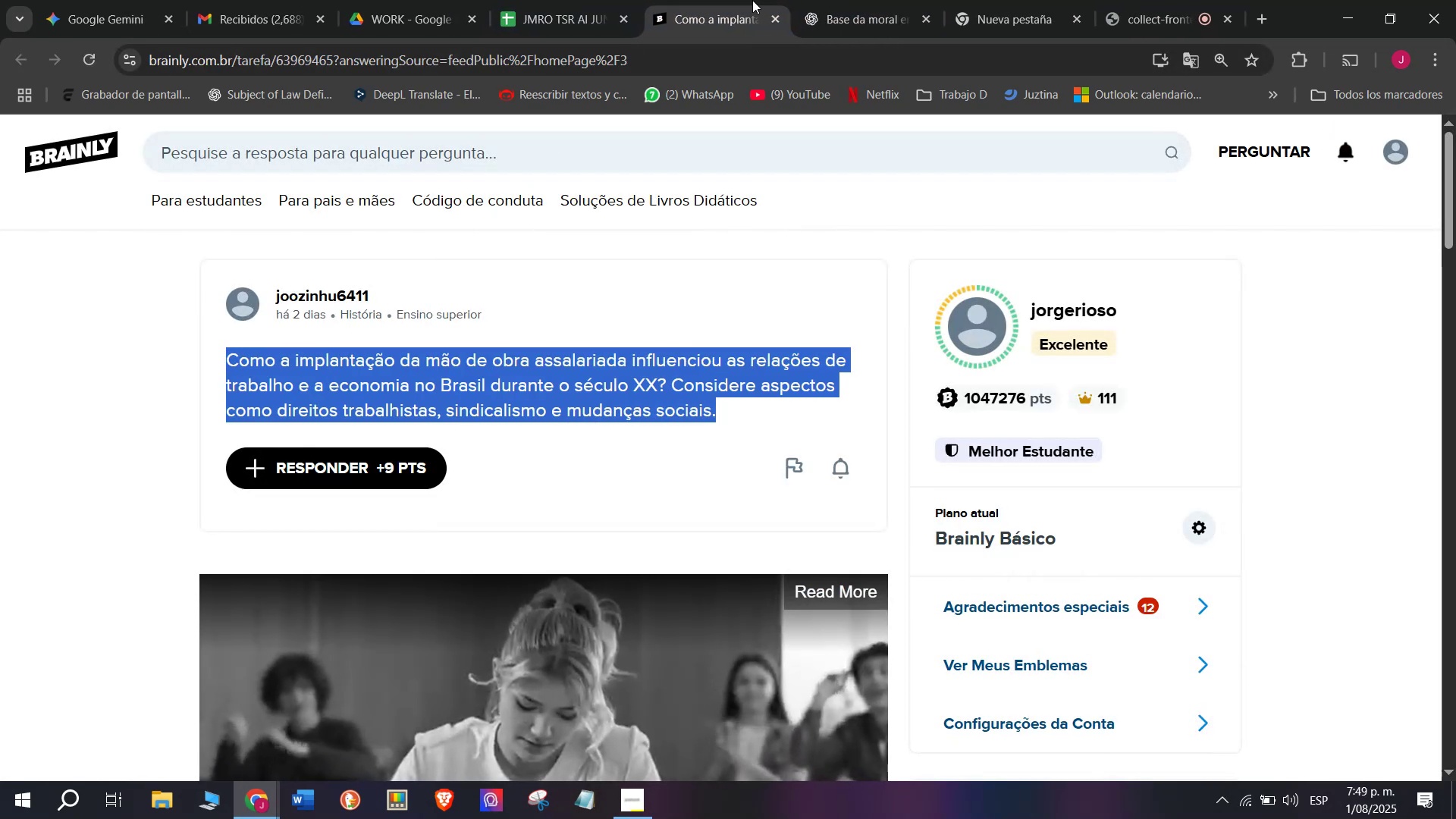 
left_click([826, 0])
 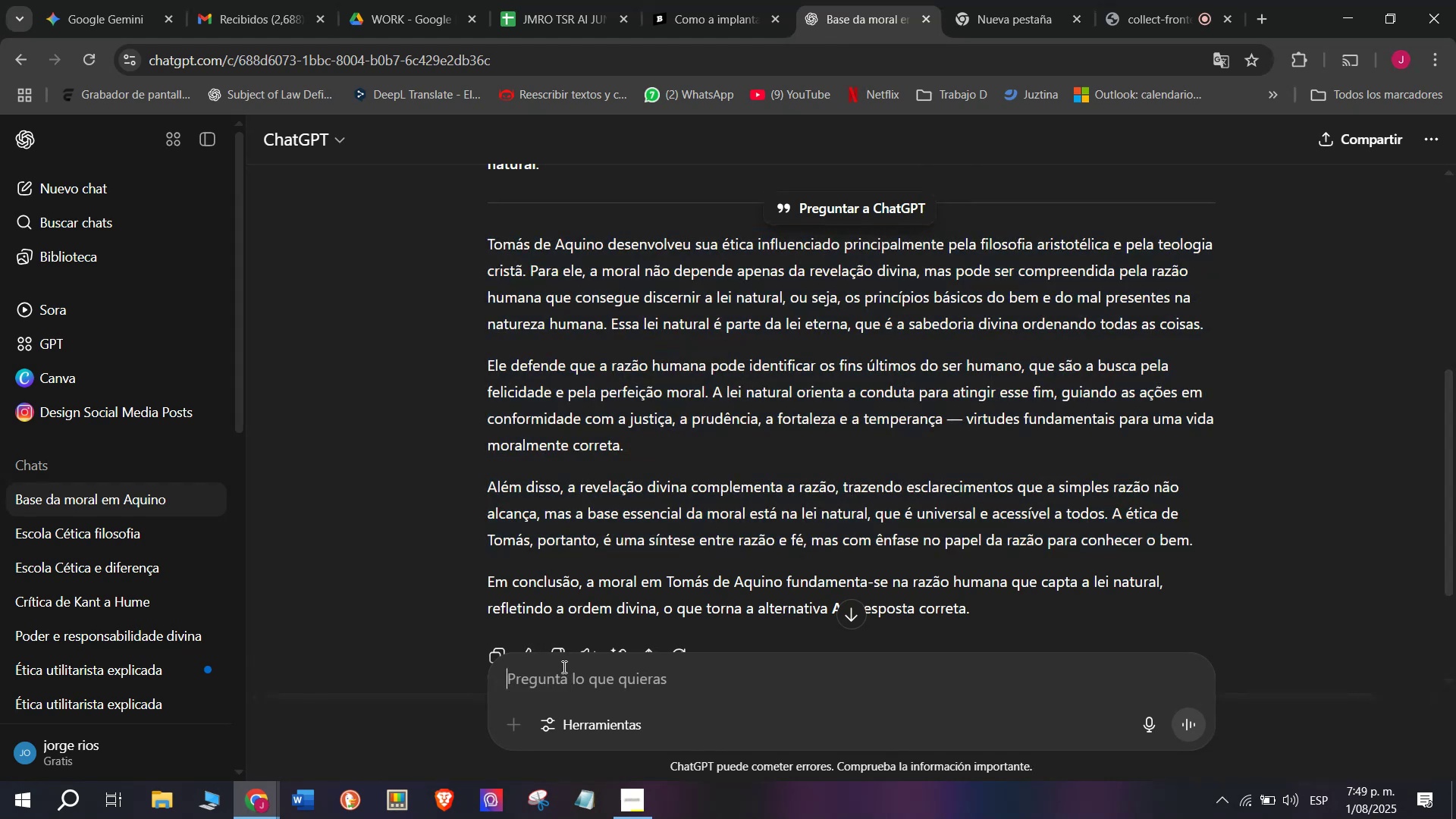 
key(Meta+MetaLeft)
 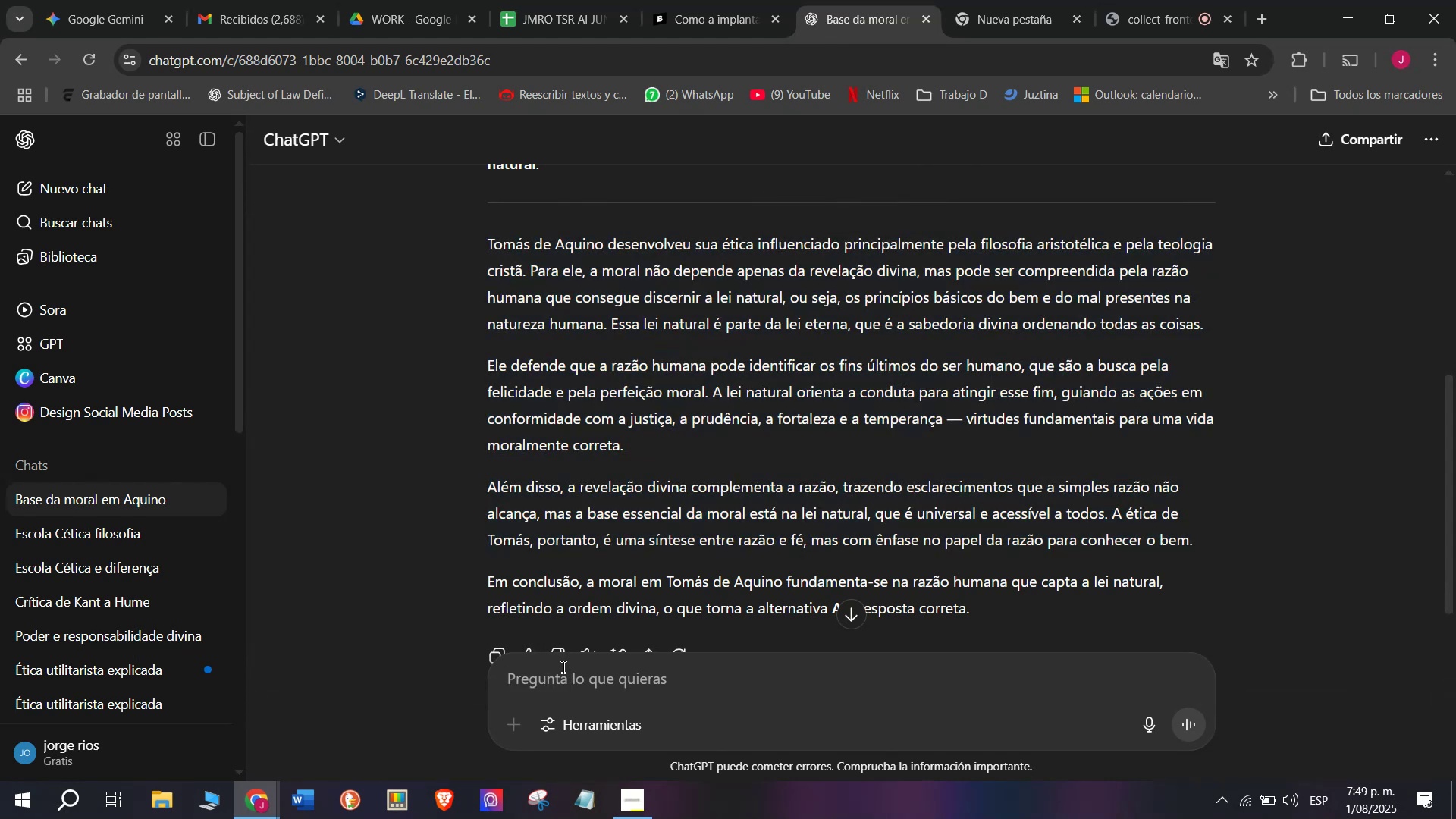 
key(Meta+V)
 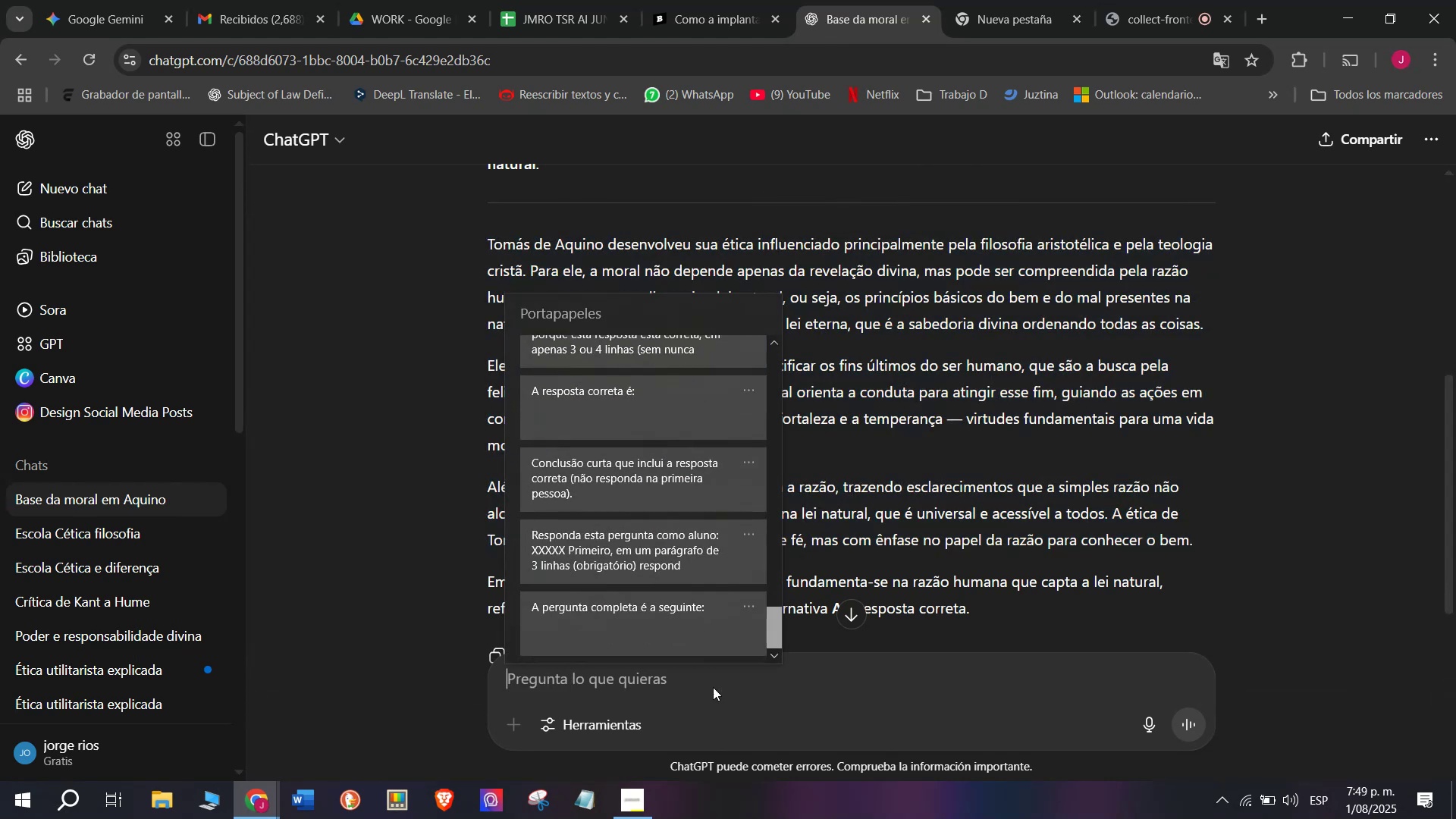 
key(Control+ControlLeft)
 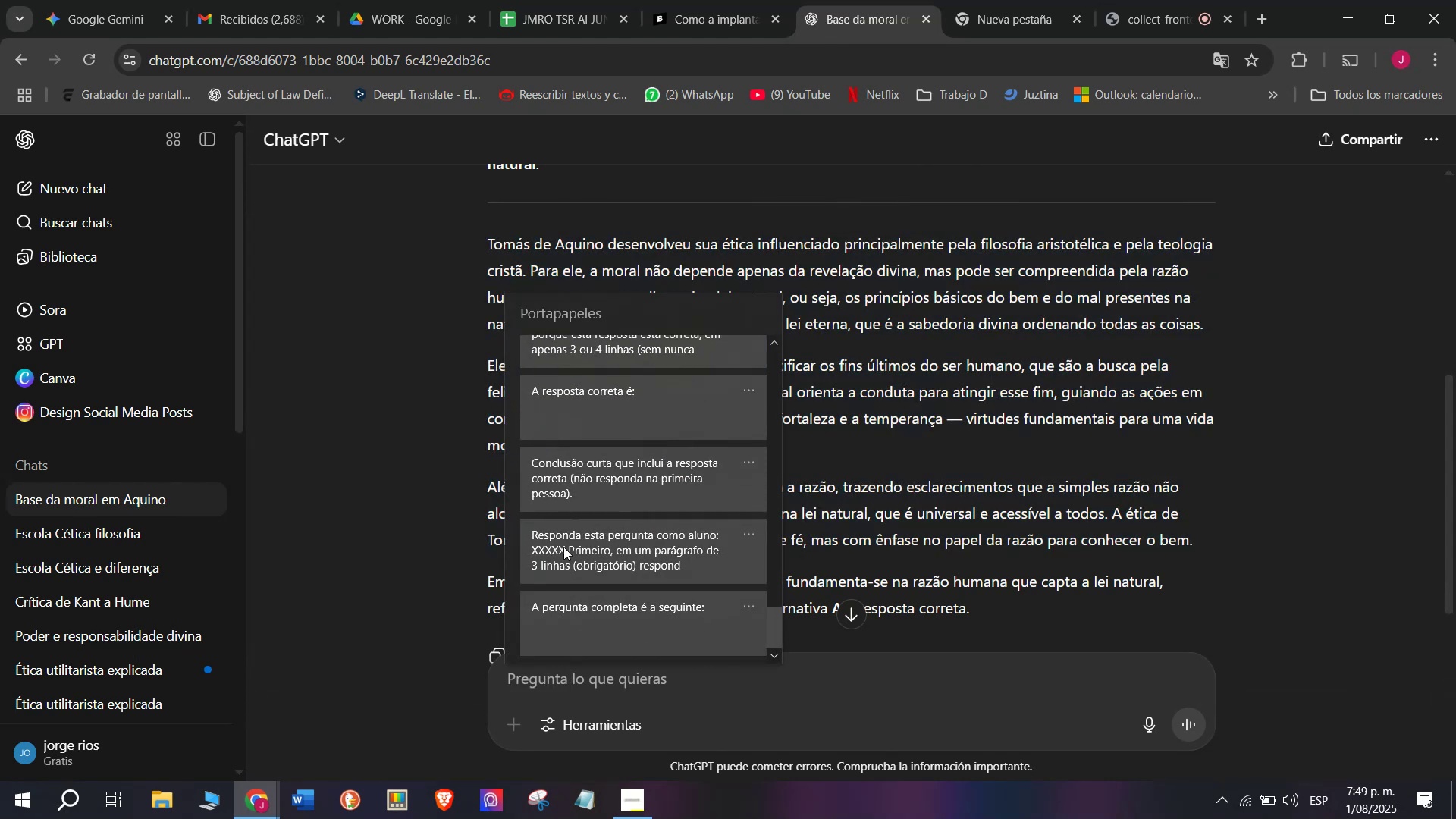 
key(Control+V)
 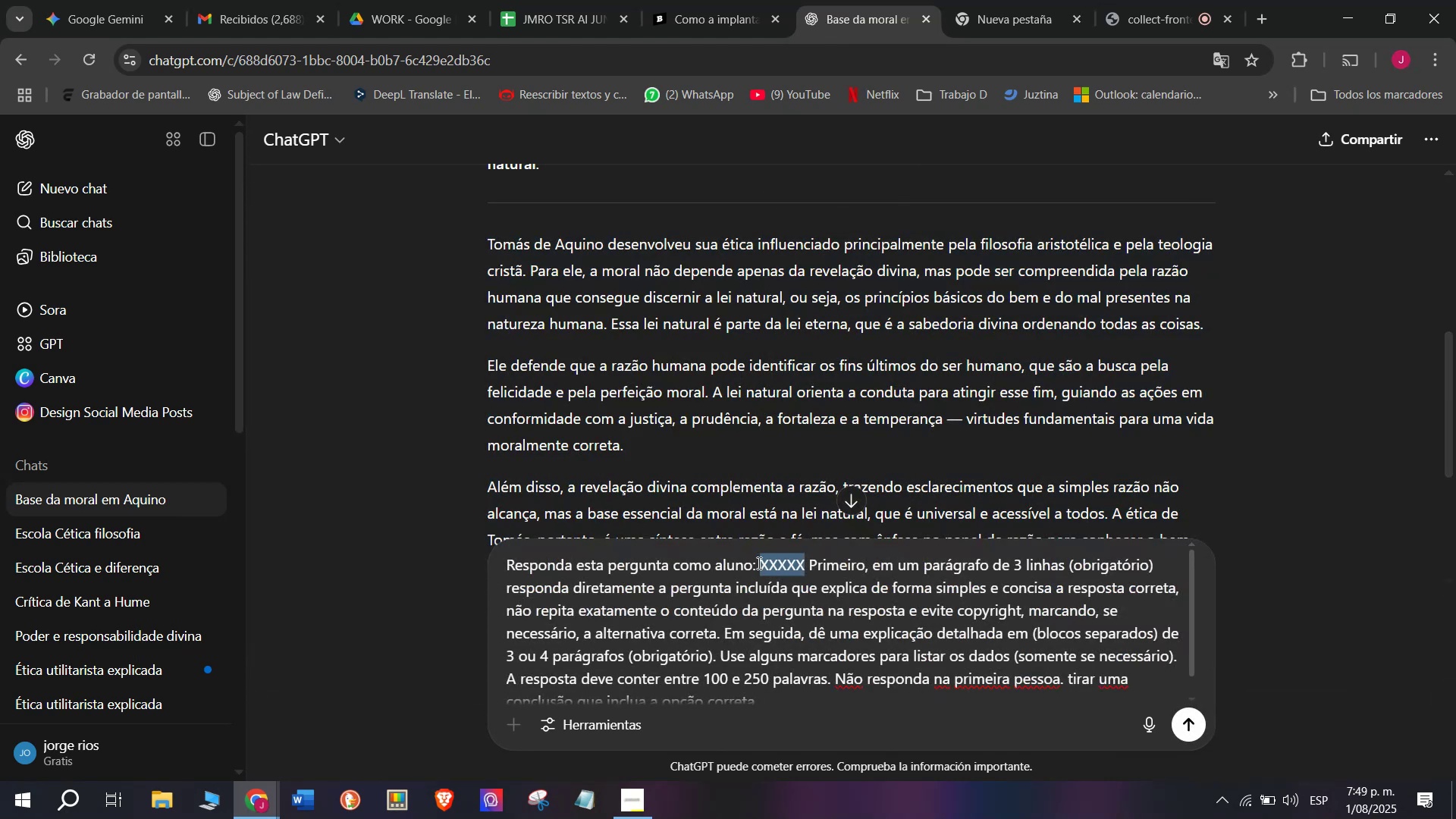 
key(Meta+MetaLeft)
 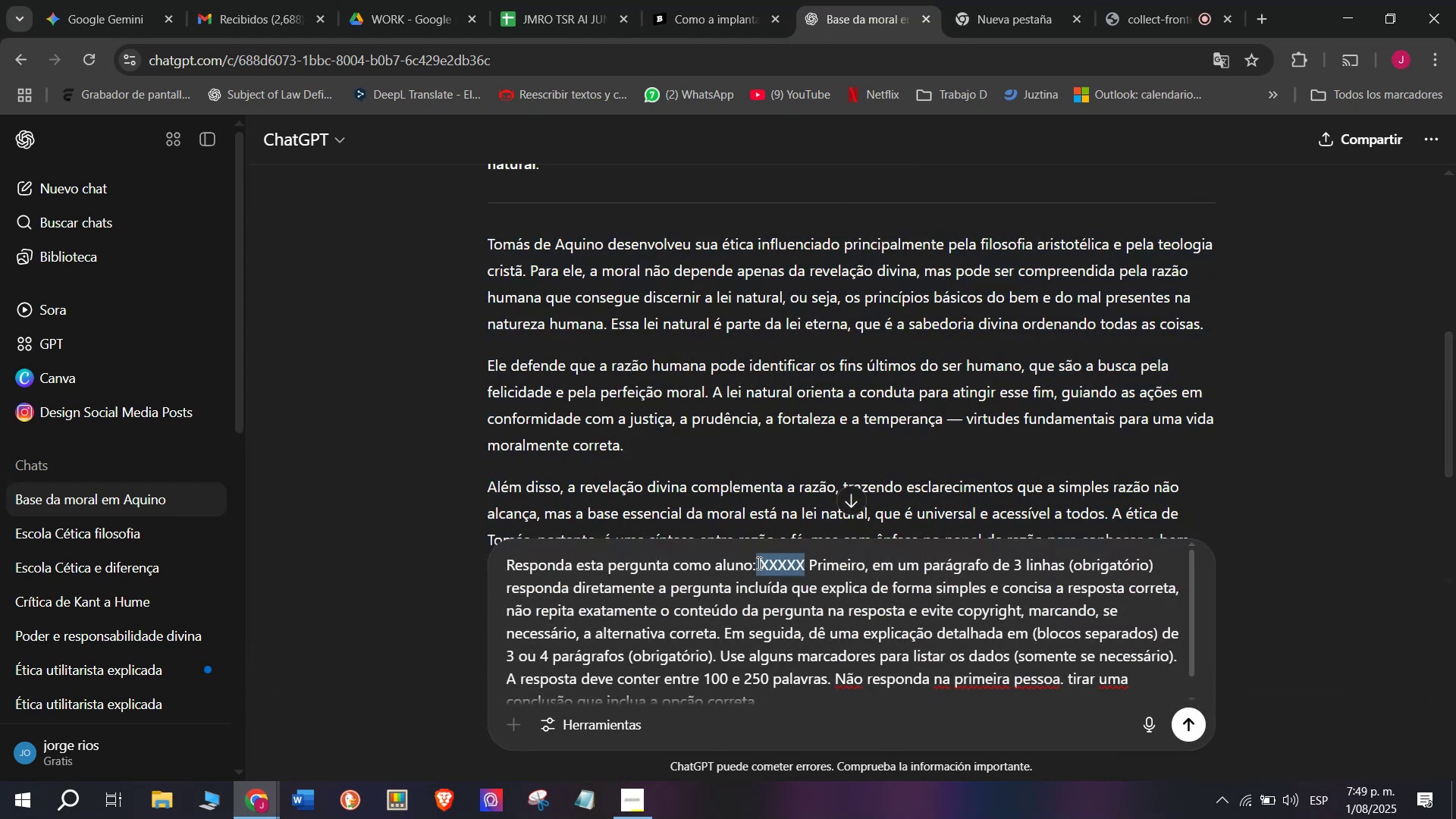 
key(Meta+V)
 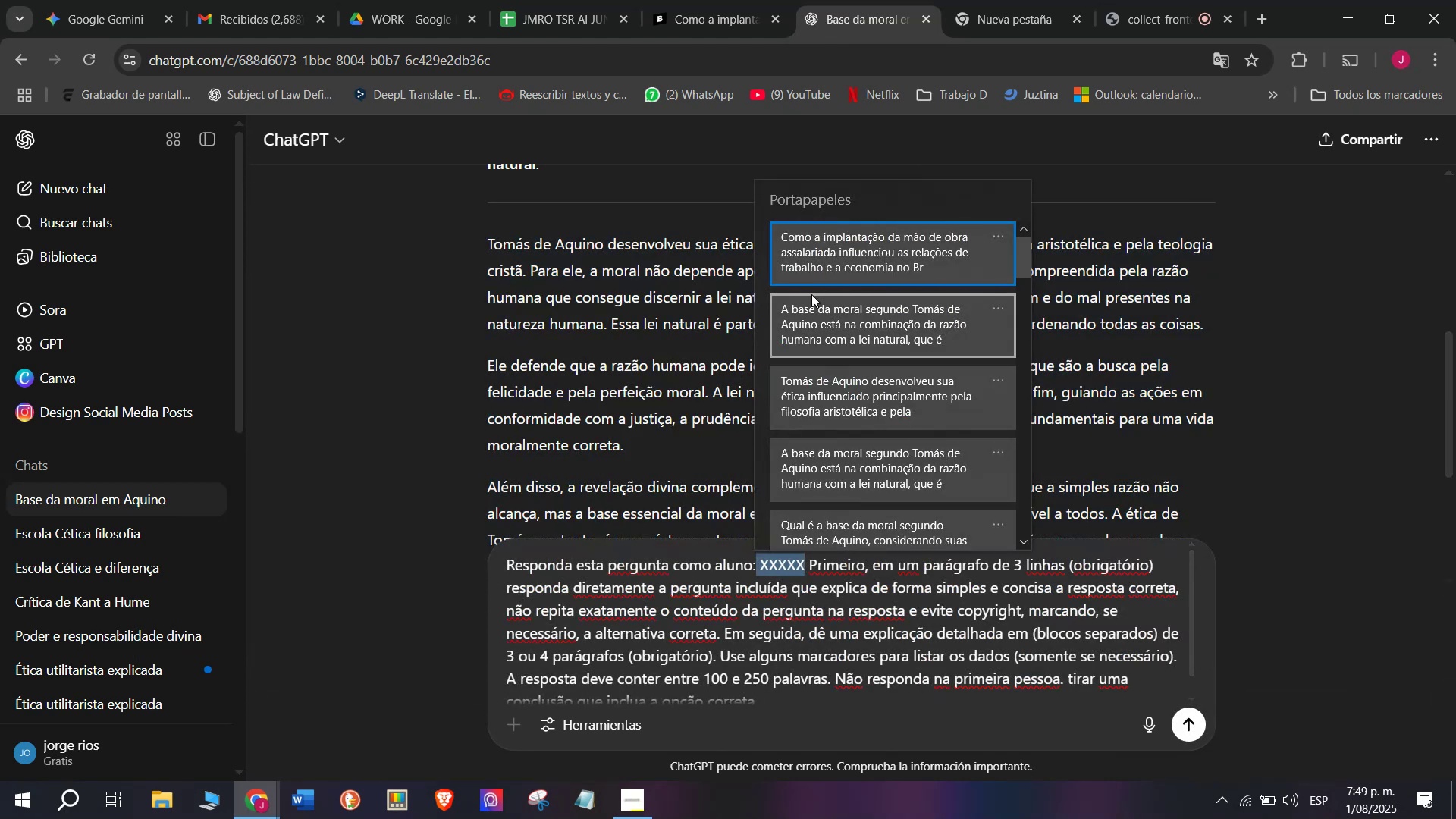 
key(Control+ControlLeft)
 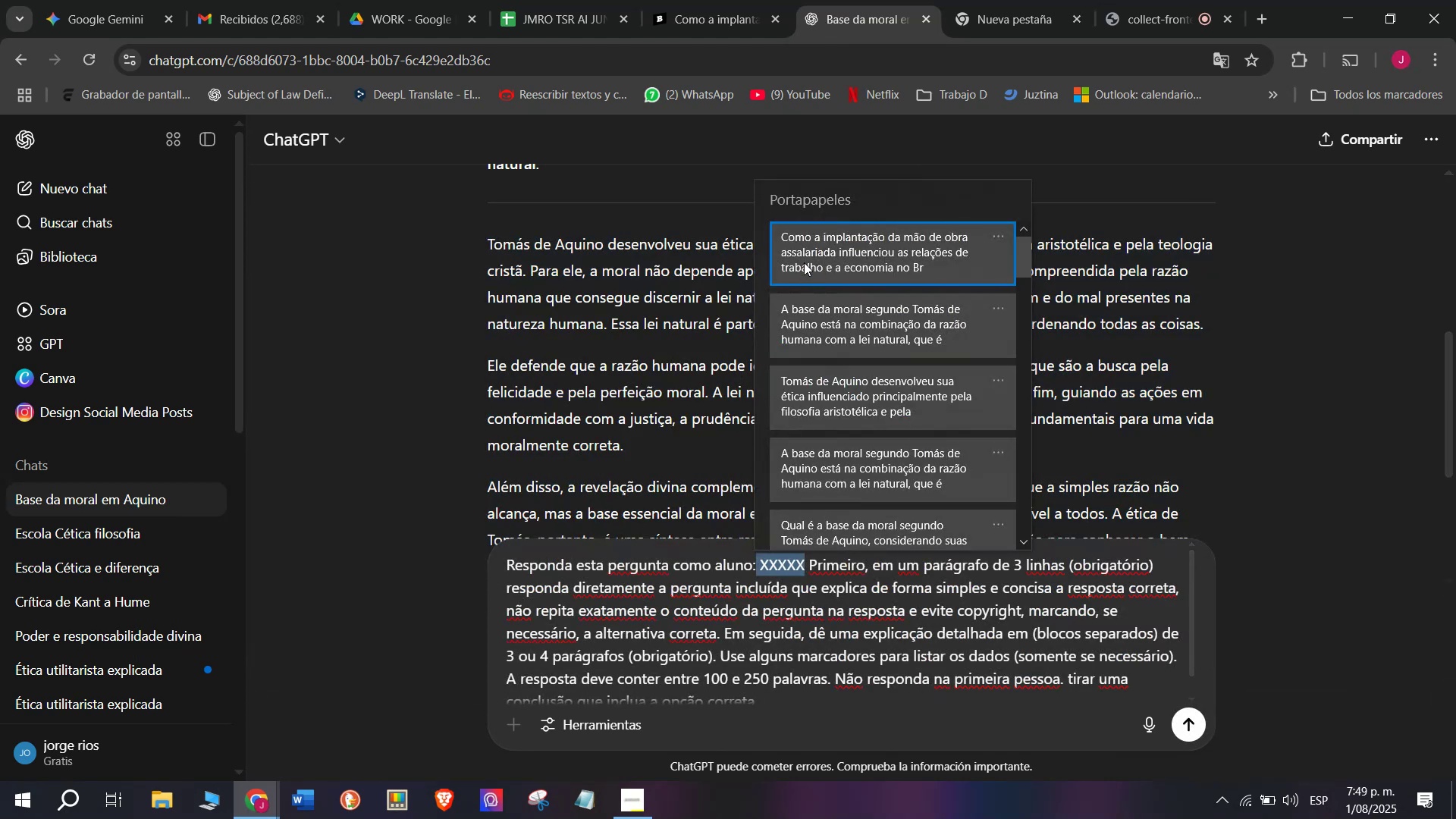 
key(Control+V)
 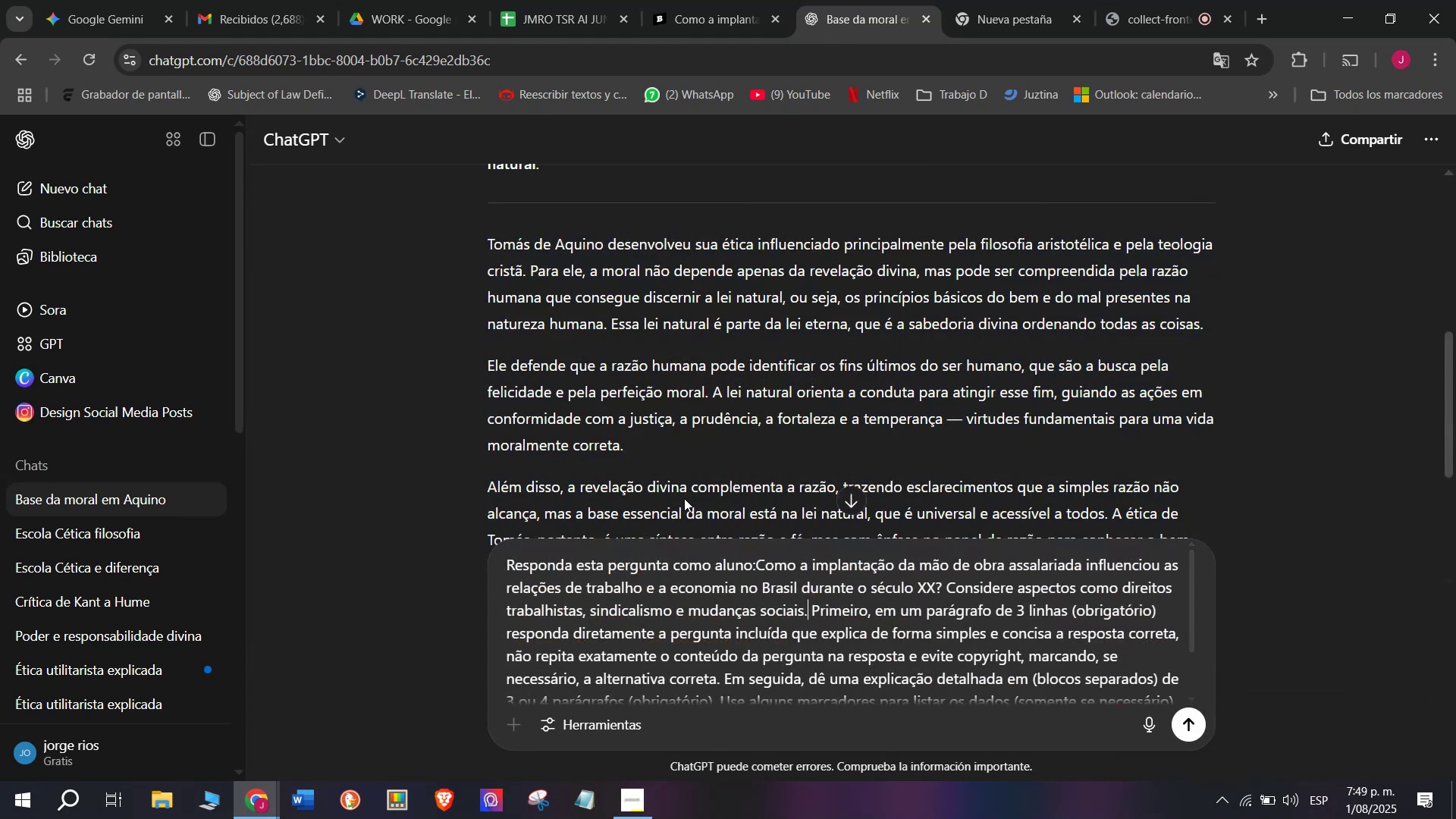 
key(Enter)
 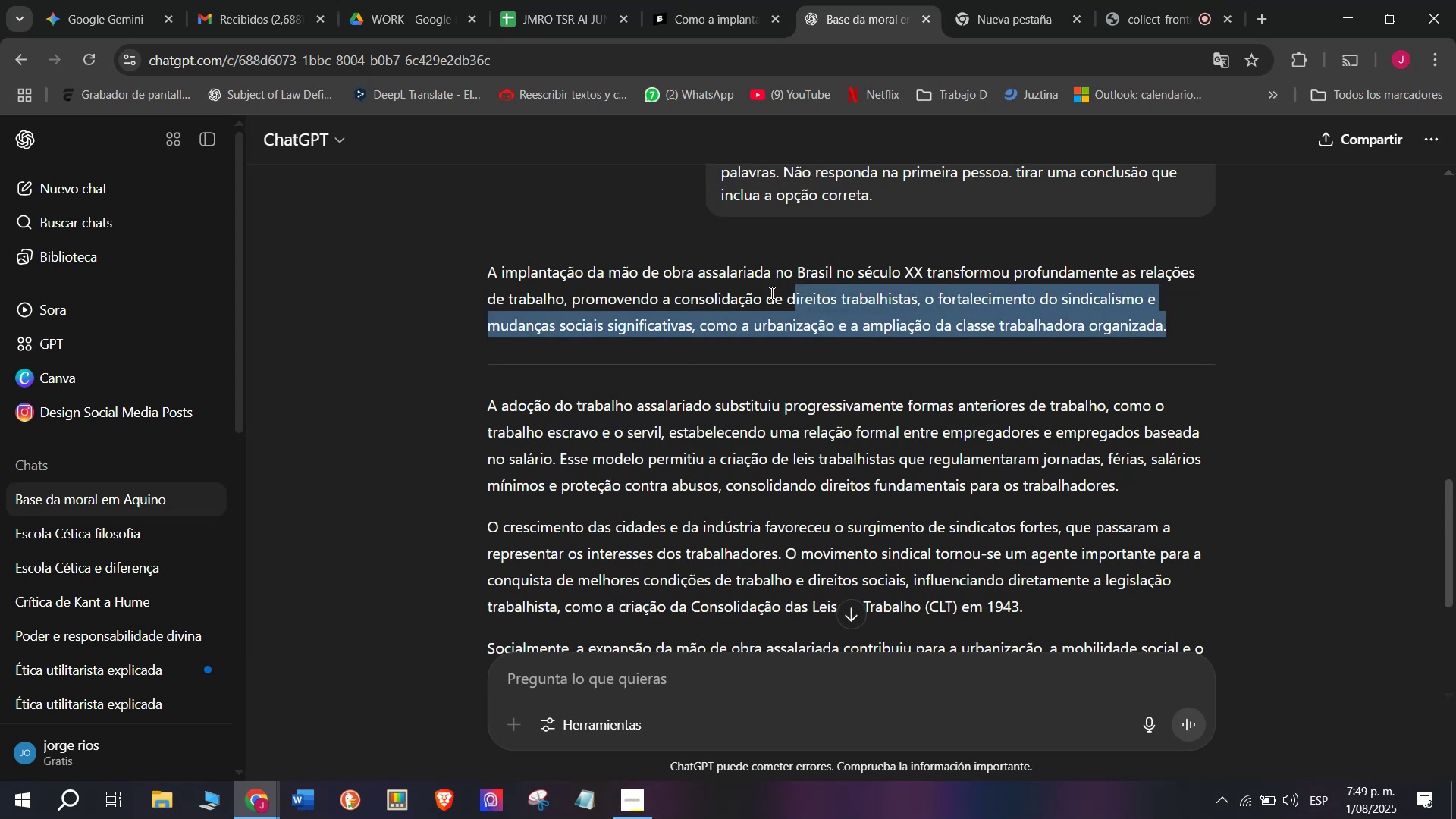 
wait(6.88)
 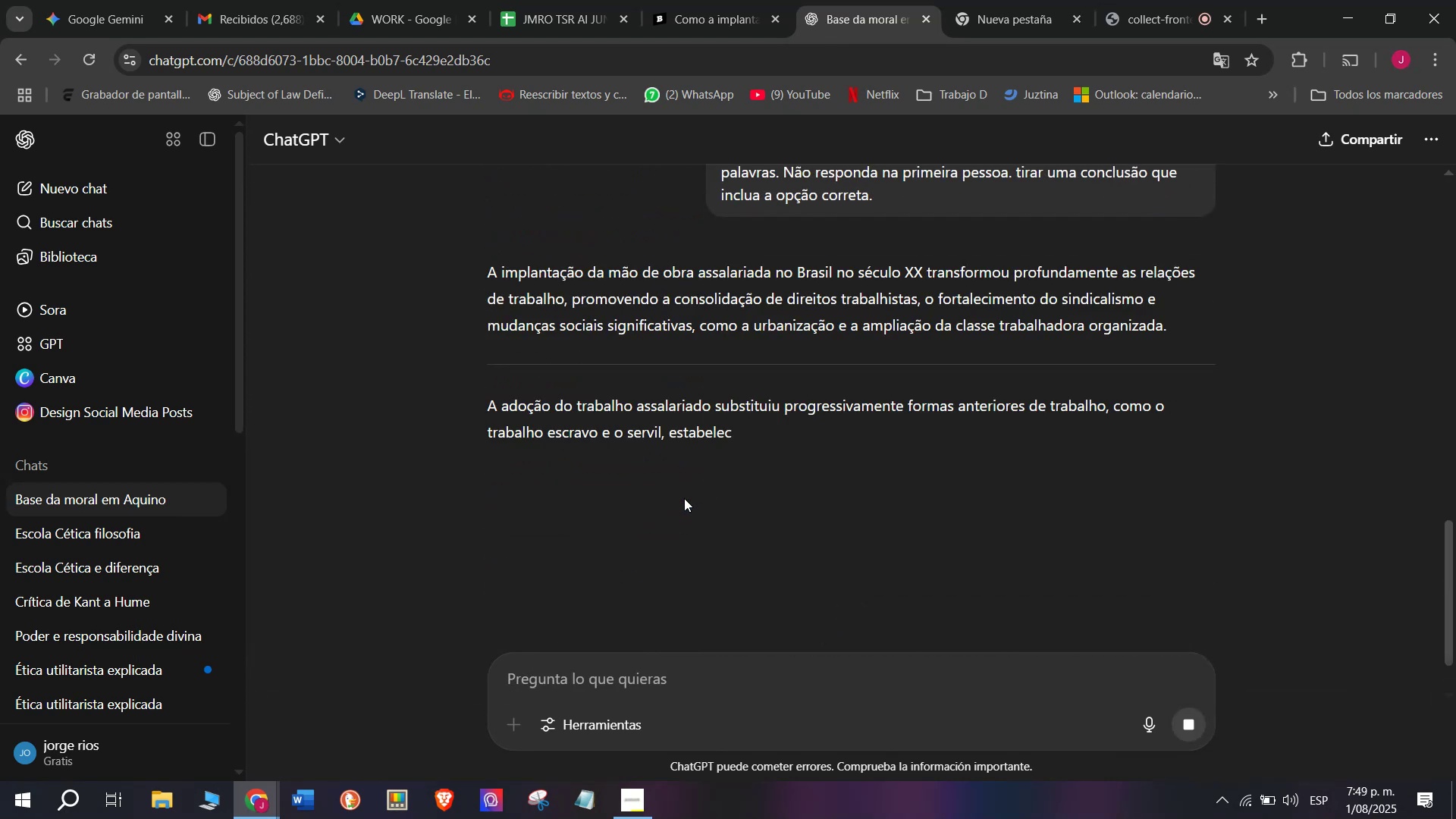 
key(Control+ControlLeft)
 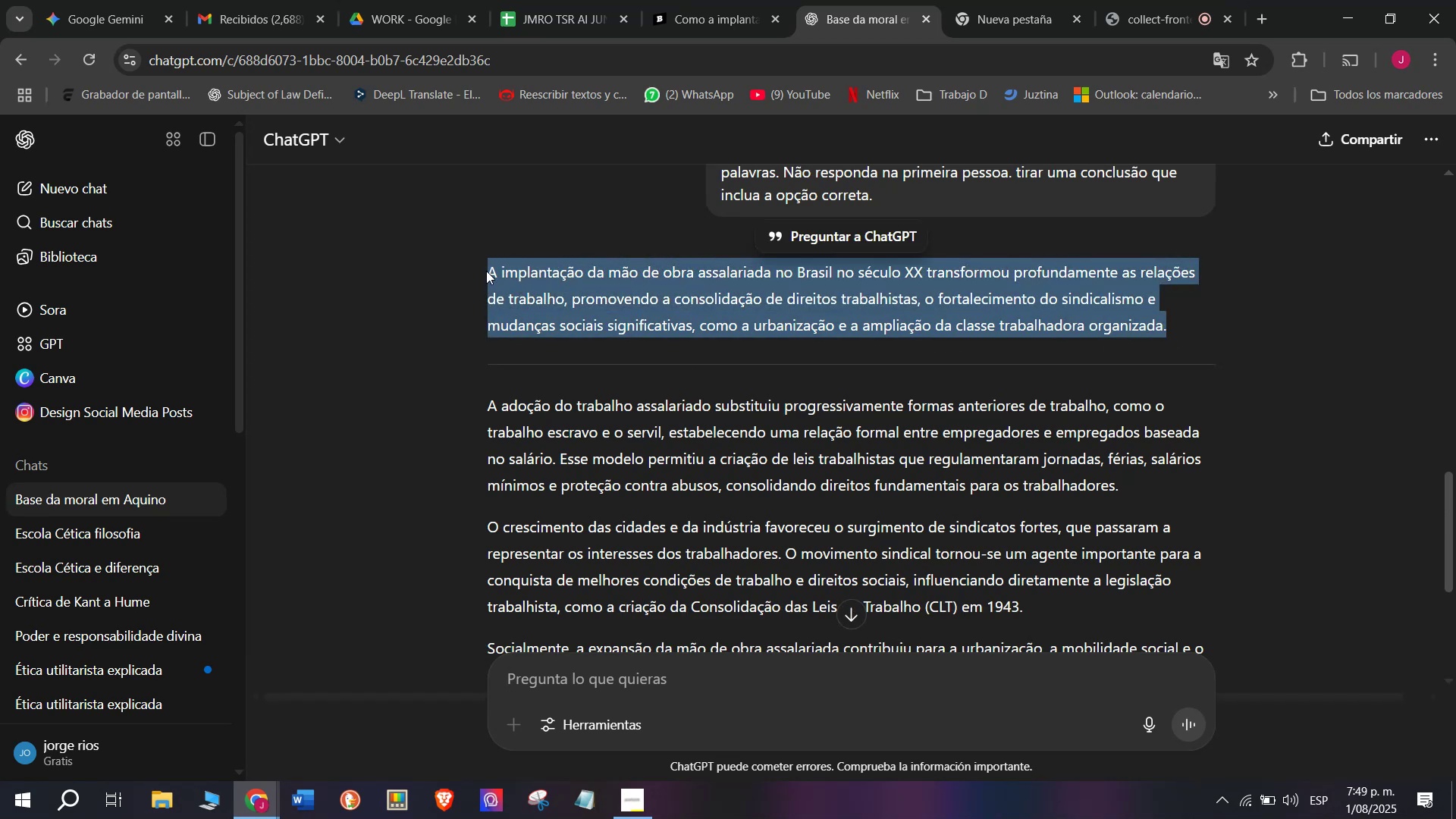 
key(Control+C)
 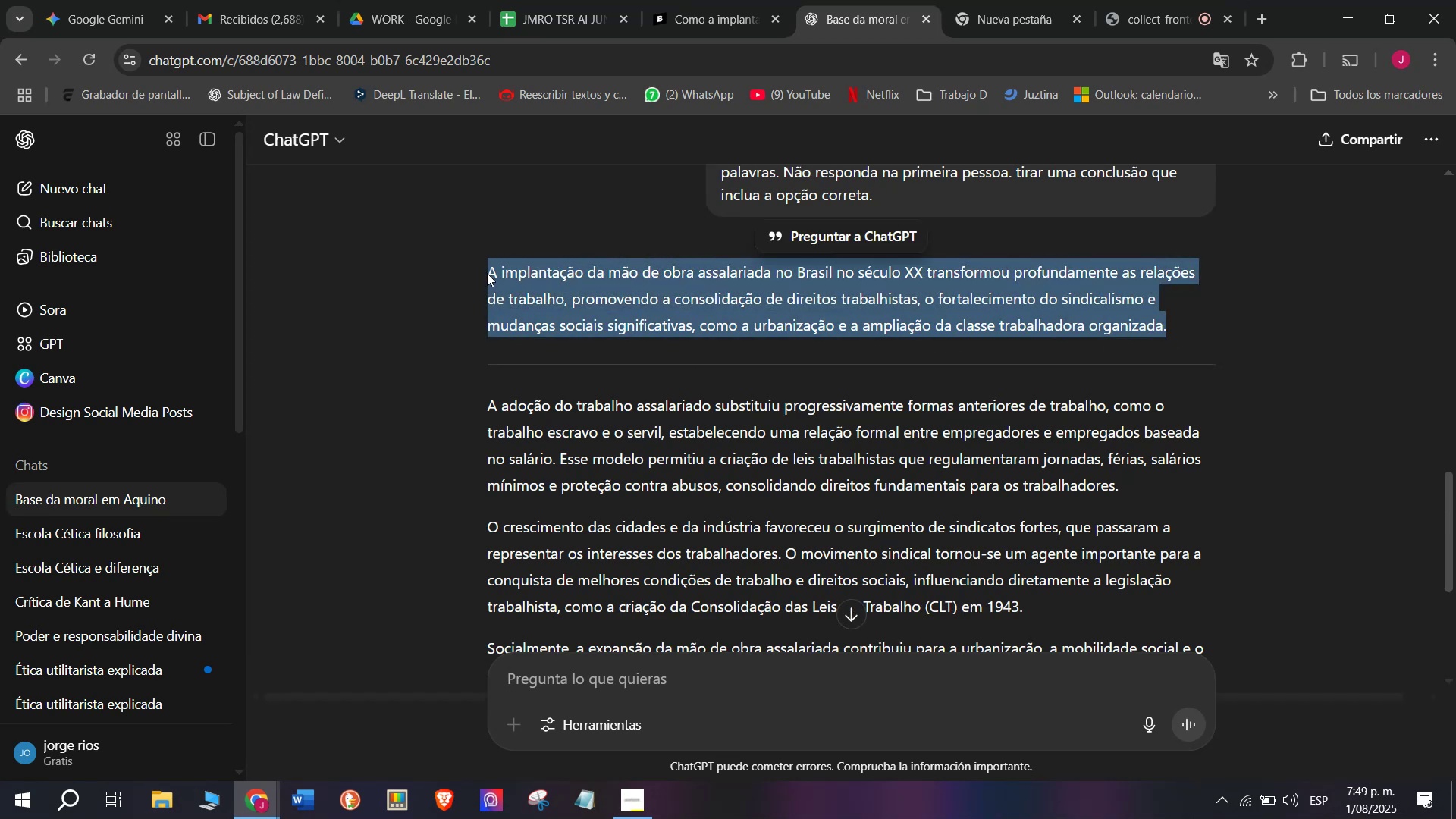 
key(Control+C)
 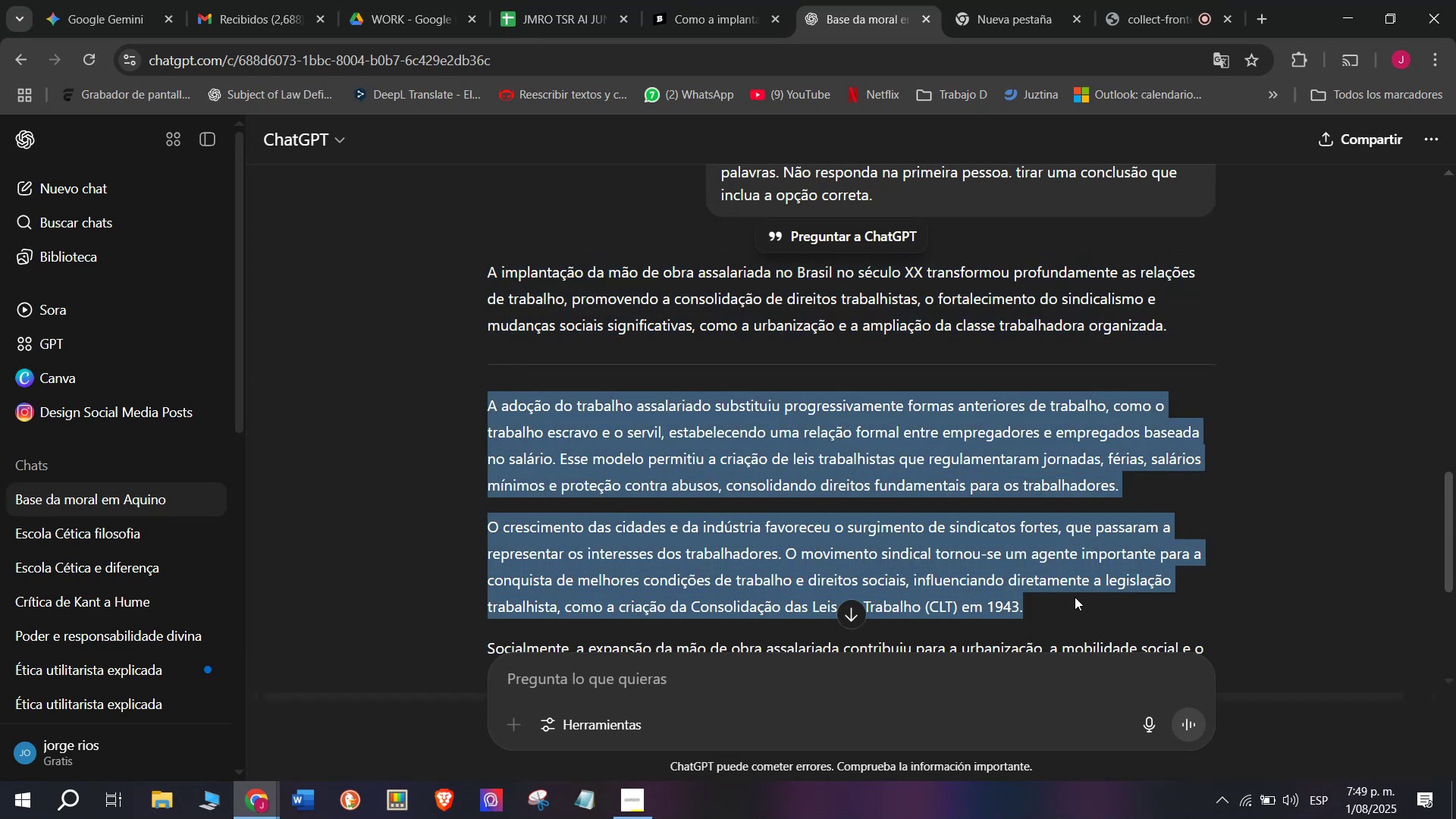 
key(Control+C)
 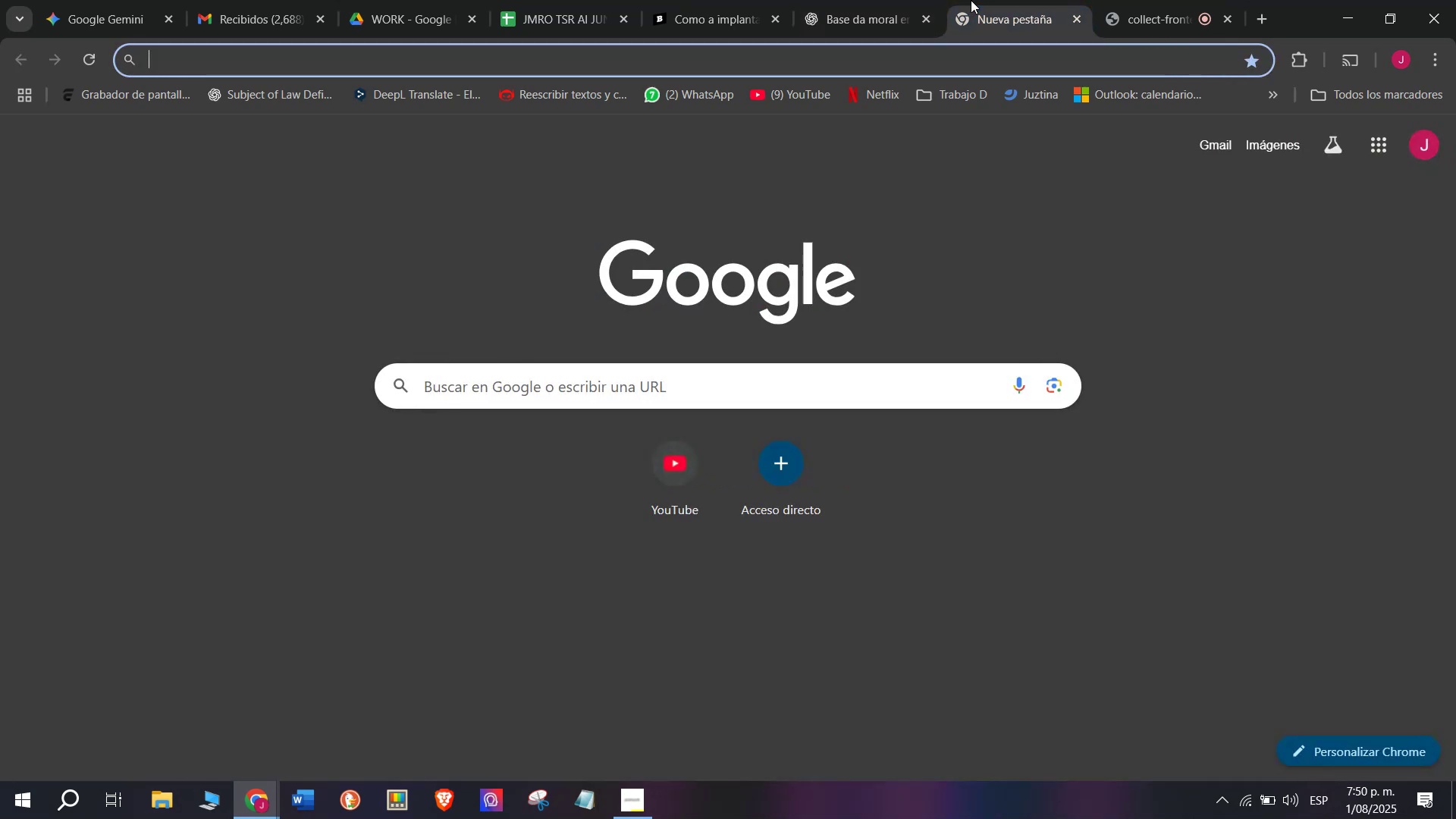 
left_click([871, 0])
 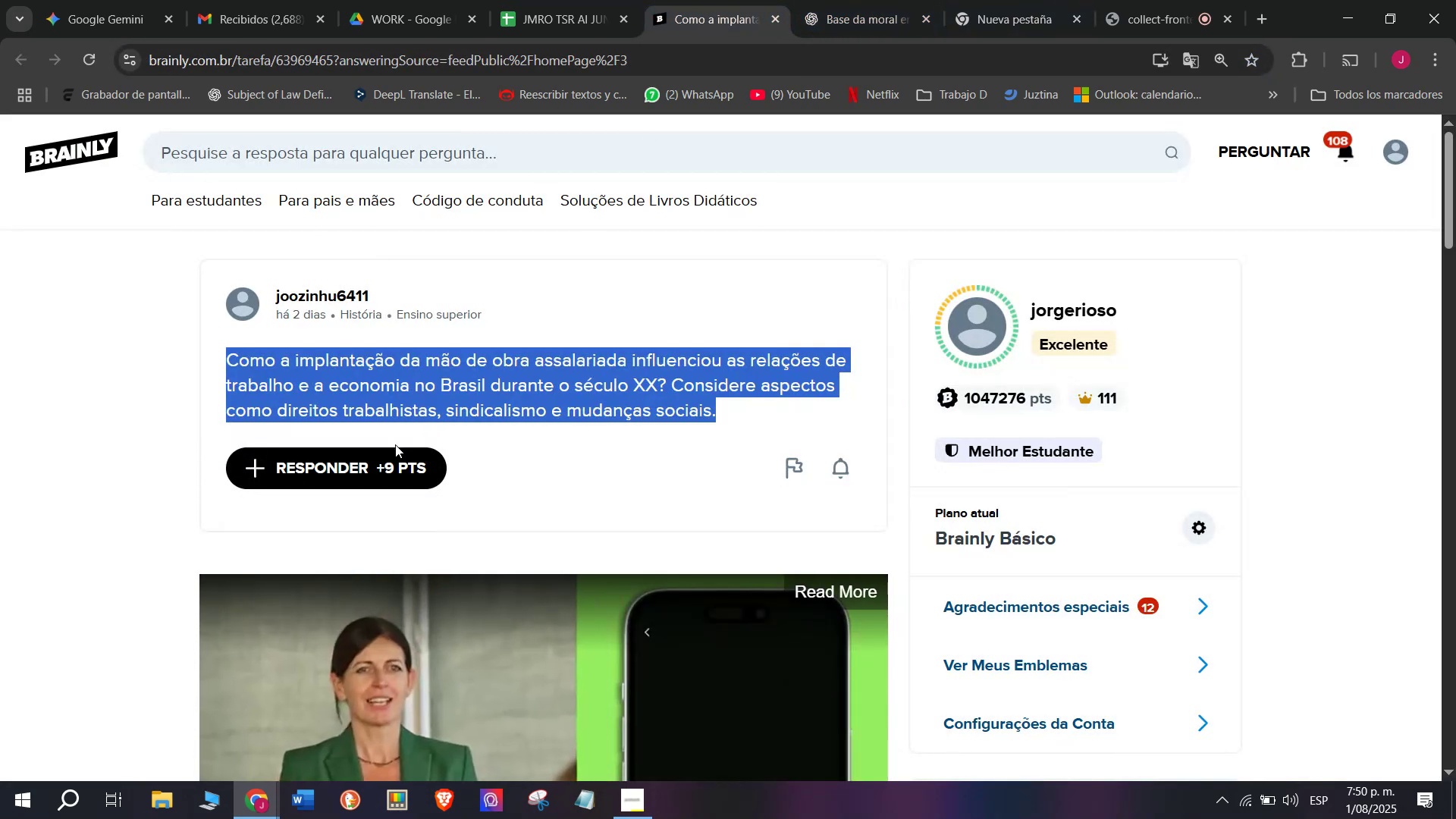 
double_click([387, 466])
 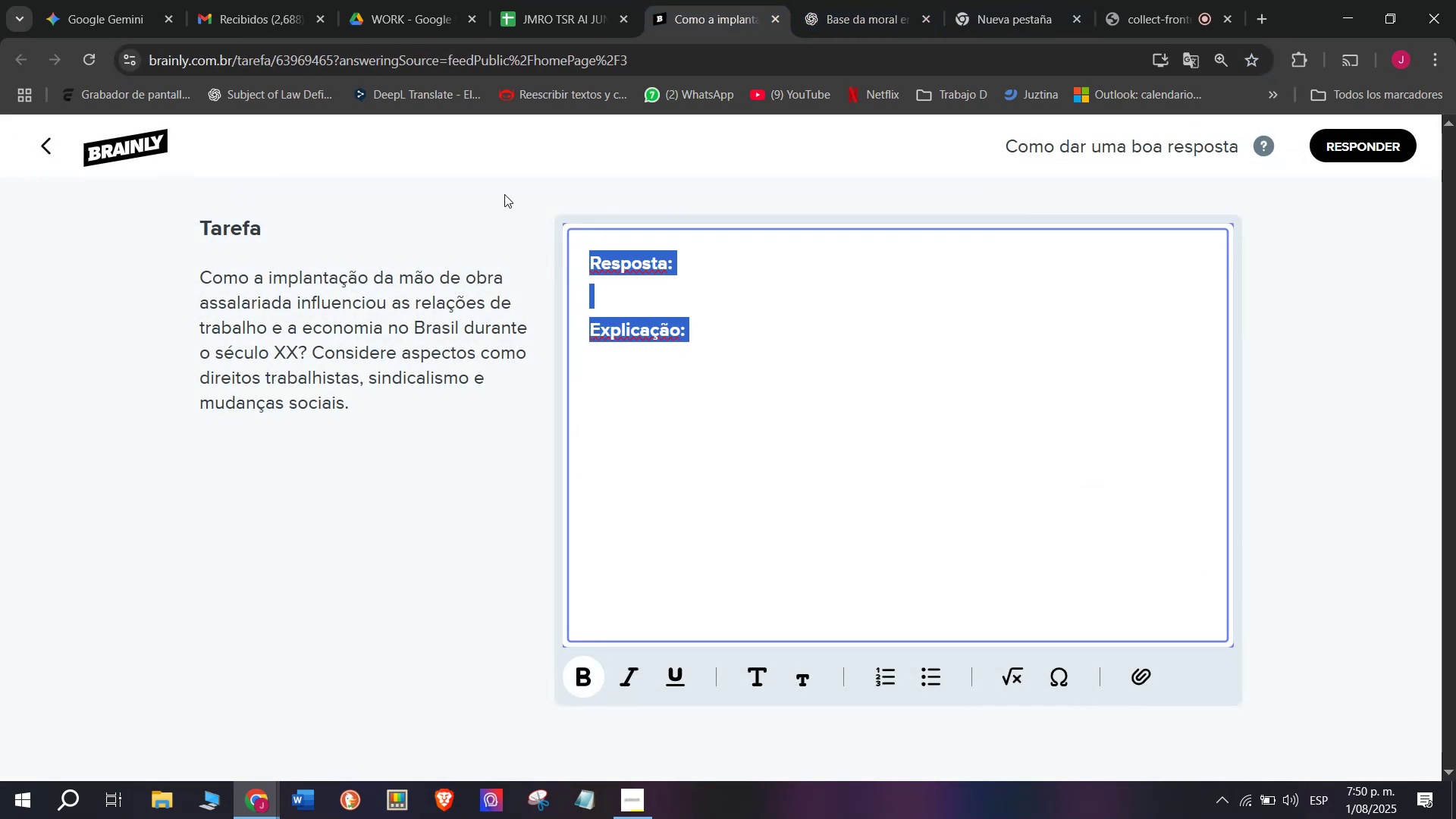 
key(Meta+MetaLeft)
 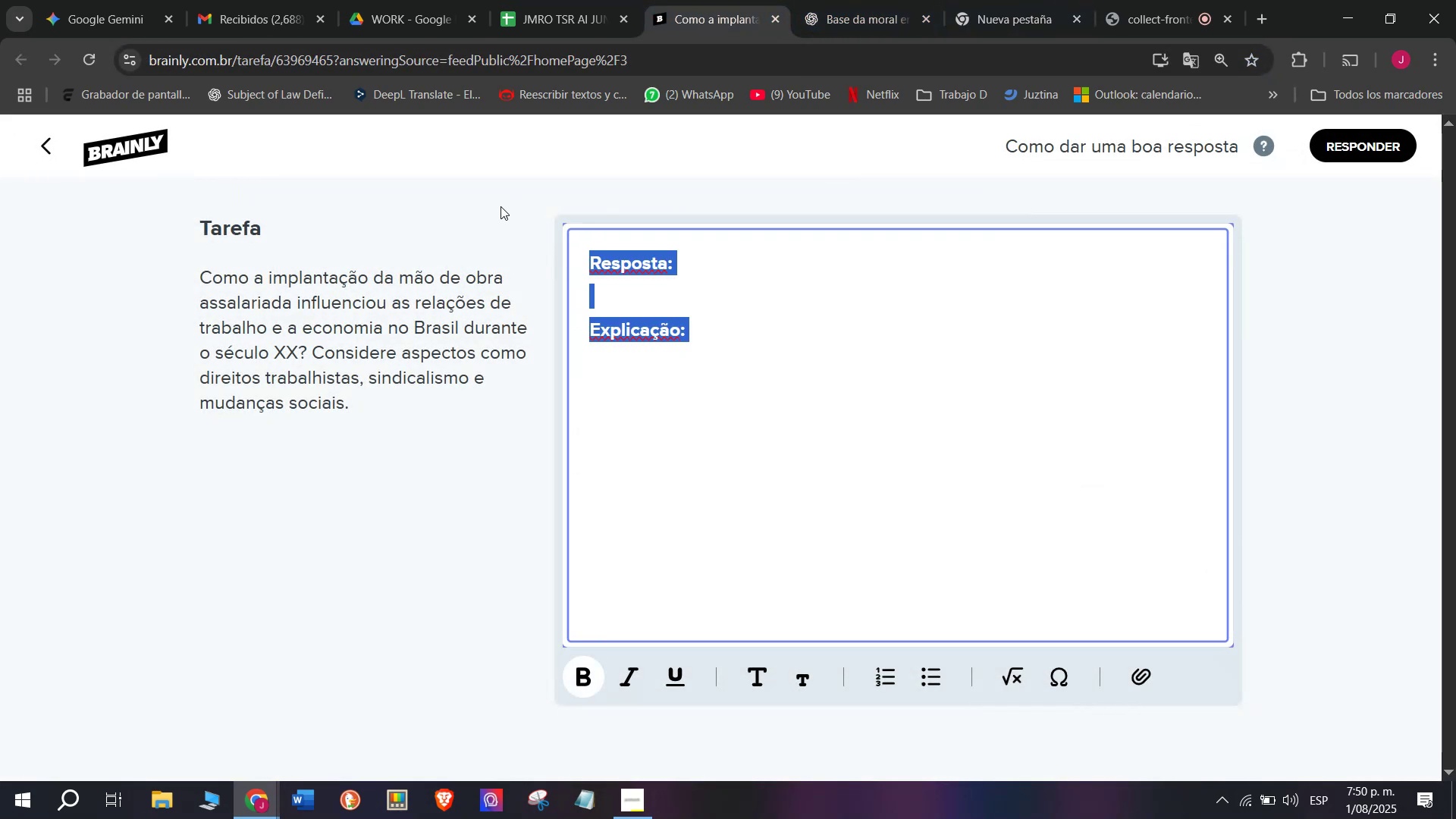 
key(Meta+V)
 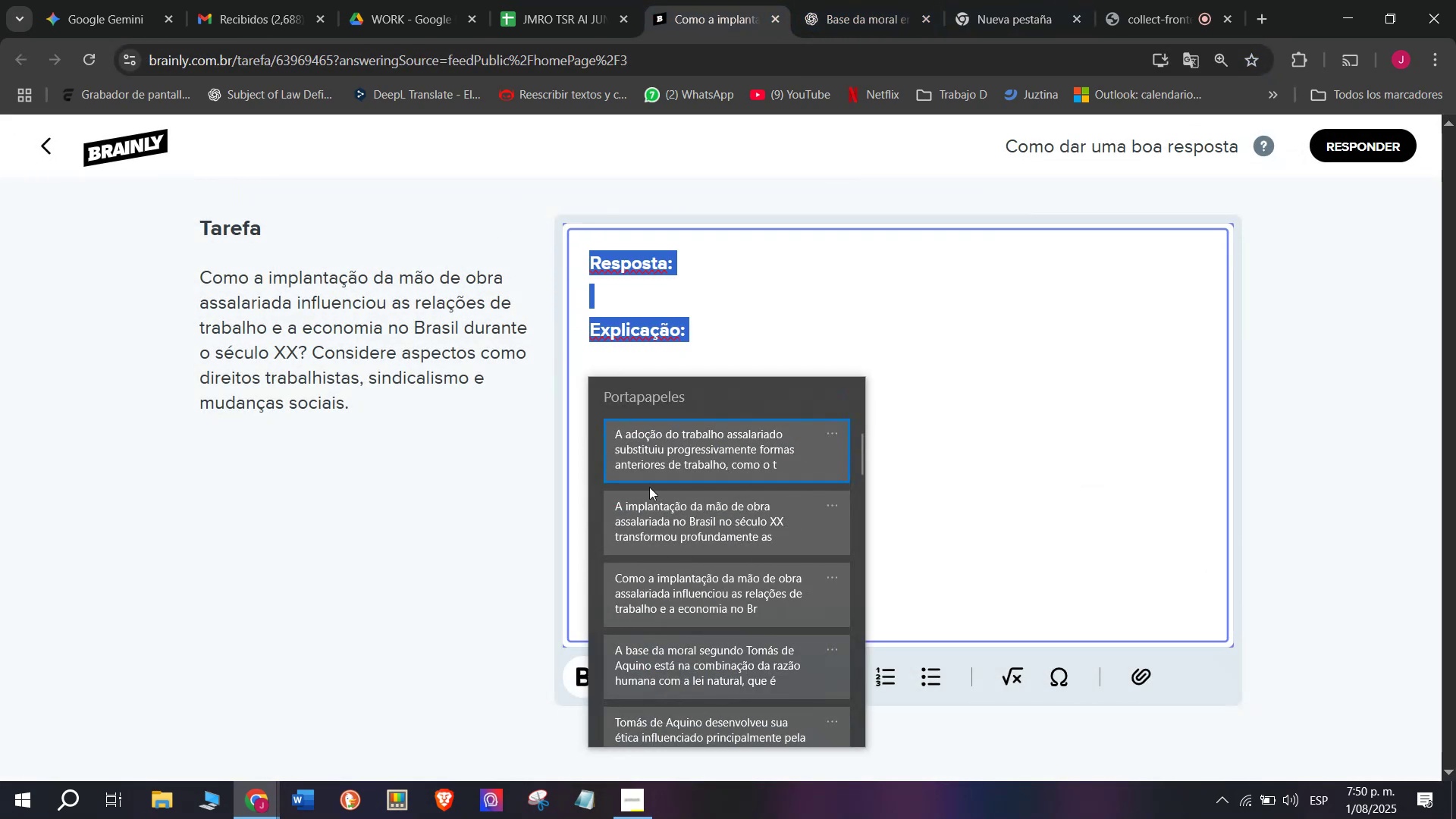 
key(Control+ControlLeft)
 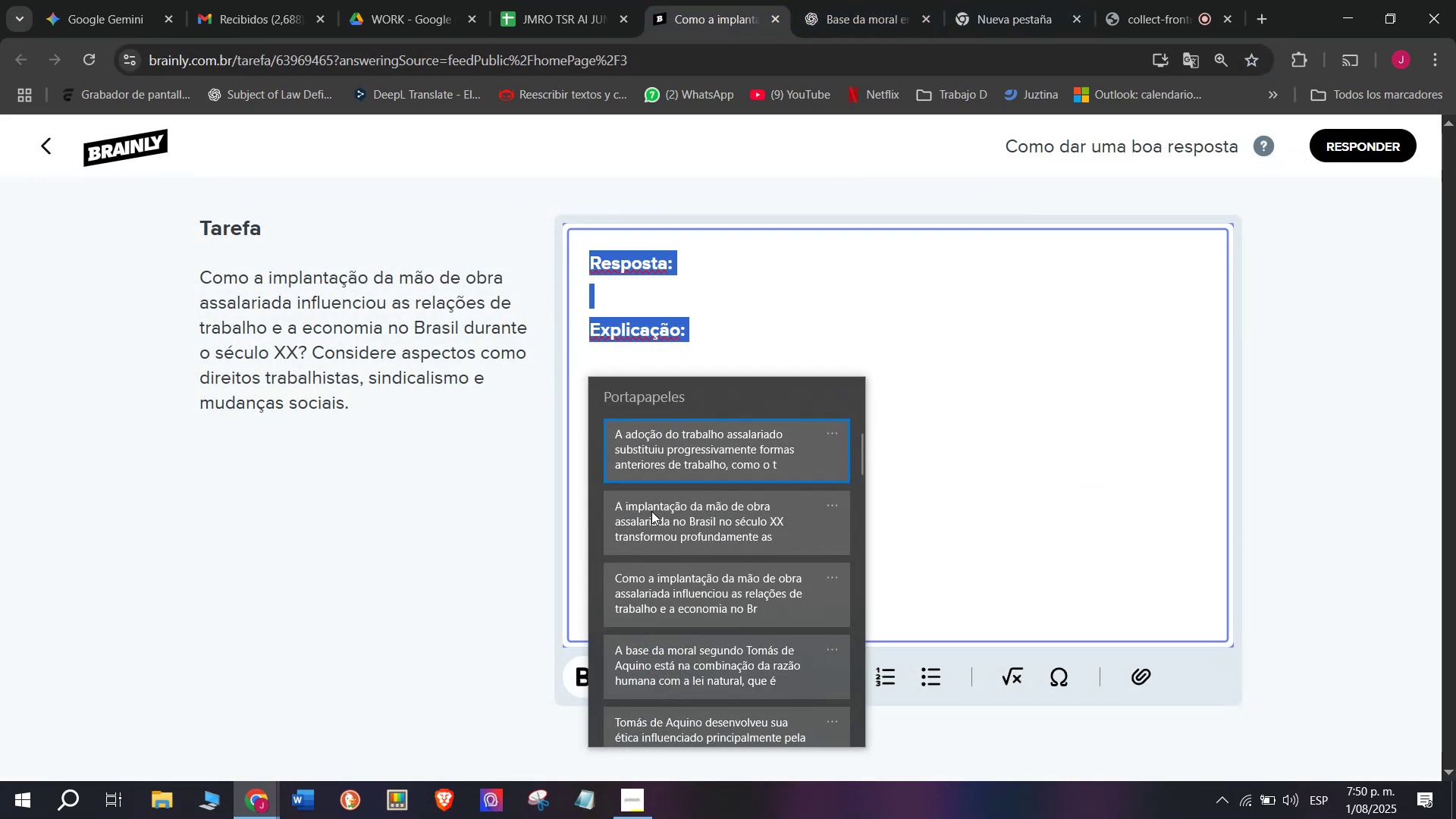 
key(Control+V)
 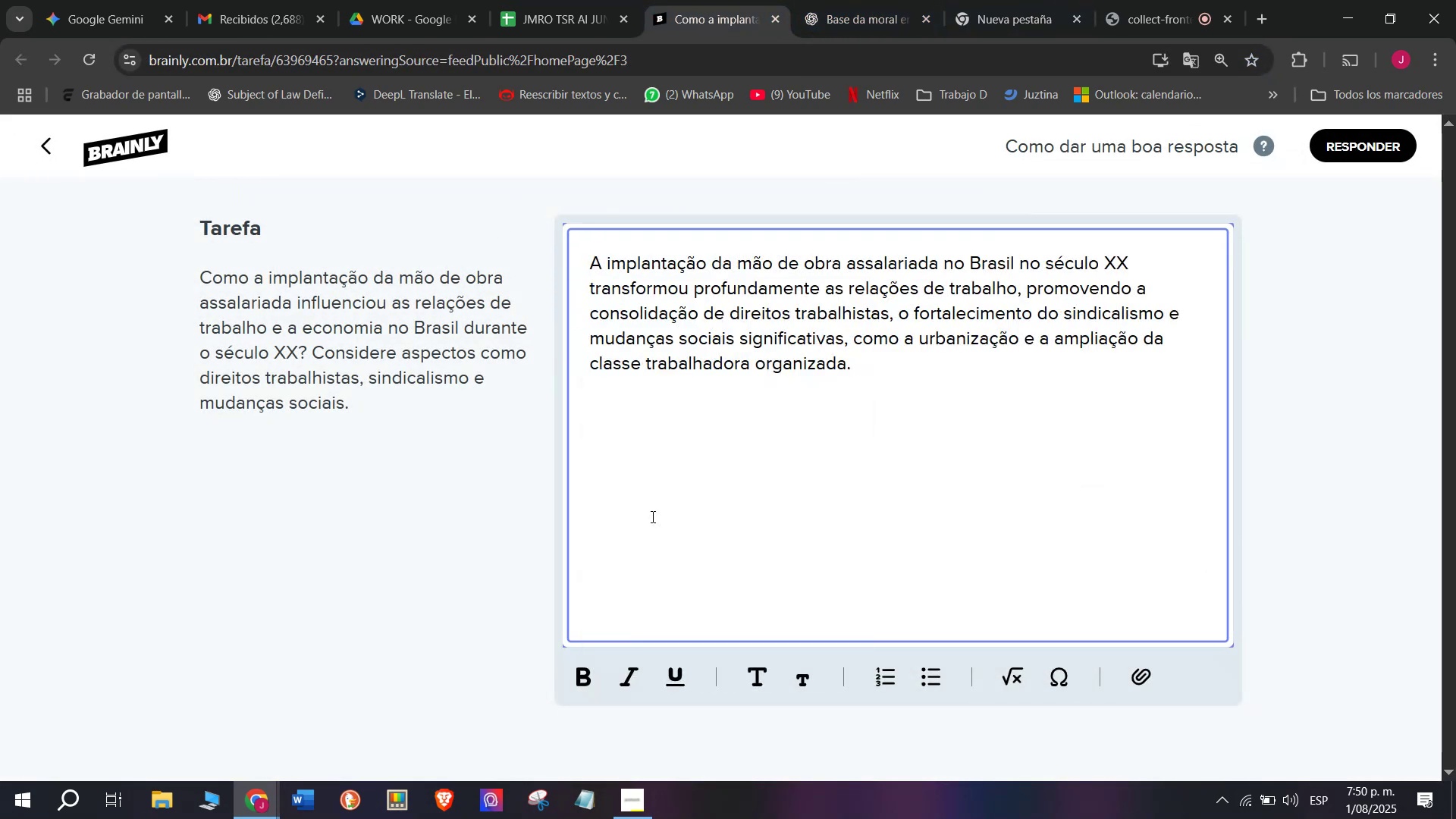 
key(Enter)
 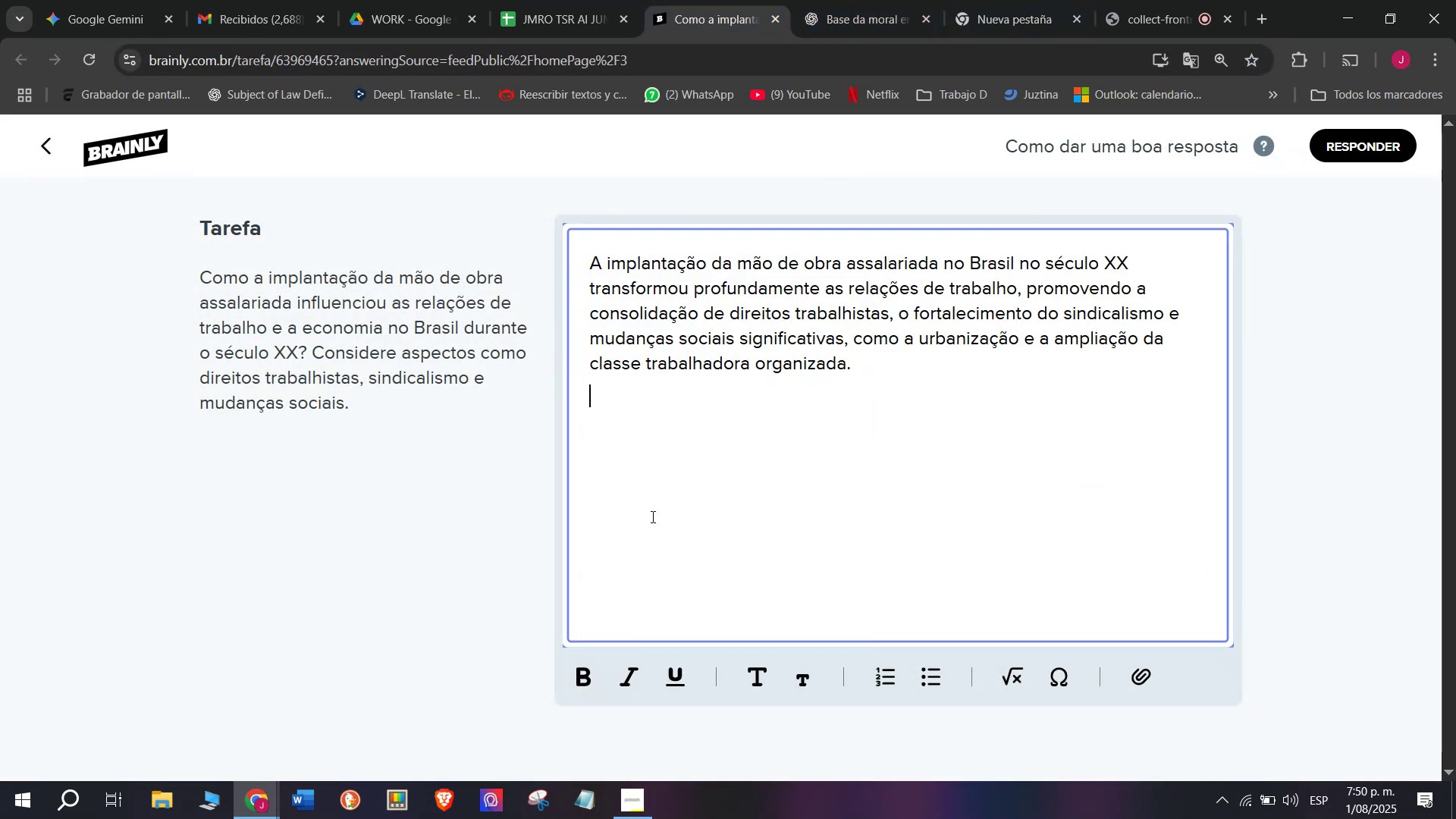 
key(Enter)
 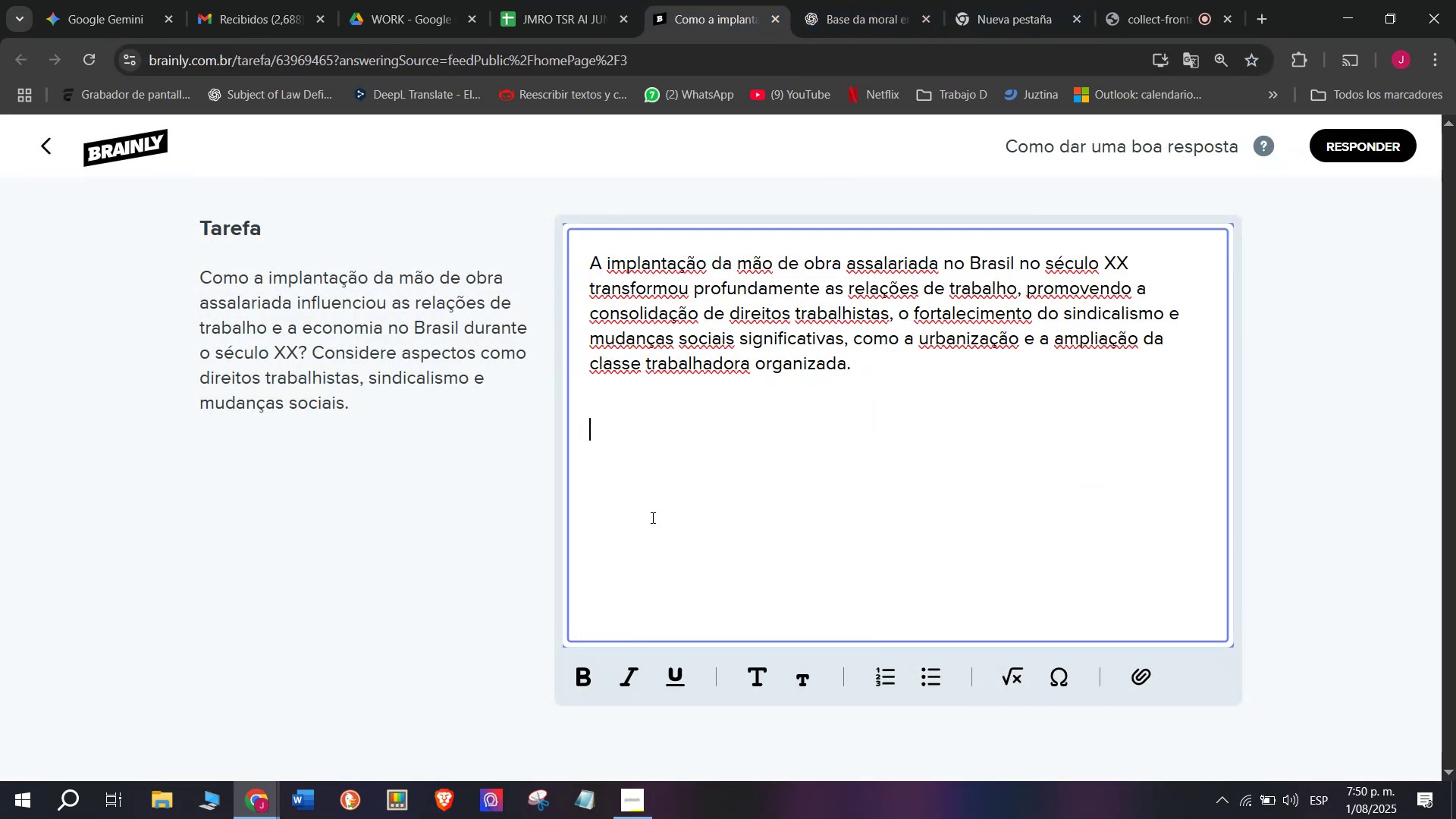 
key(Meta+MetaLeft)
 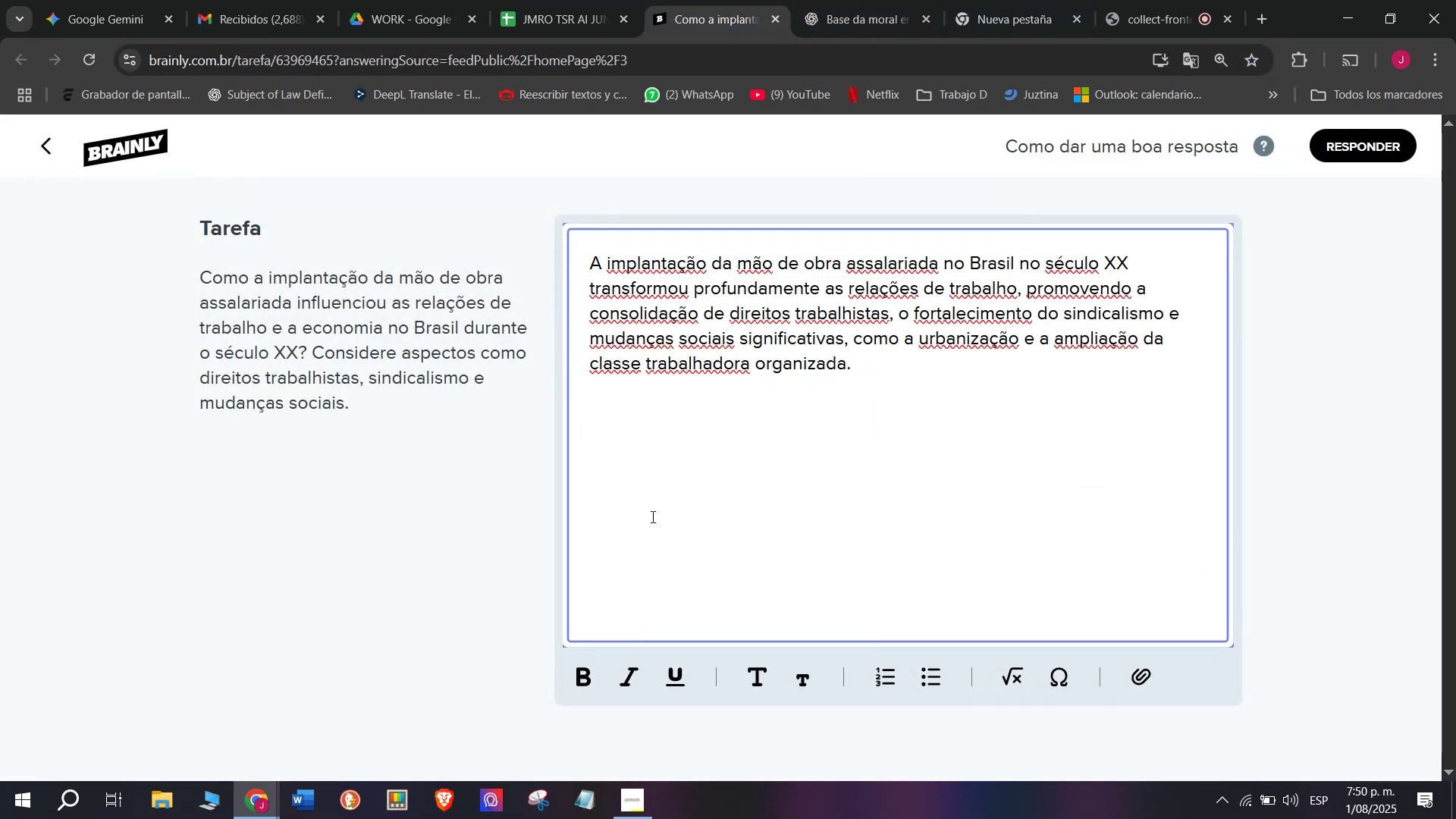 
key(Meta+V)
 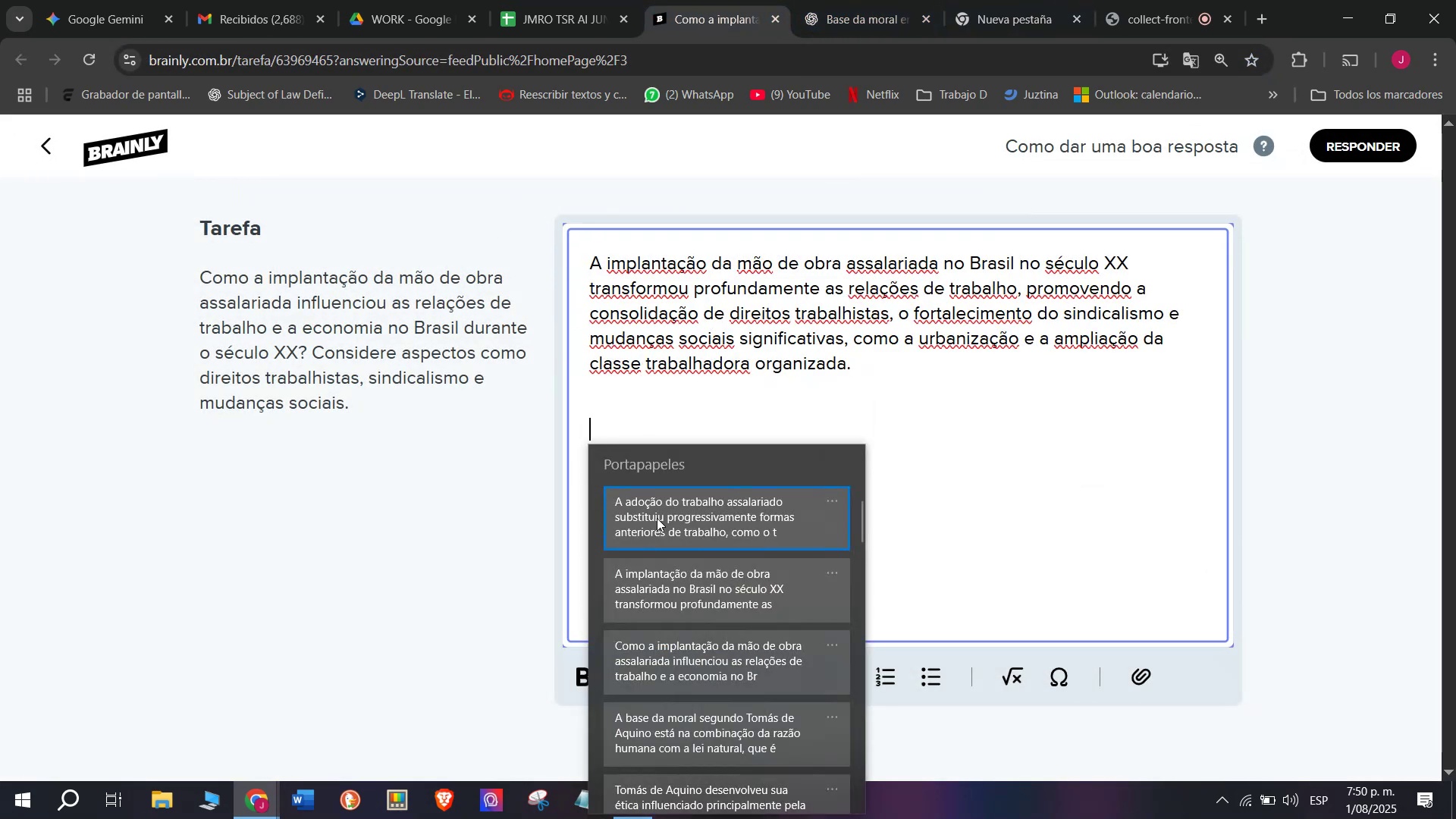 
key(Control+ControlLeft)
 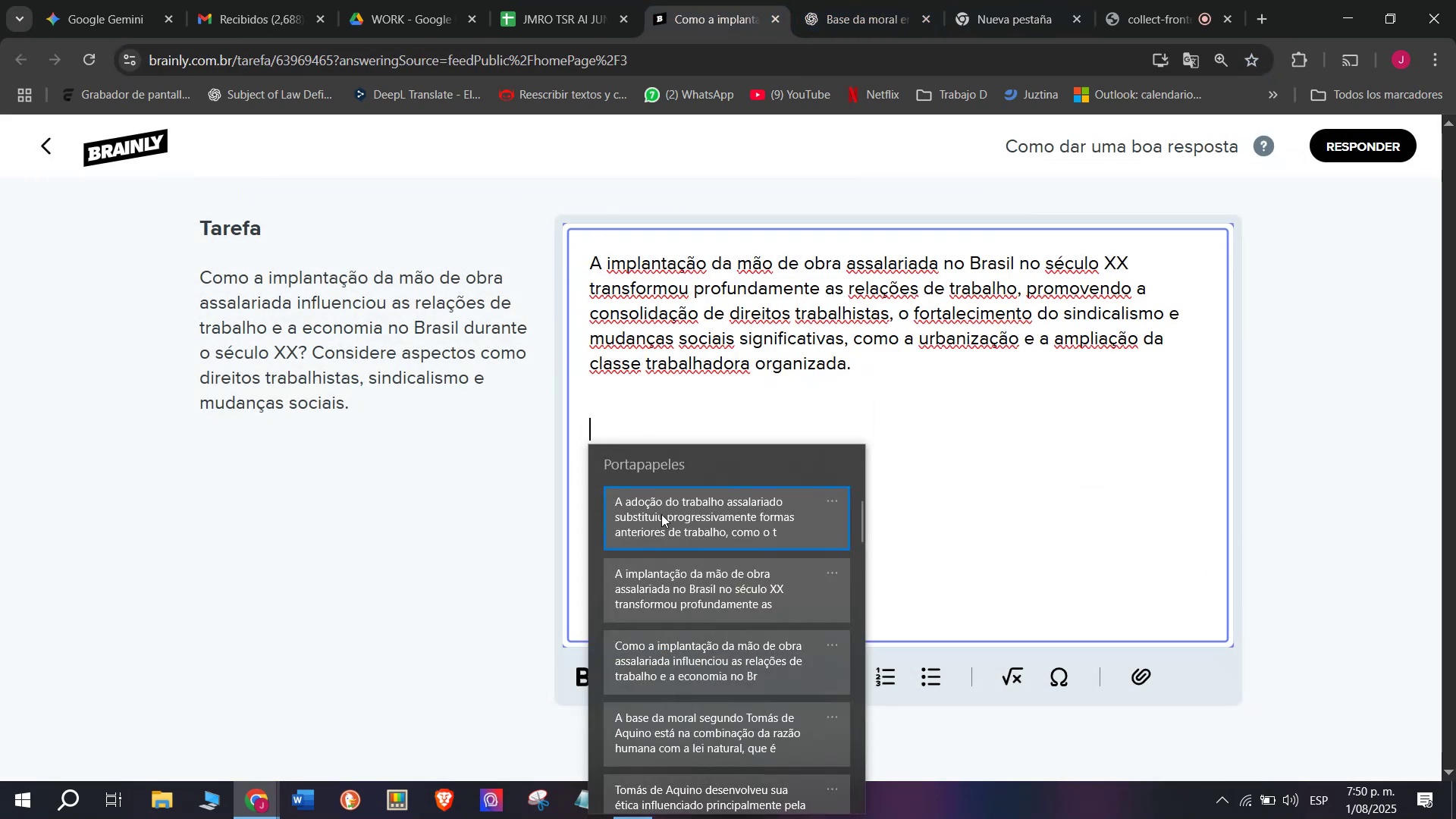 
key(Control+V)
 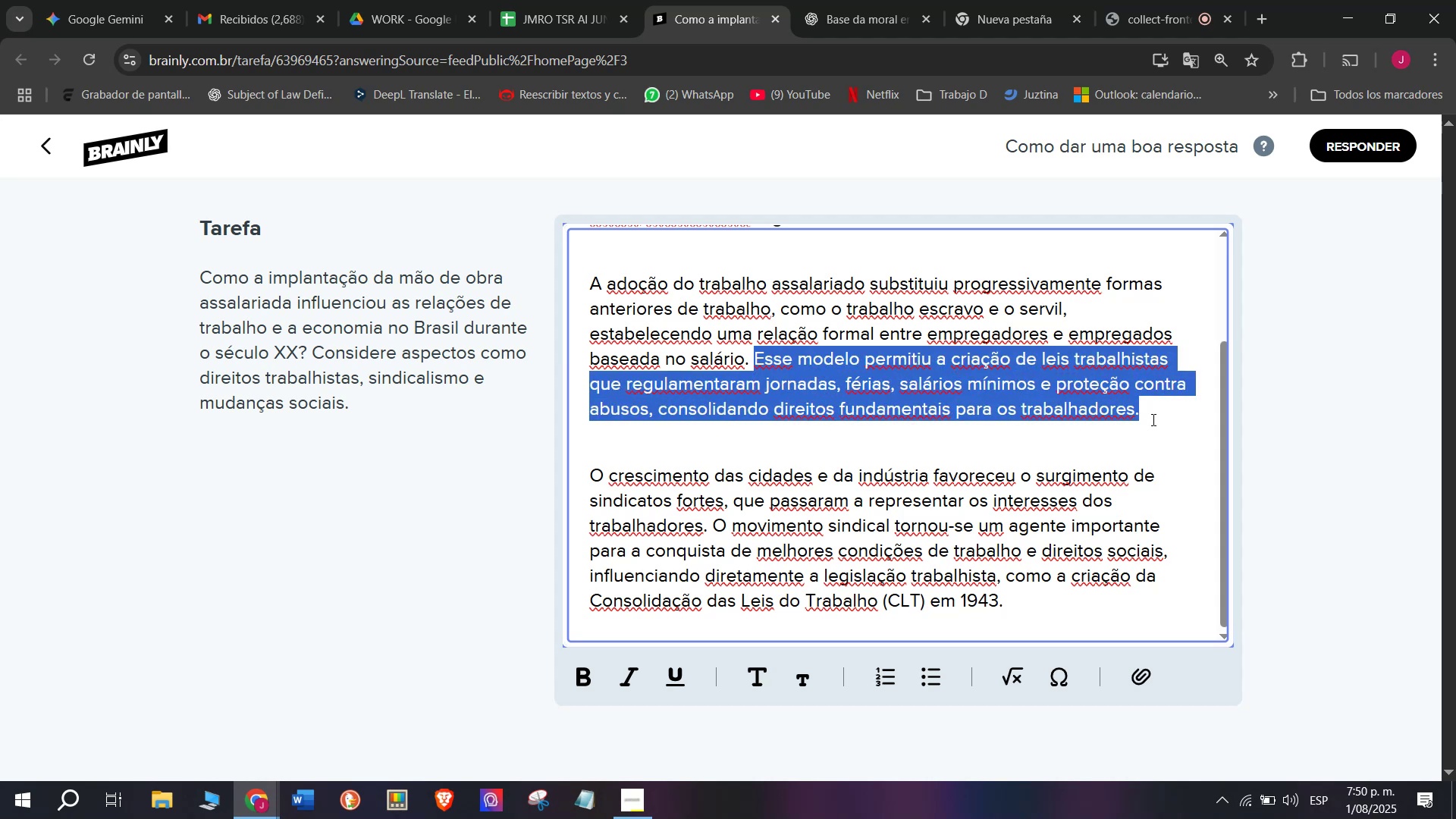 
key(Backspace)
 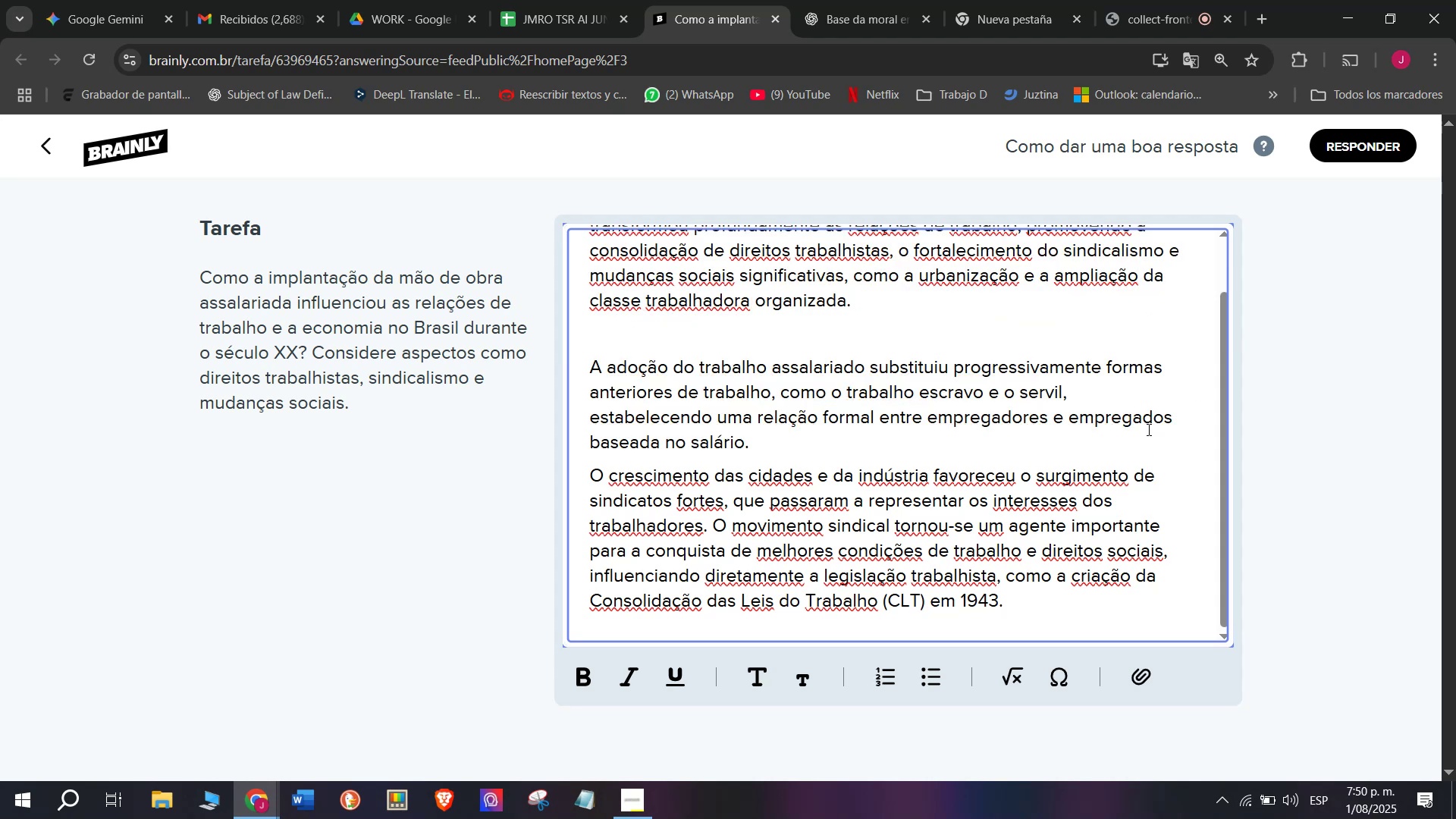 
key(Enter)
 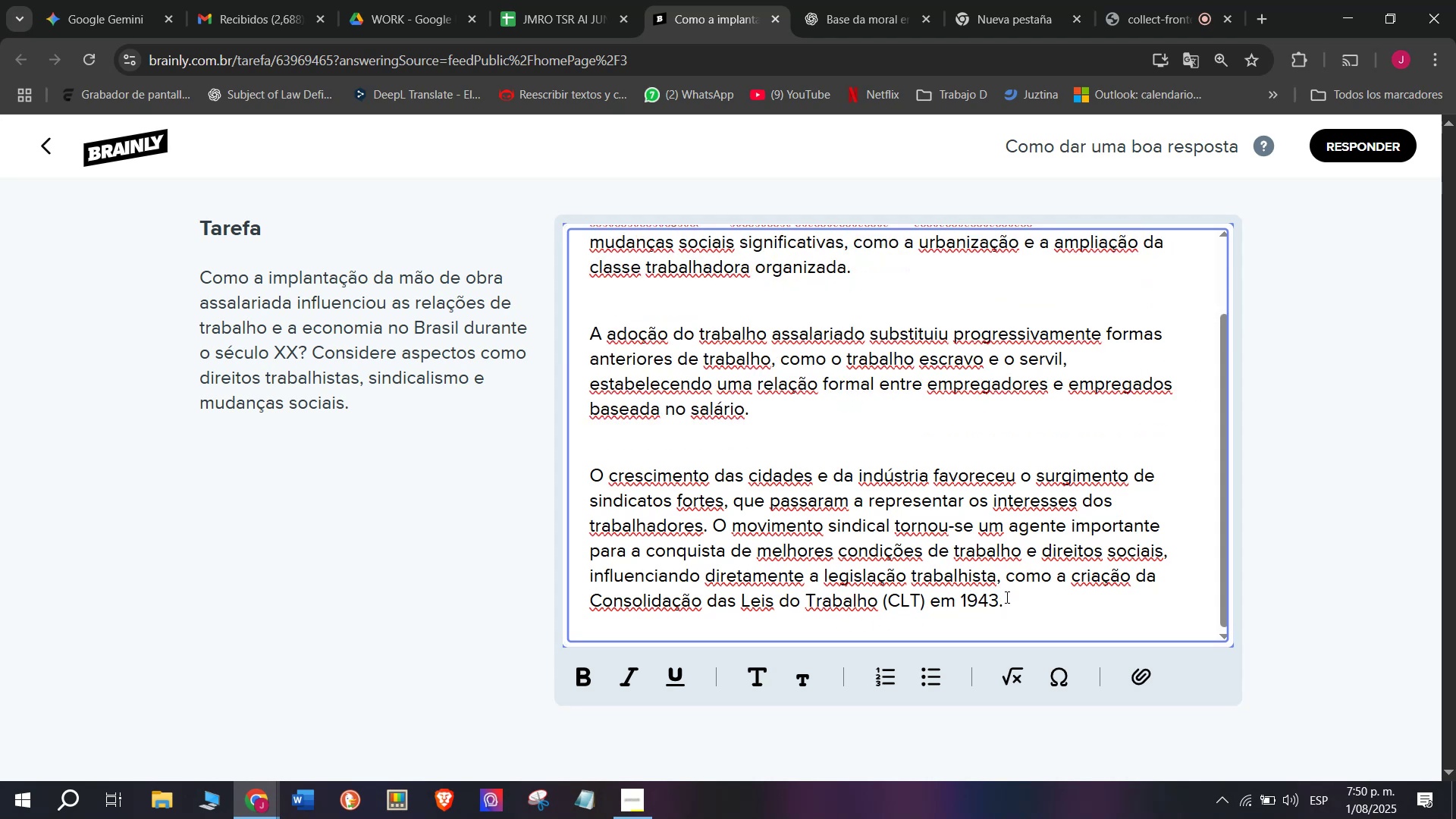 
wait(5.6)
 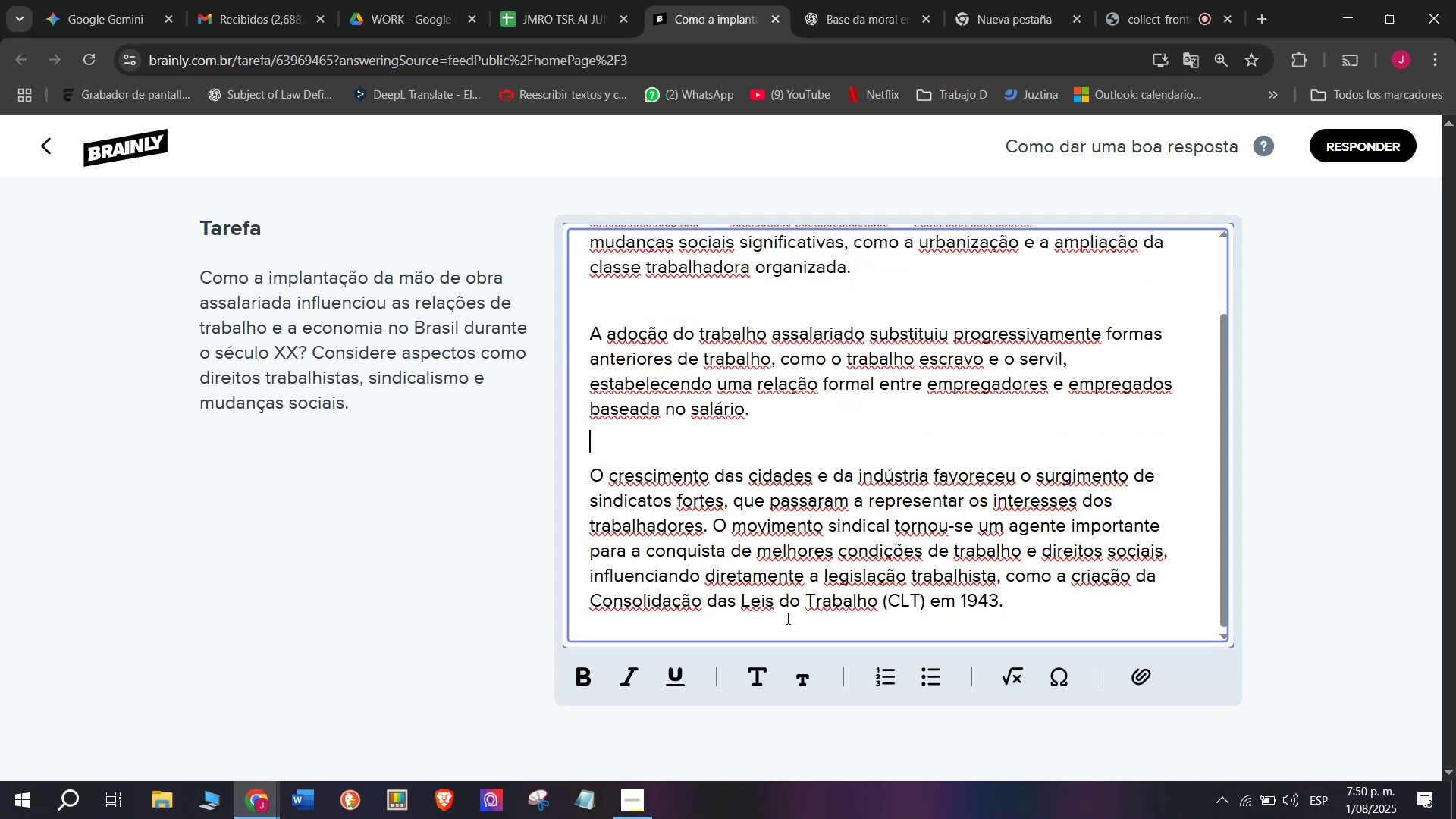 
key(Control+C)
 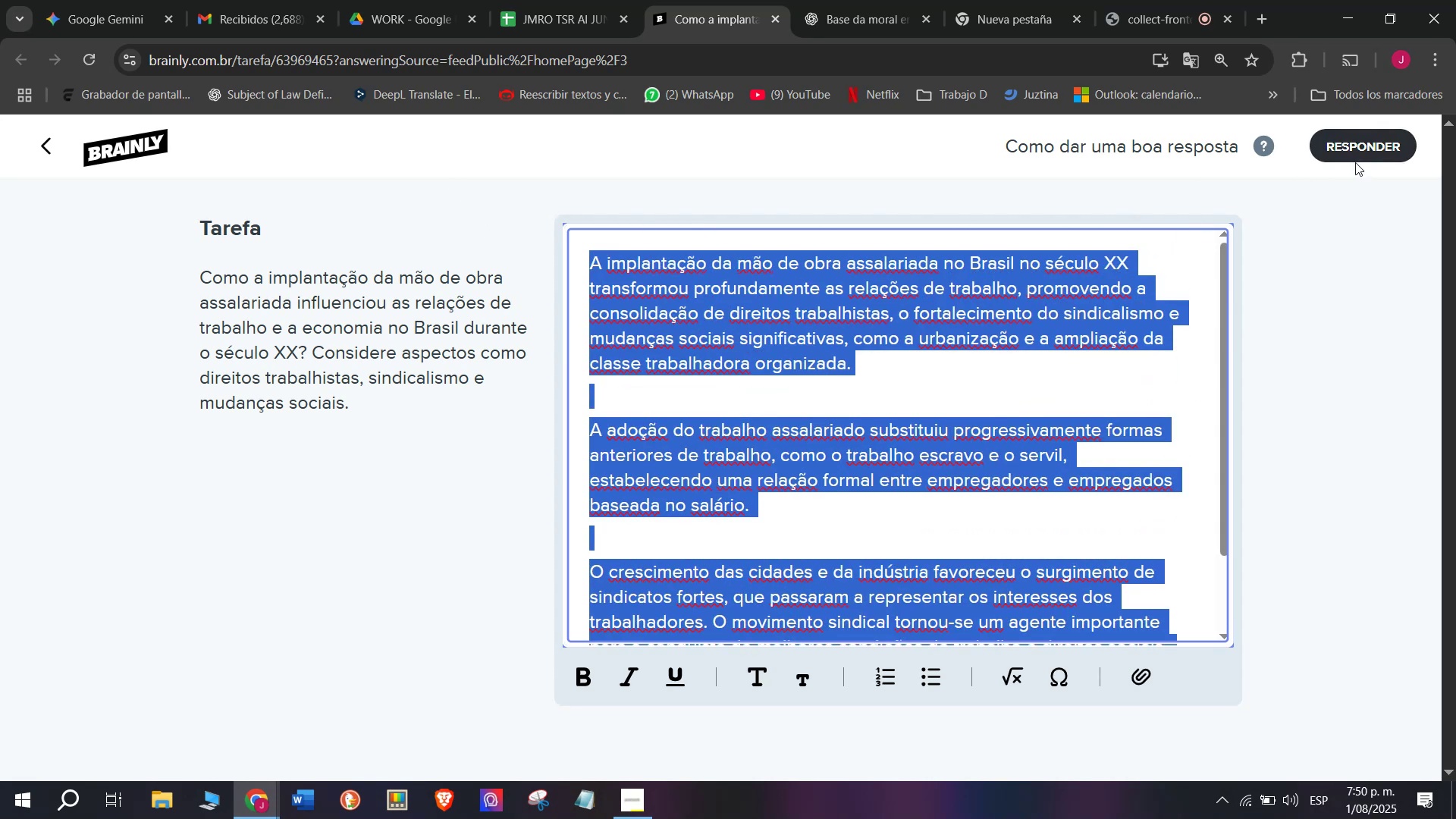 
left_click([1355, 160])
 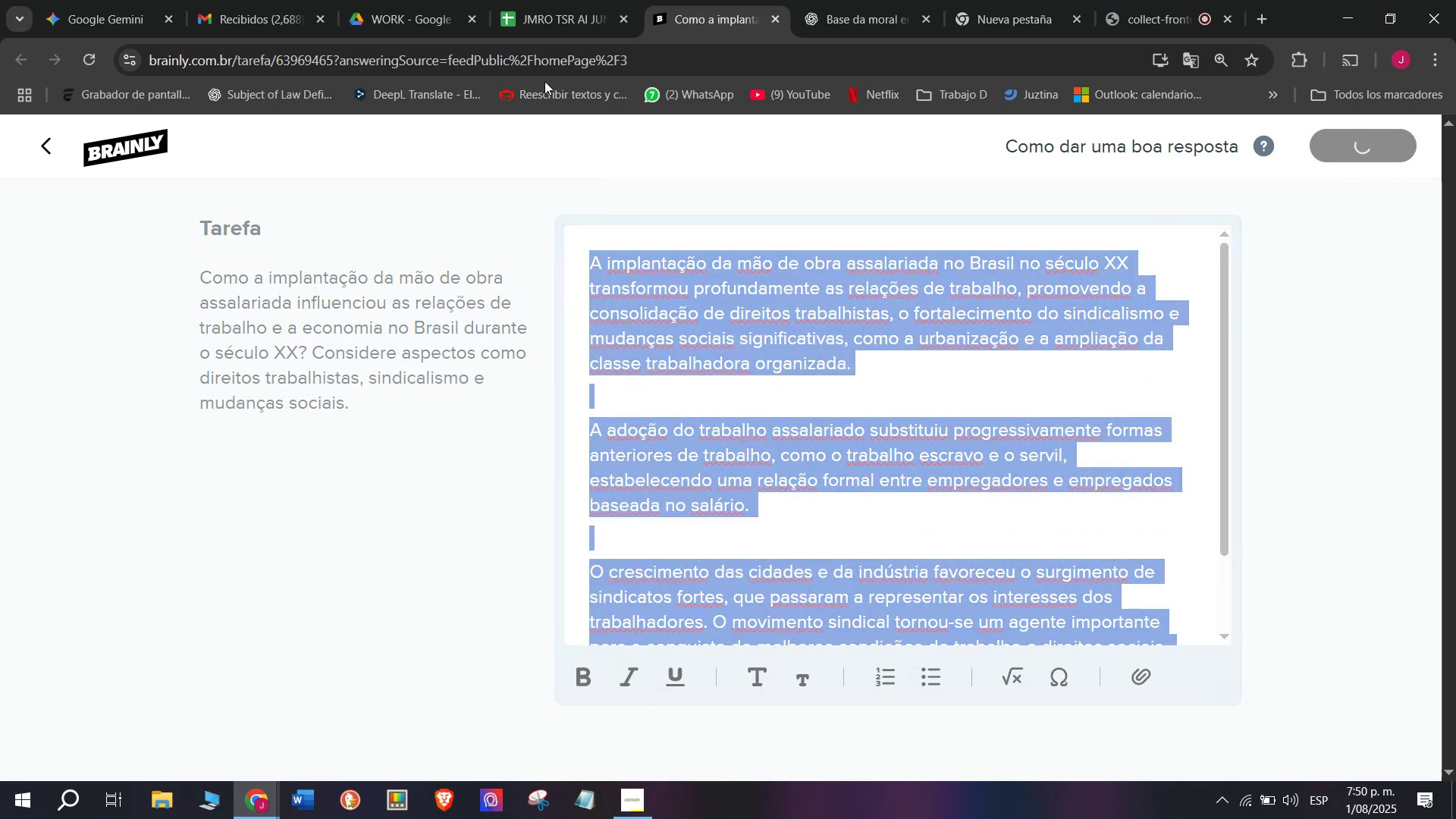 
left_click([567, 0])
 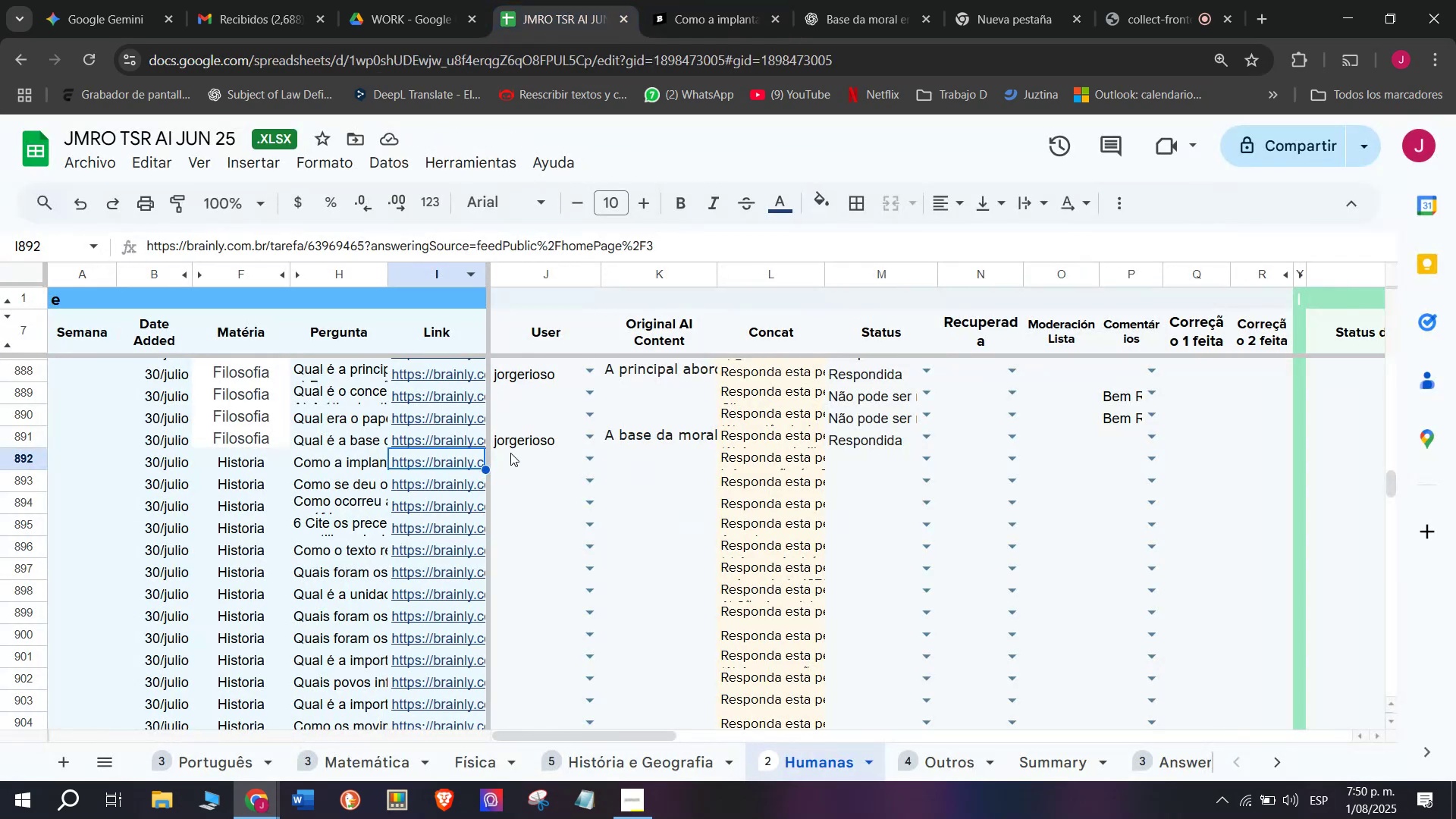 
left_click([510, 460])
 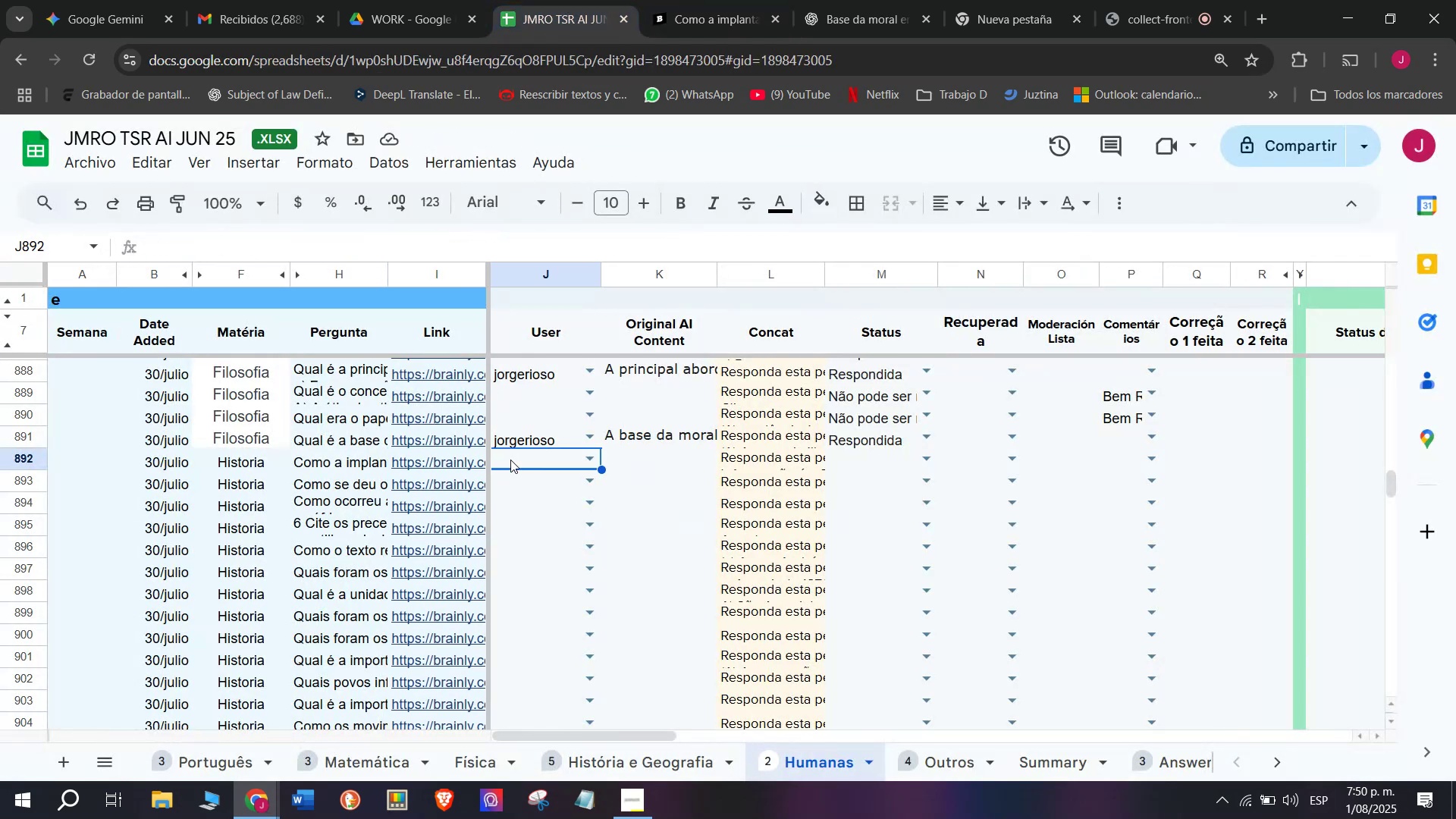 
key(J)
 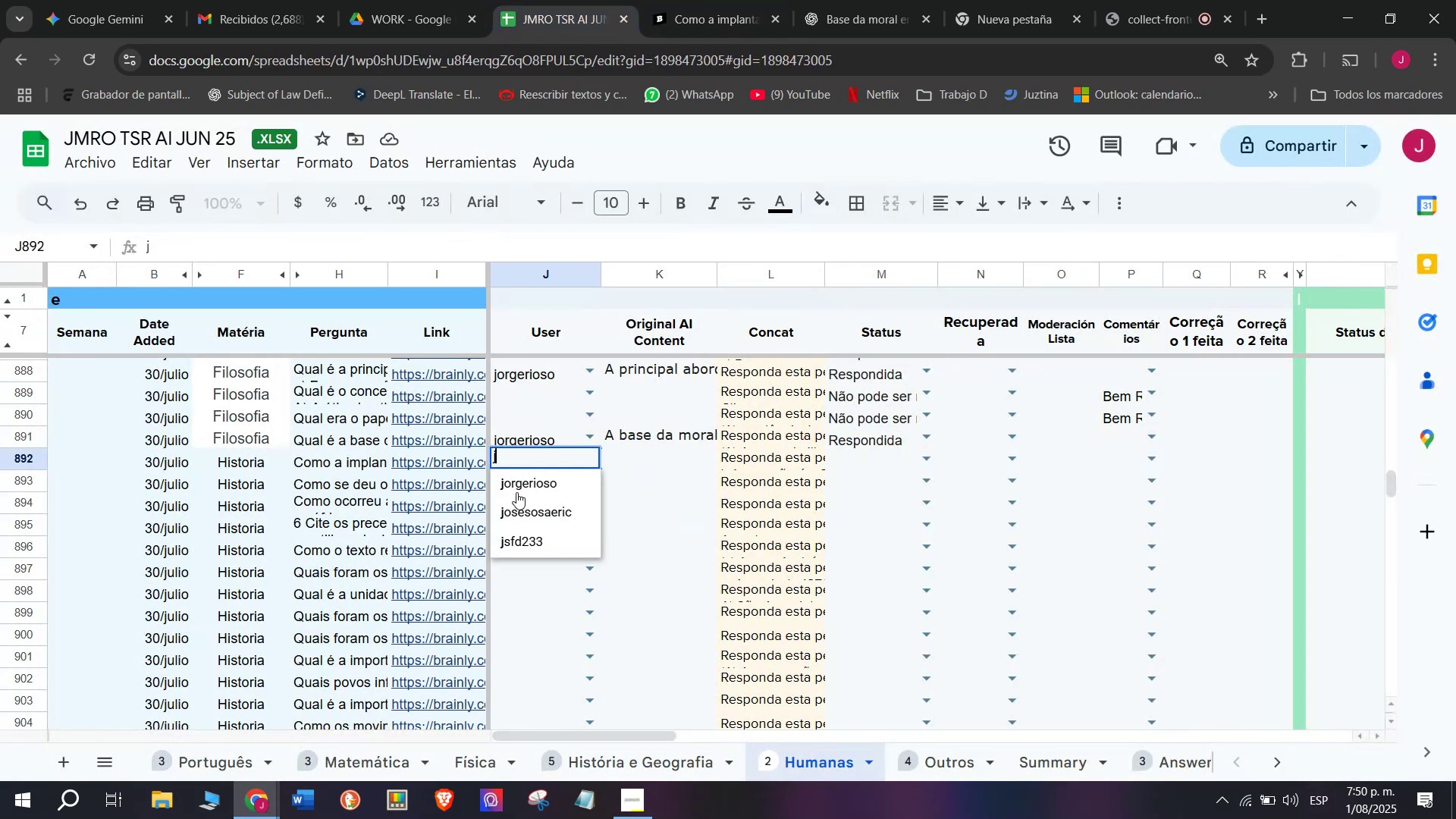 
left_click([516, 493])
 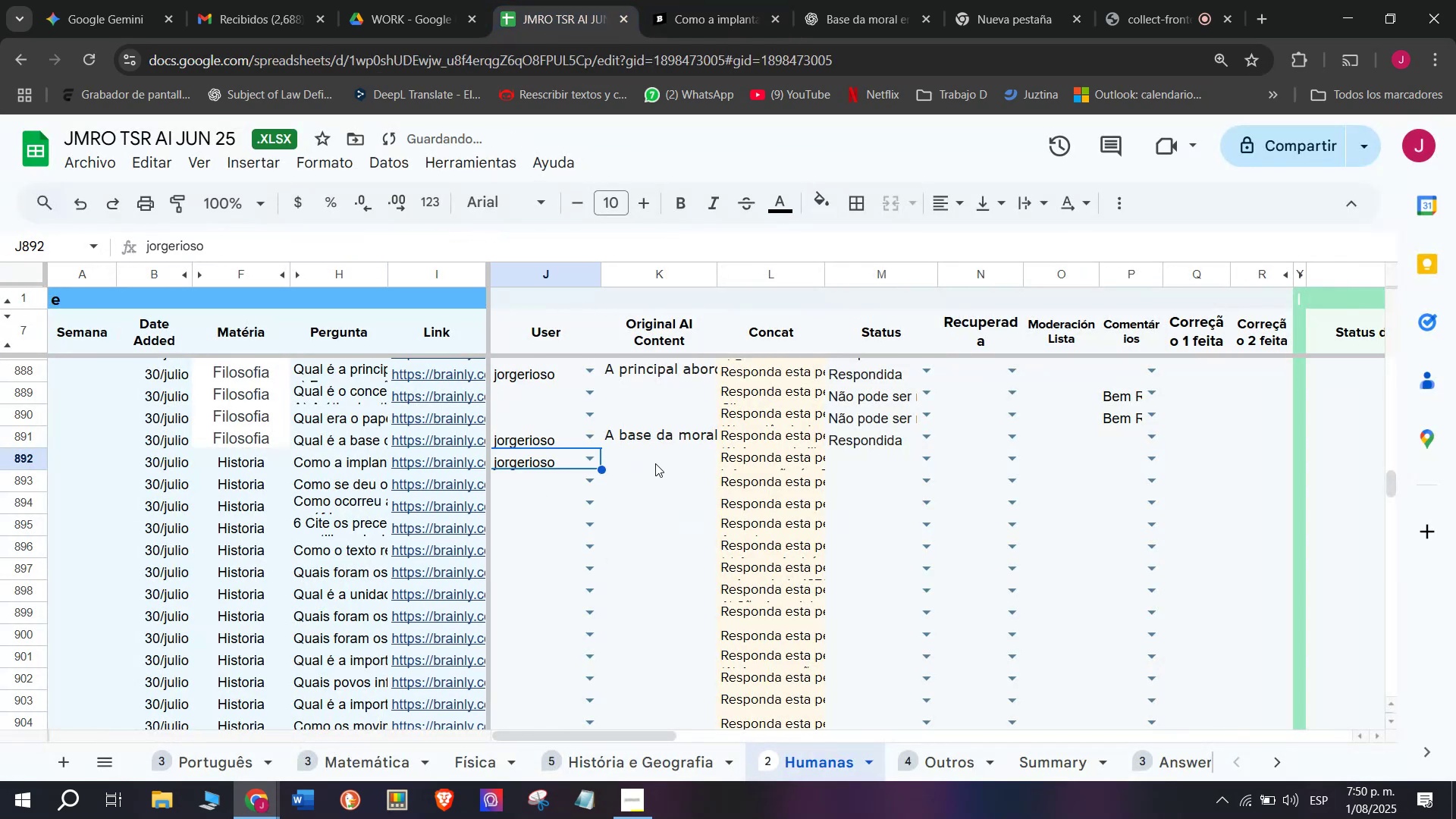 
double_click([655, 462])
 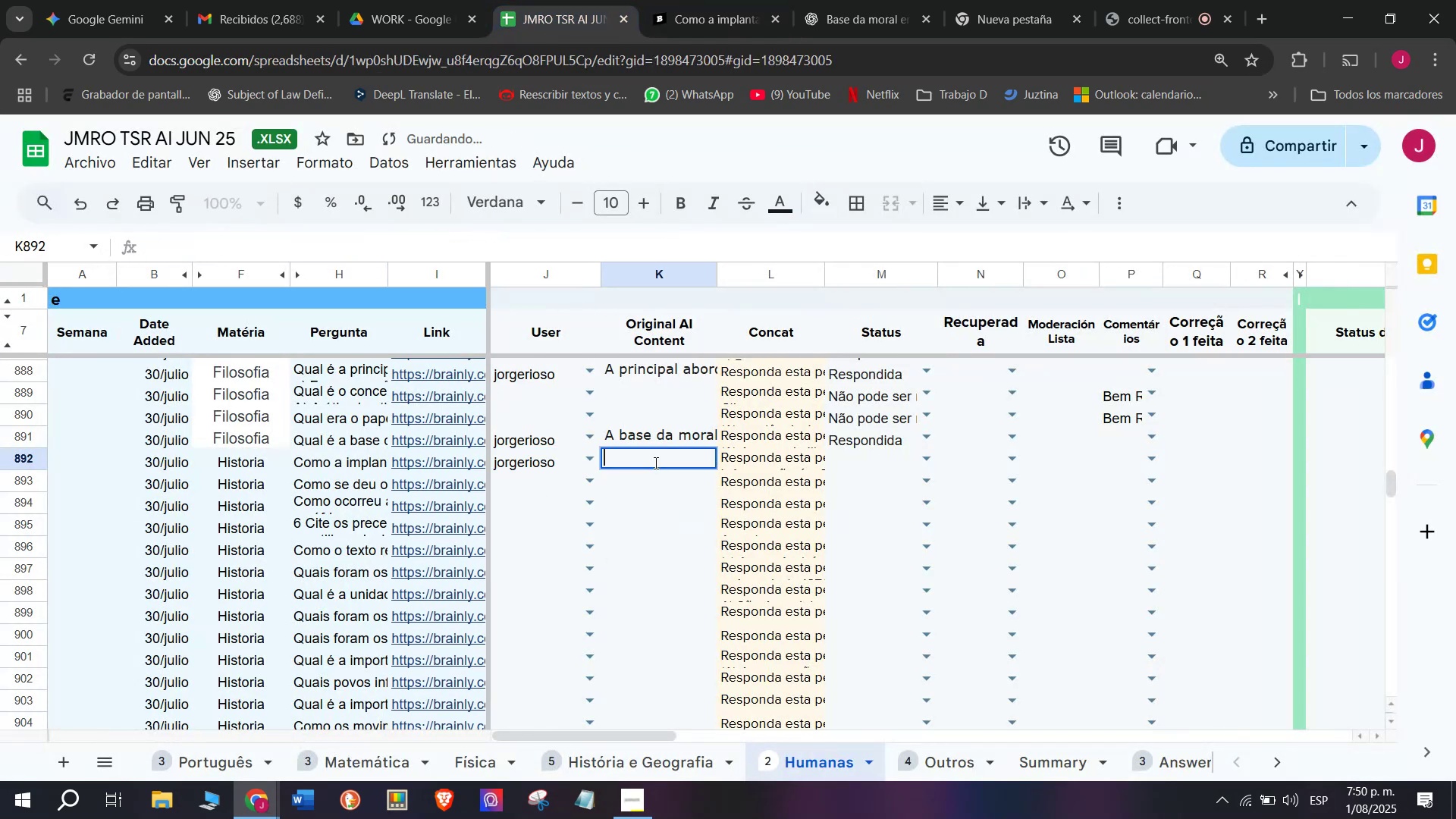 
key(Control+V)
 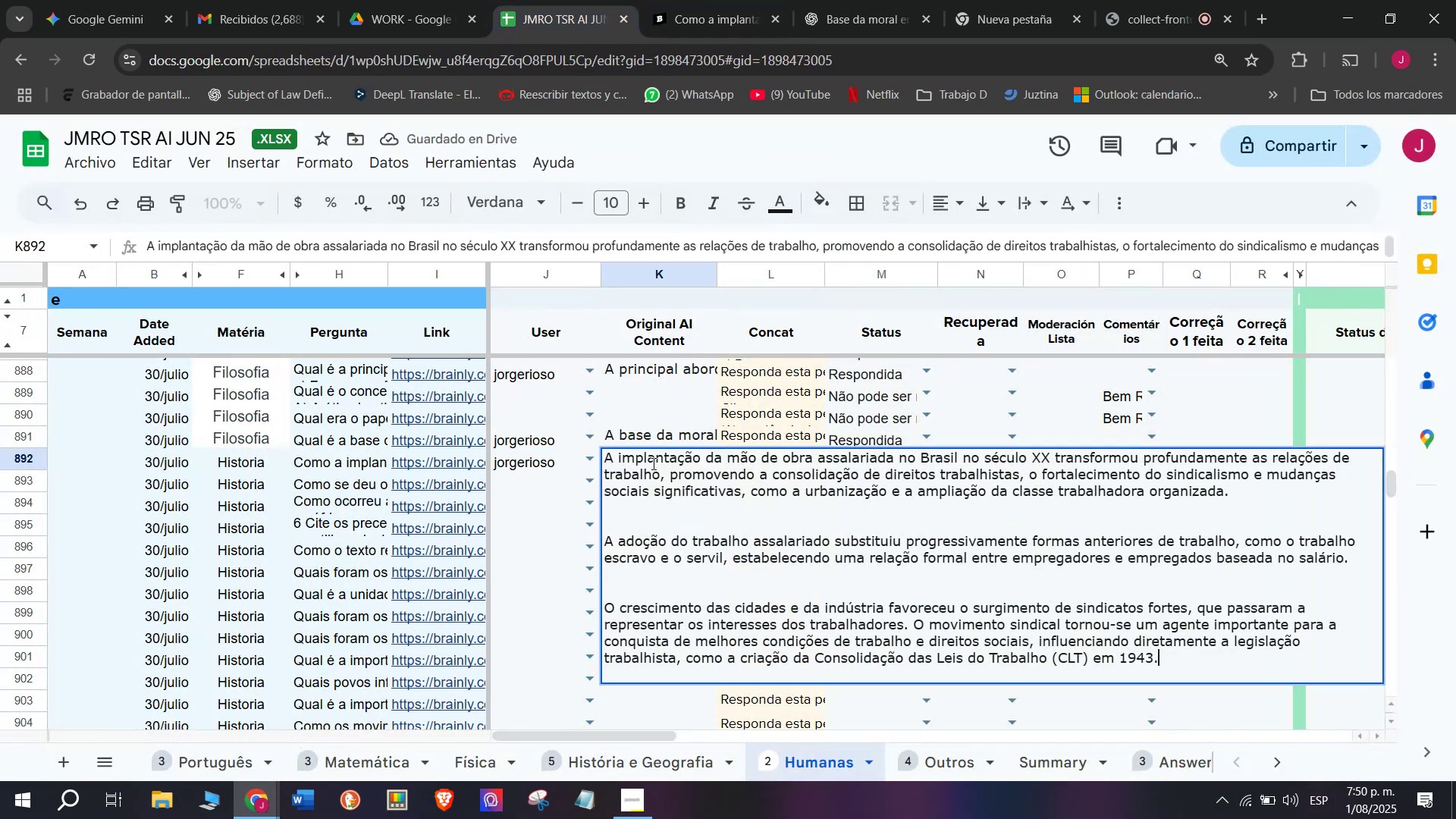 
key(Enter)
 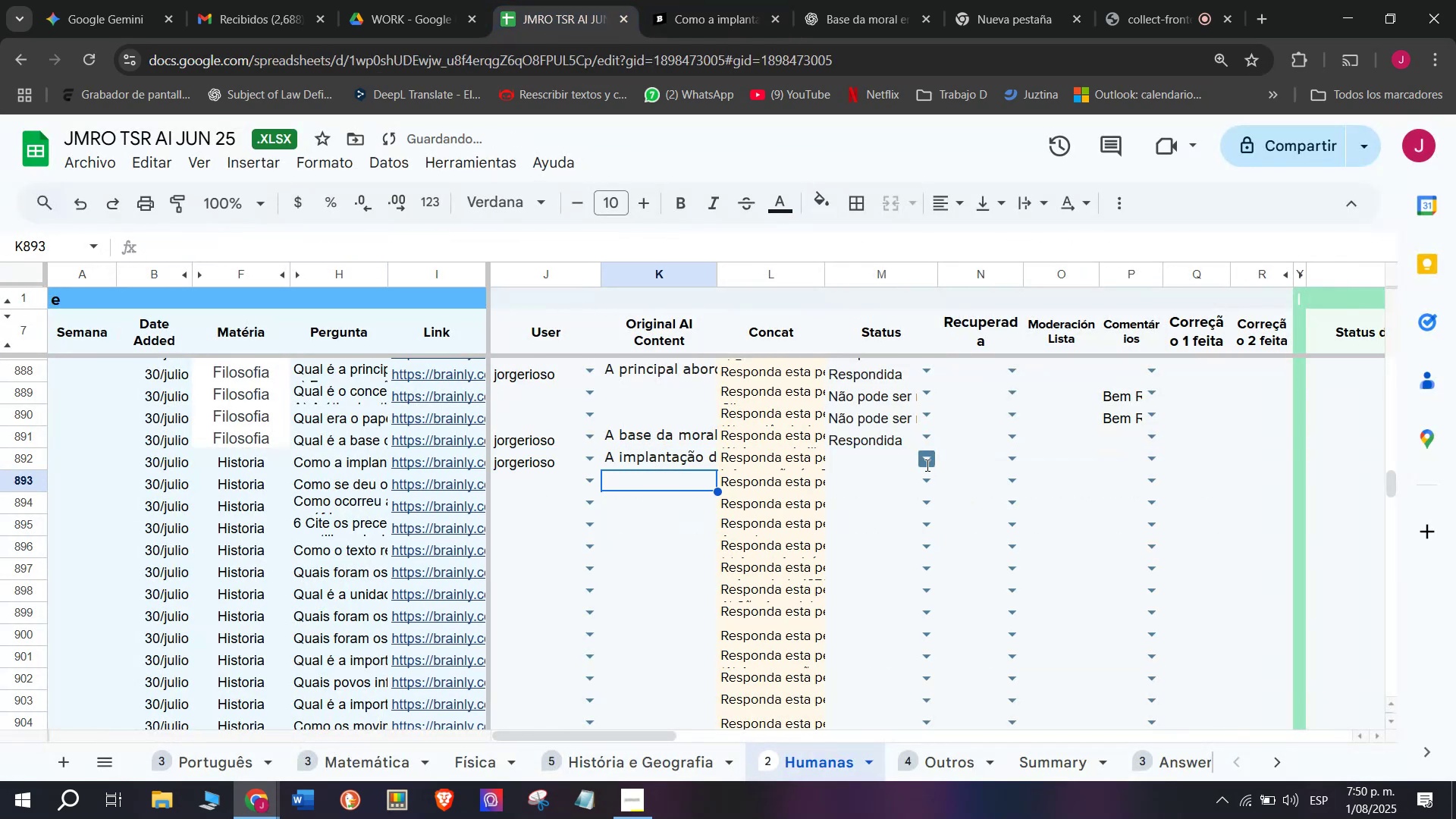 
left_click([894, 504])
 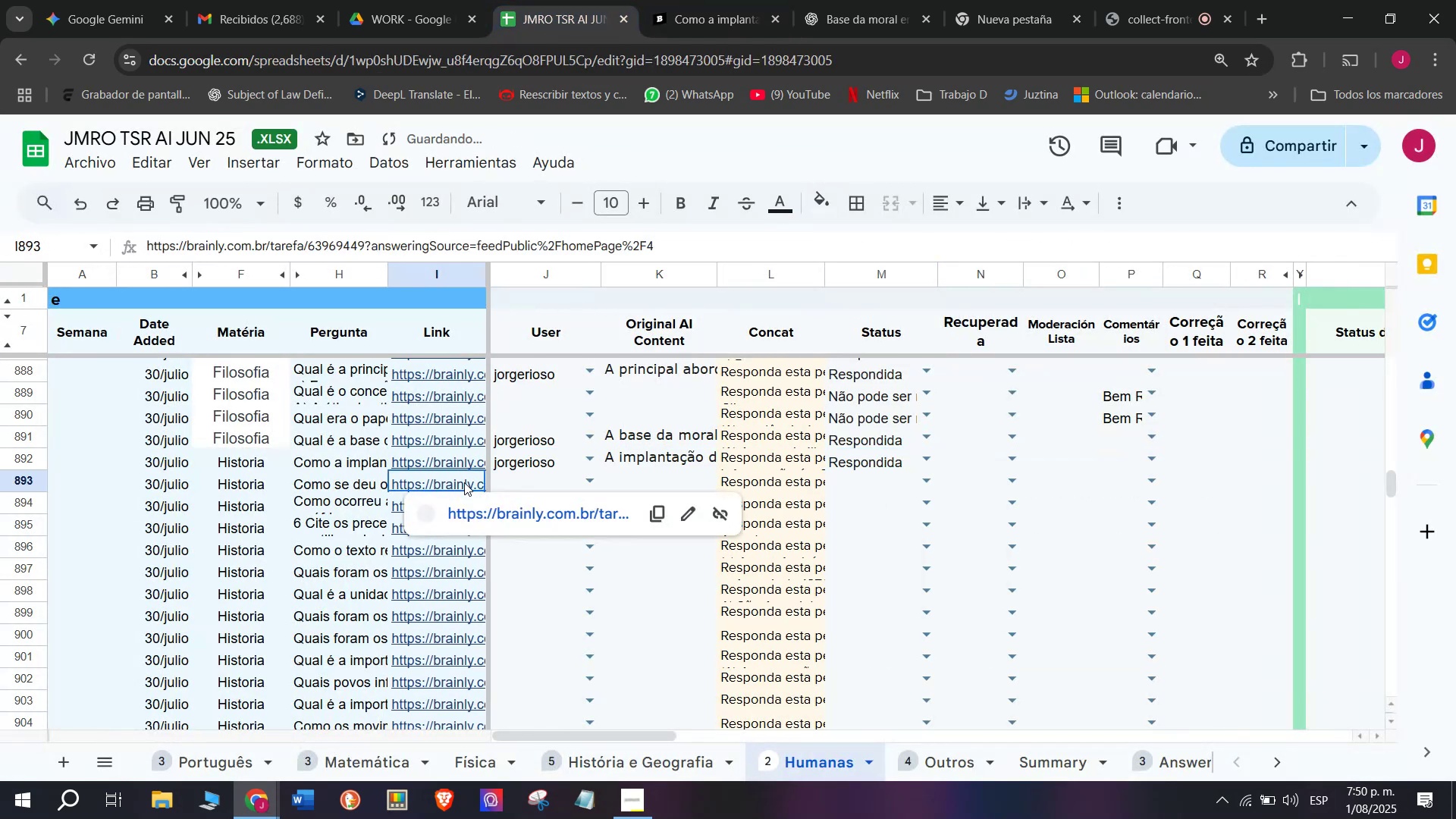 
left_click([463, 506])
 